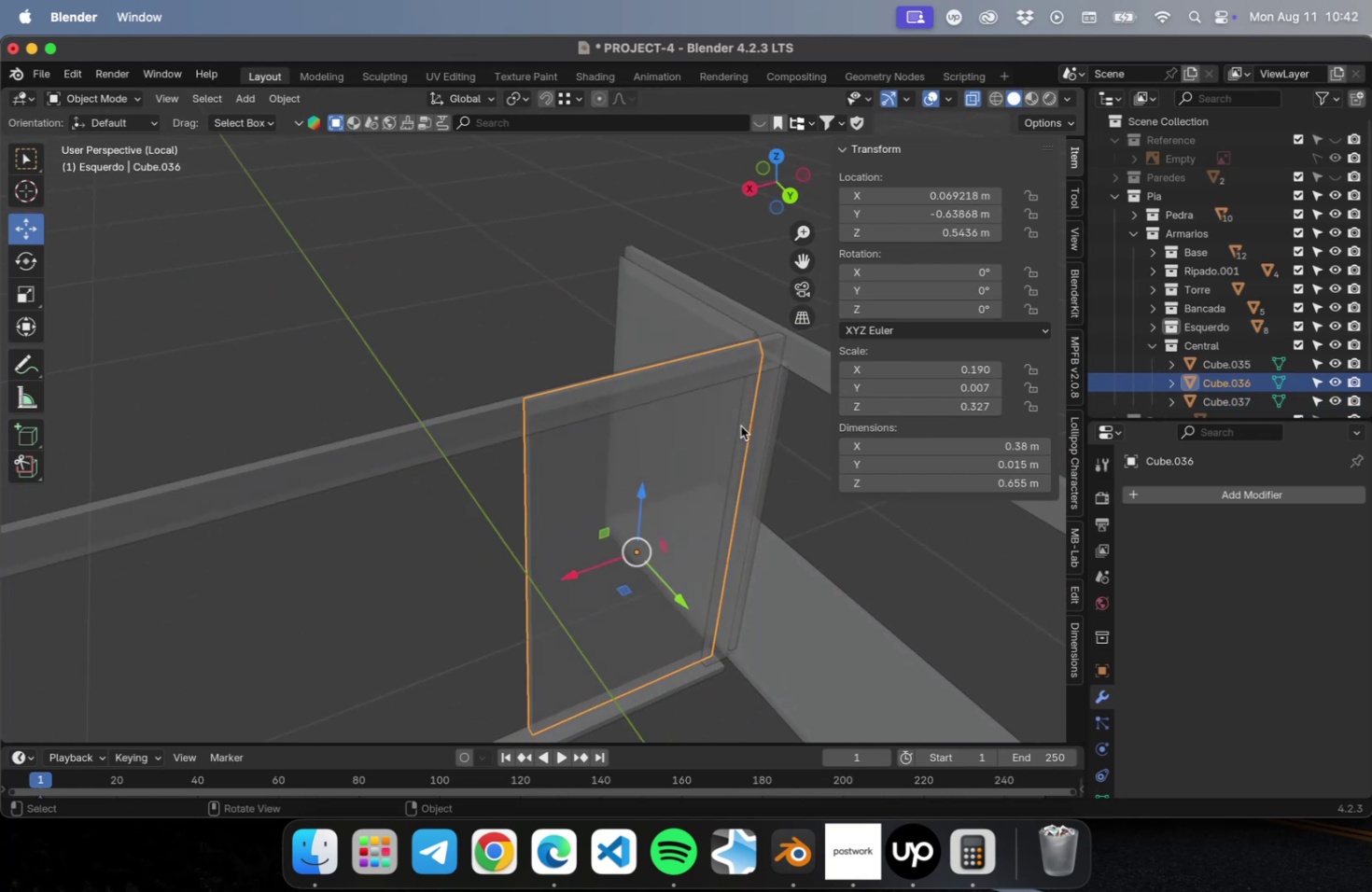 
left_click([762, 426])
 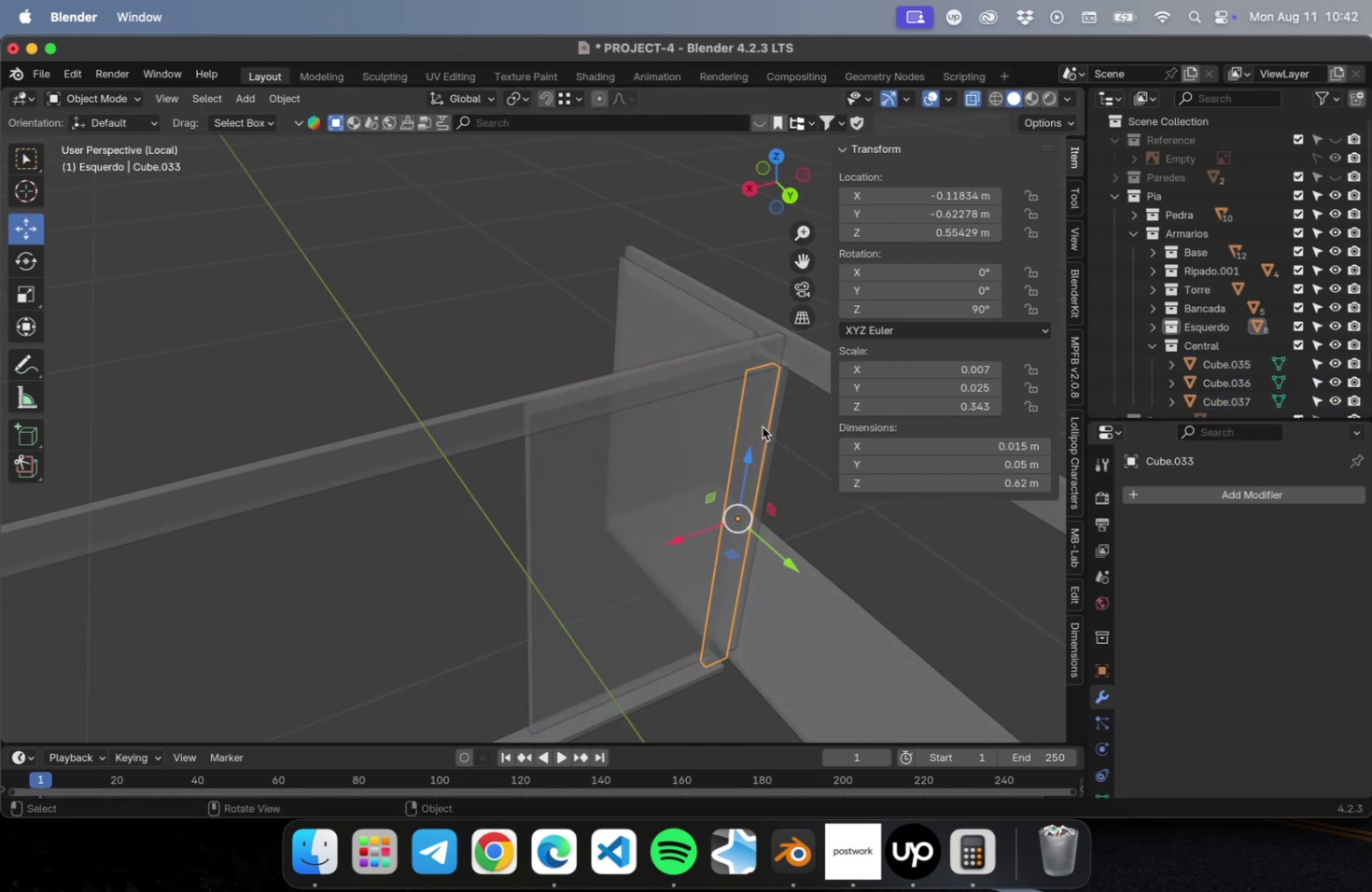 
hold_key(key=ShiftLeft, duration=0.65)
 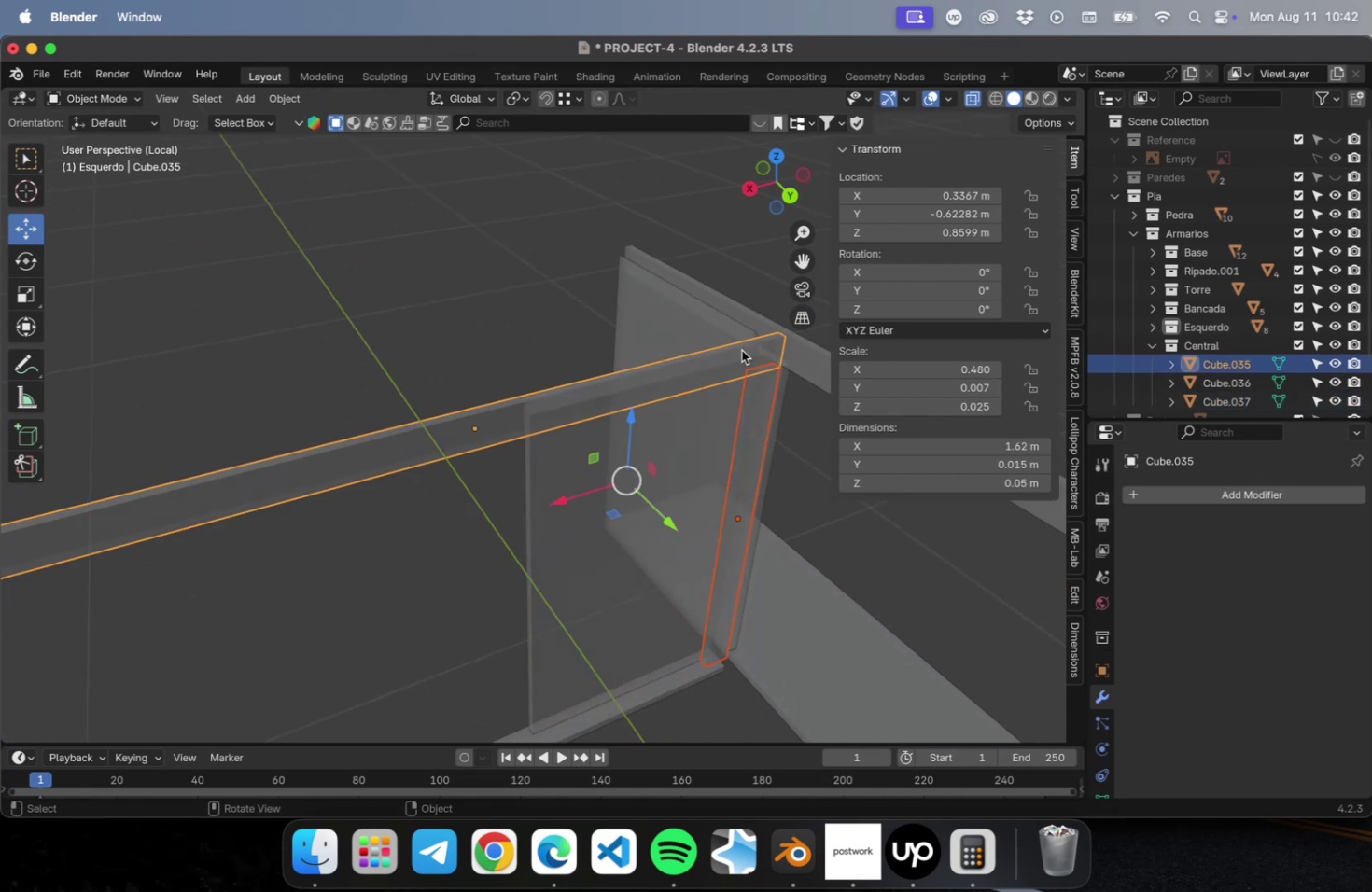 
key(NumLock)
 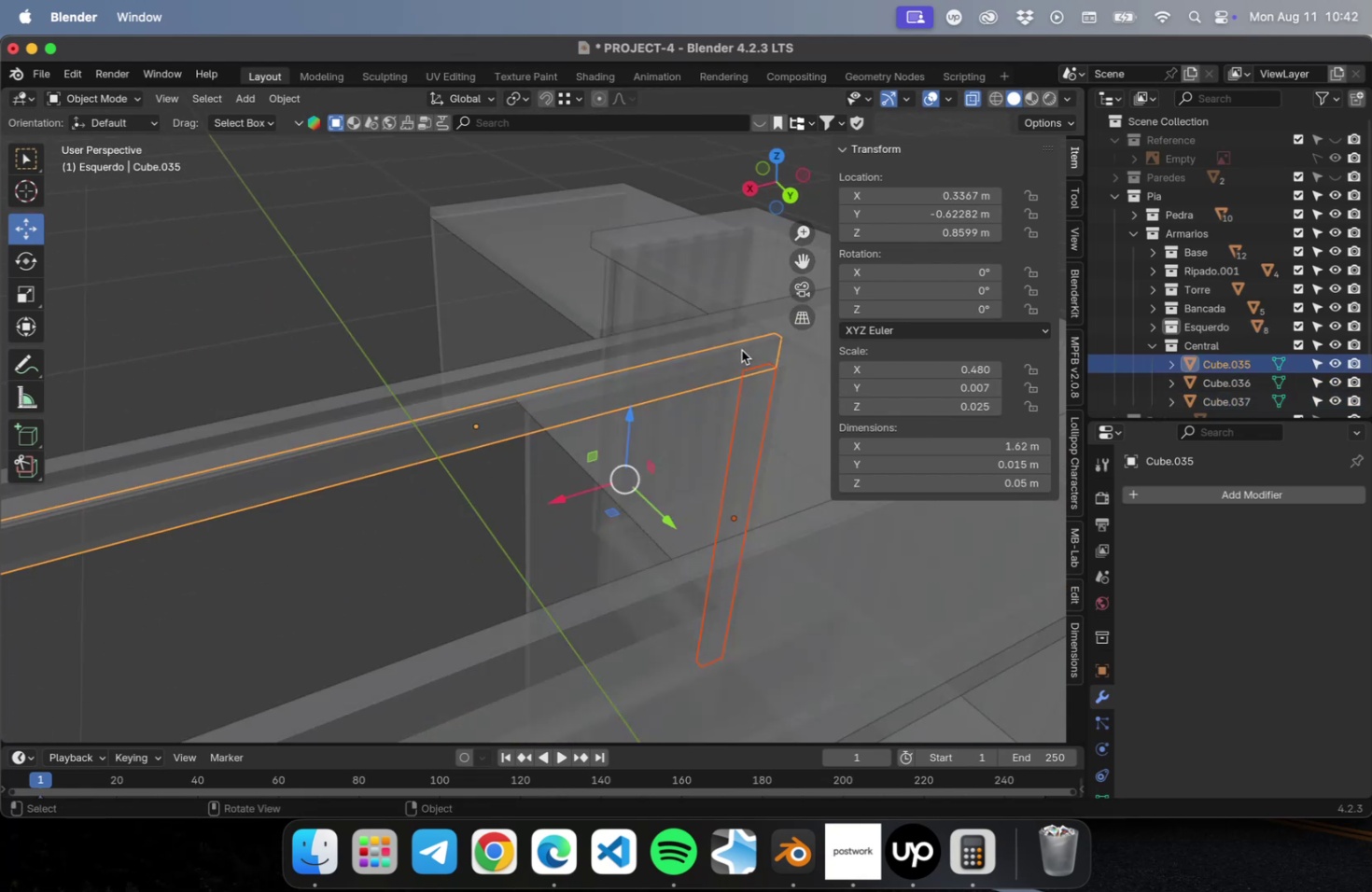 
key(NumpadDivide)
 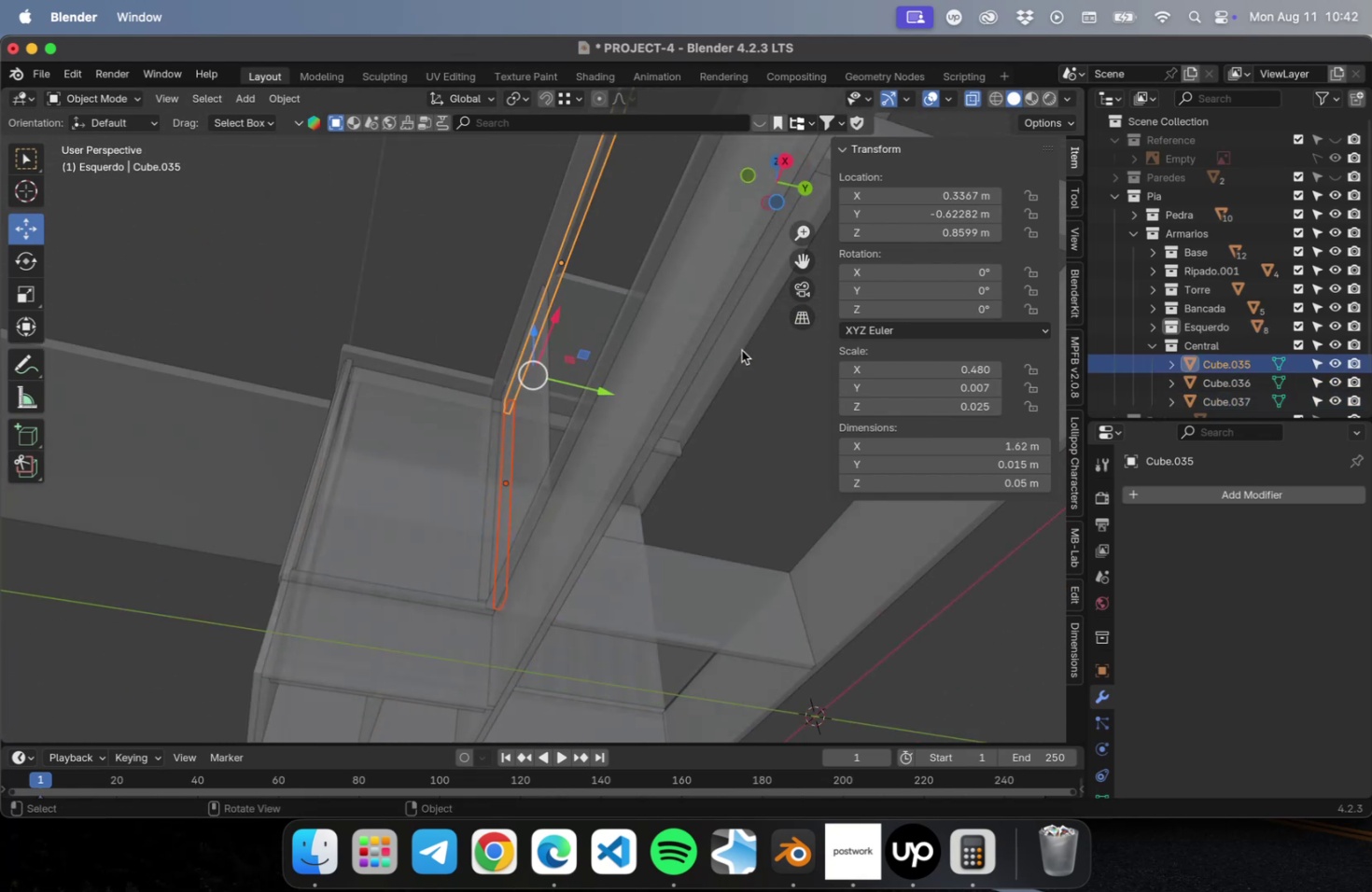 
key(NumLock)
 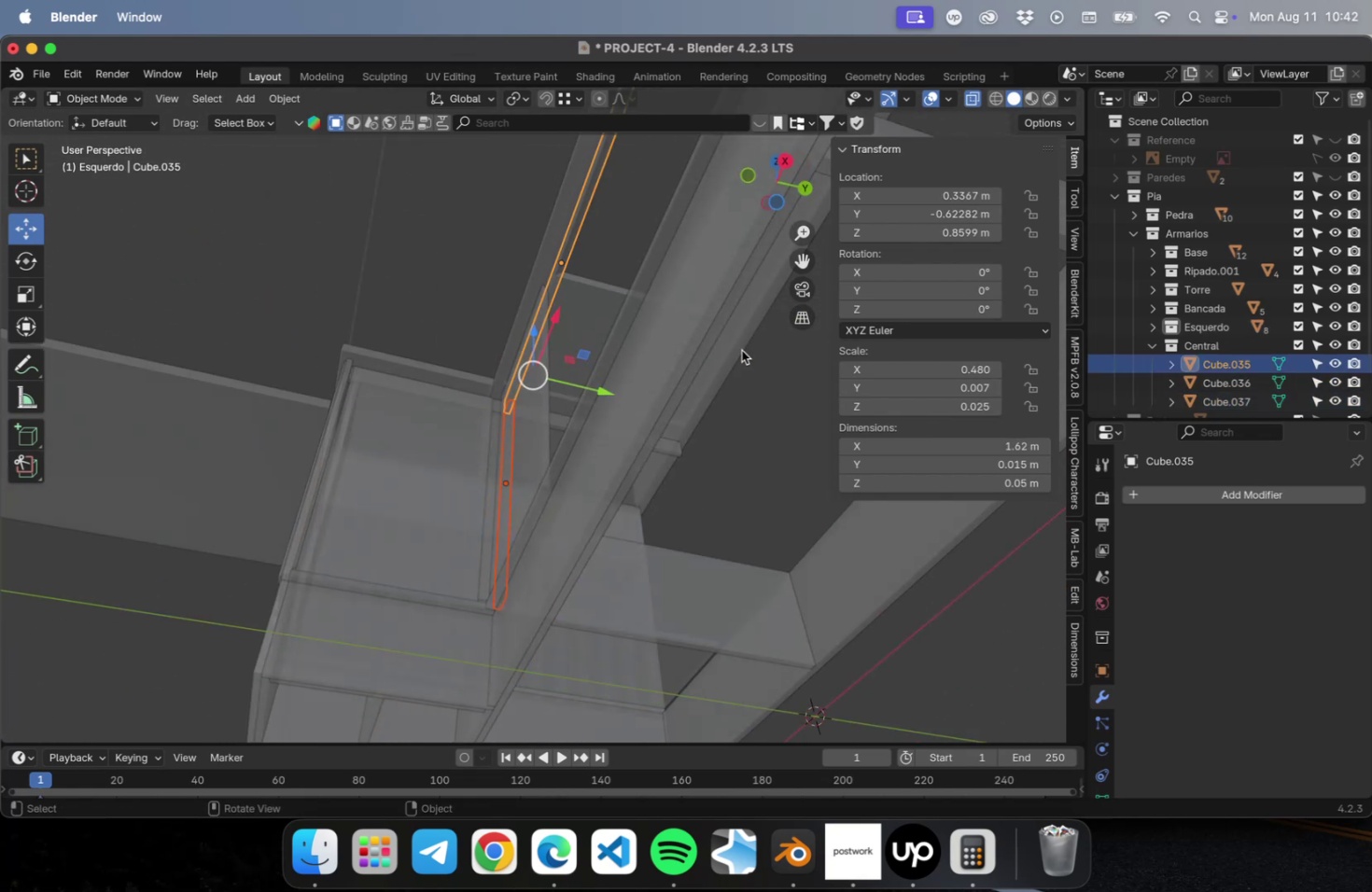 
key(NumpadDivide)
 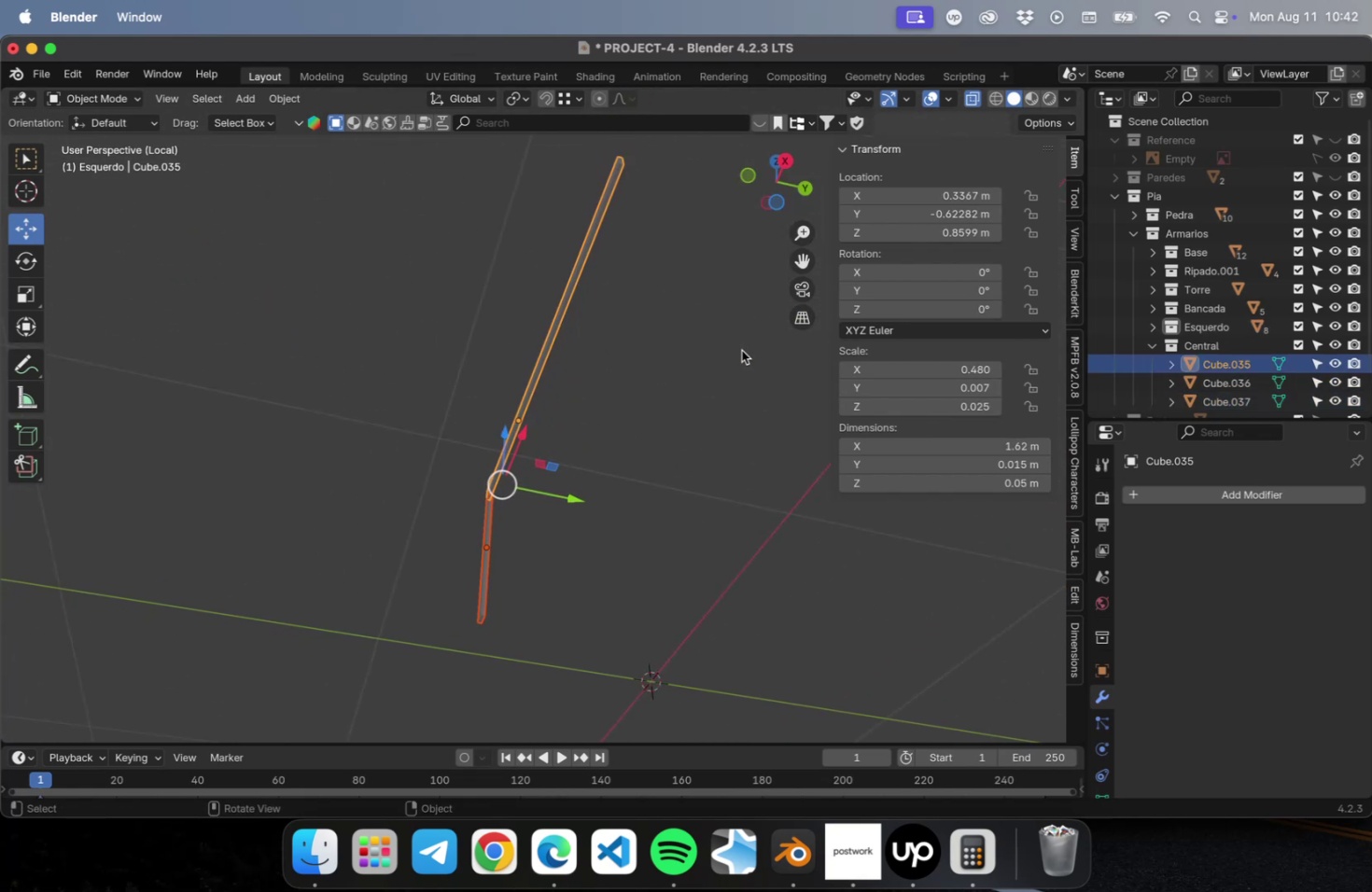 
hold_key(key=NumLock, duration=1.04)
 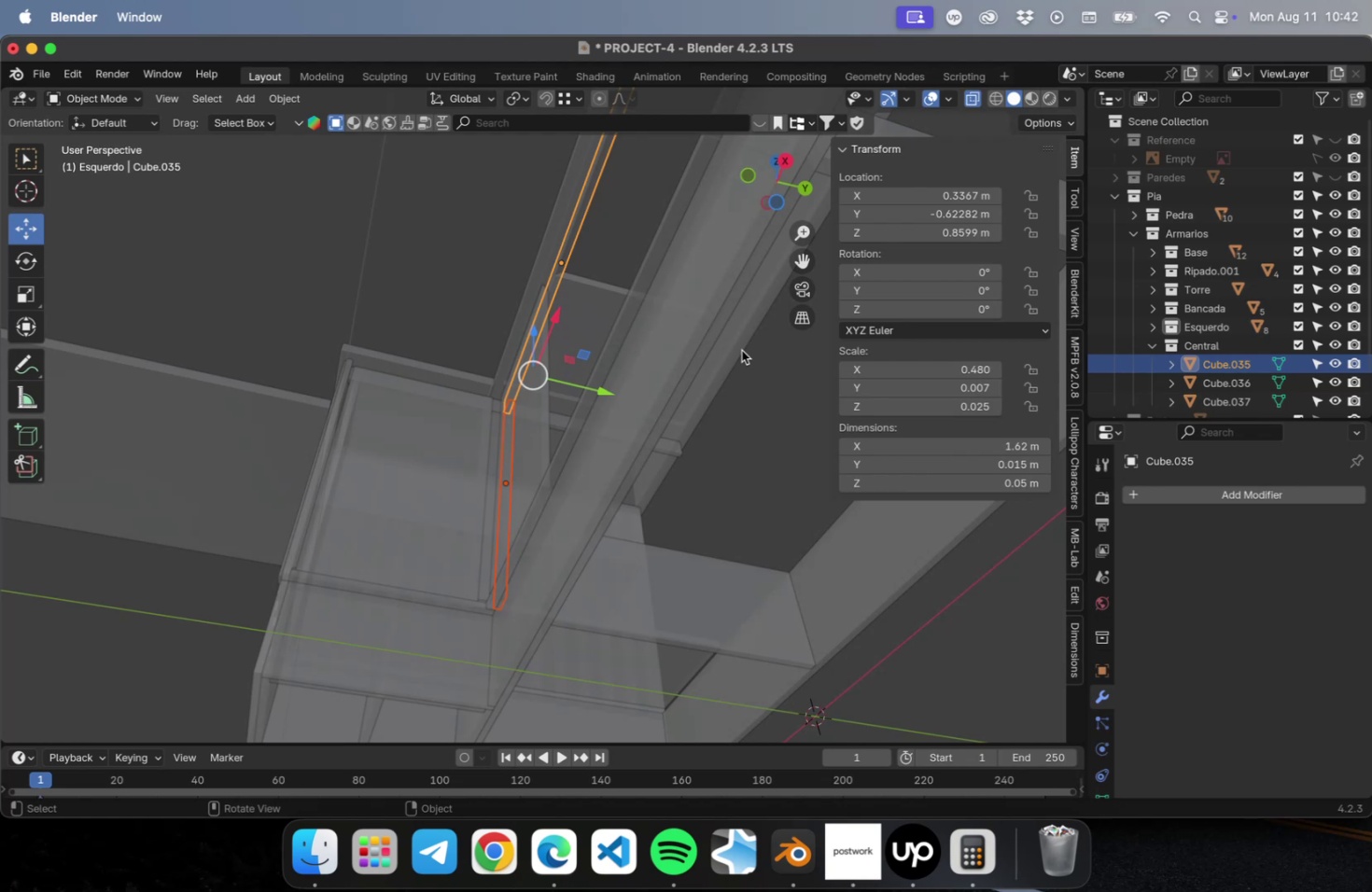 
key(Numpad7)
 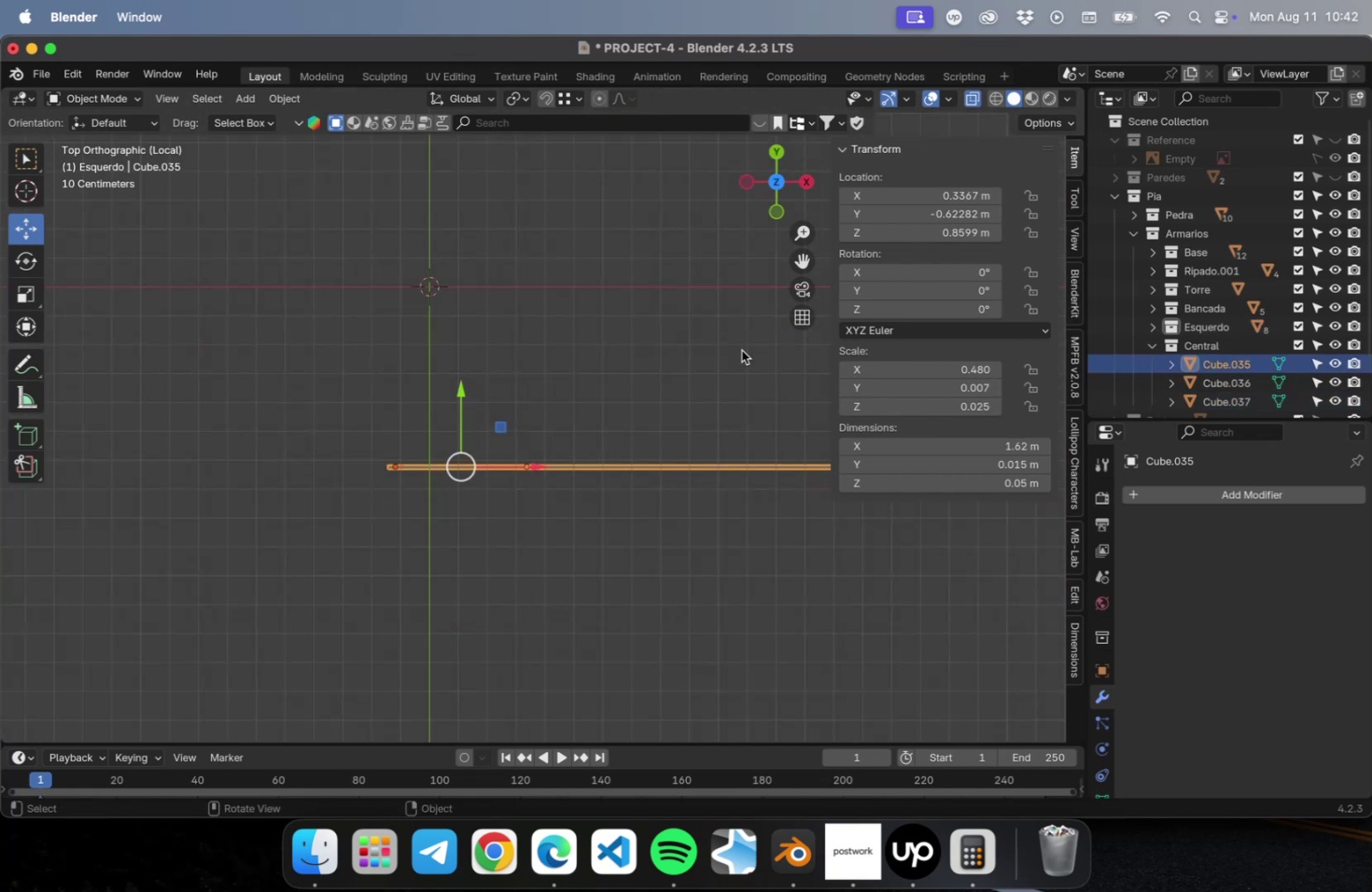 
key(NumpadDivide)
 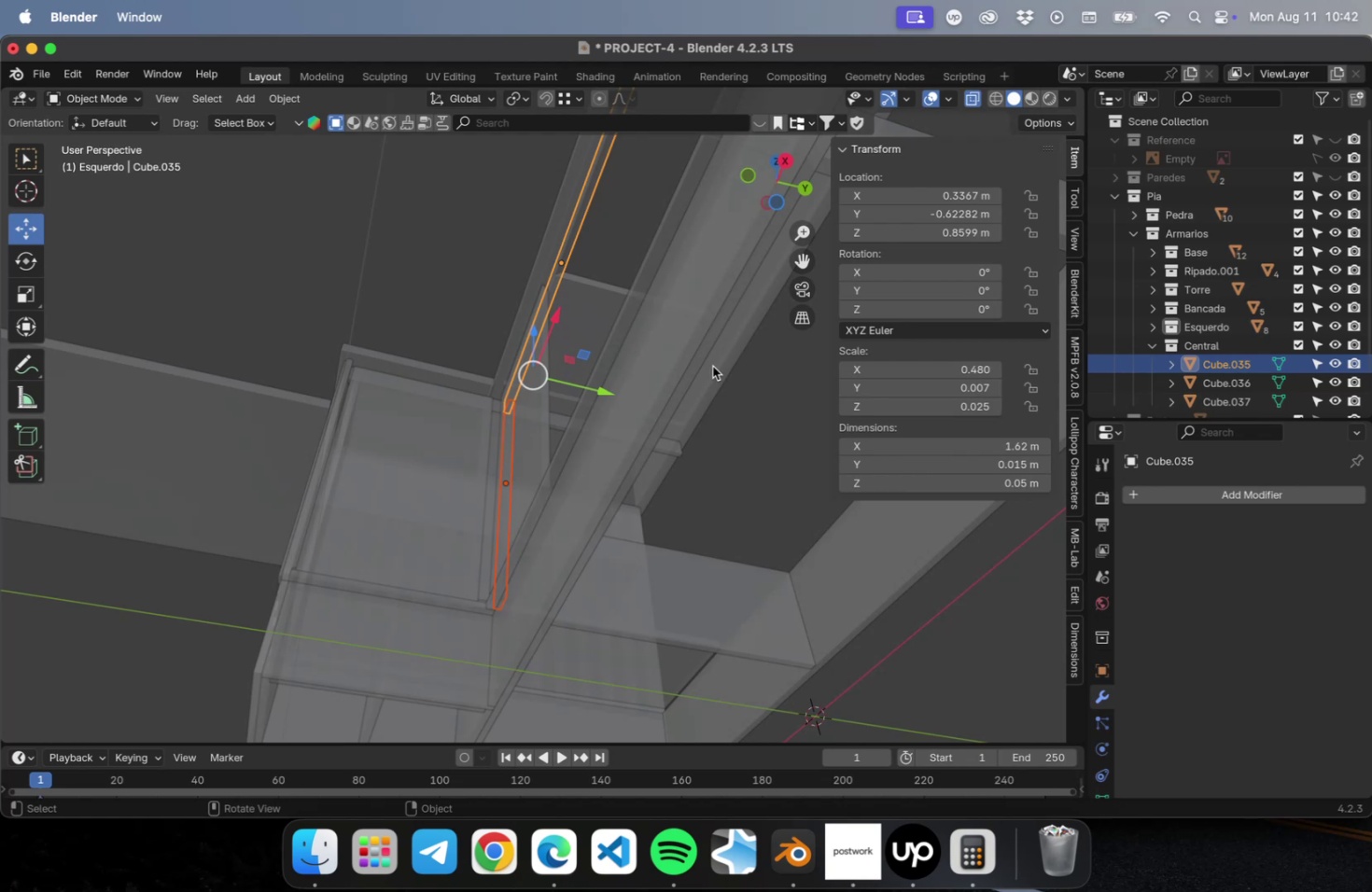 
hold_key(key=ShiftLeft, duration=0.6)
left_click([458, 420])
 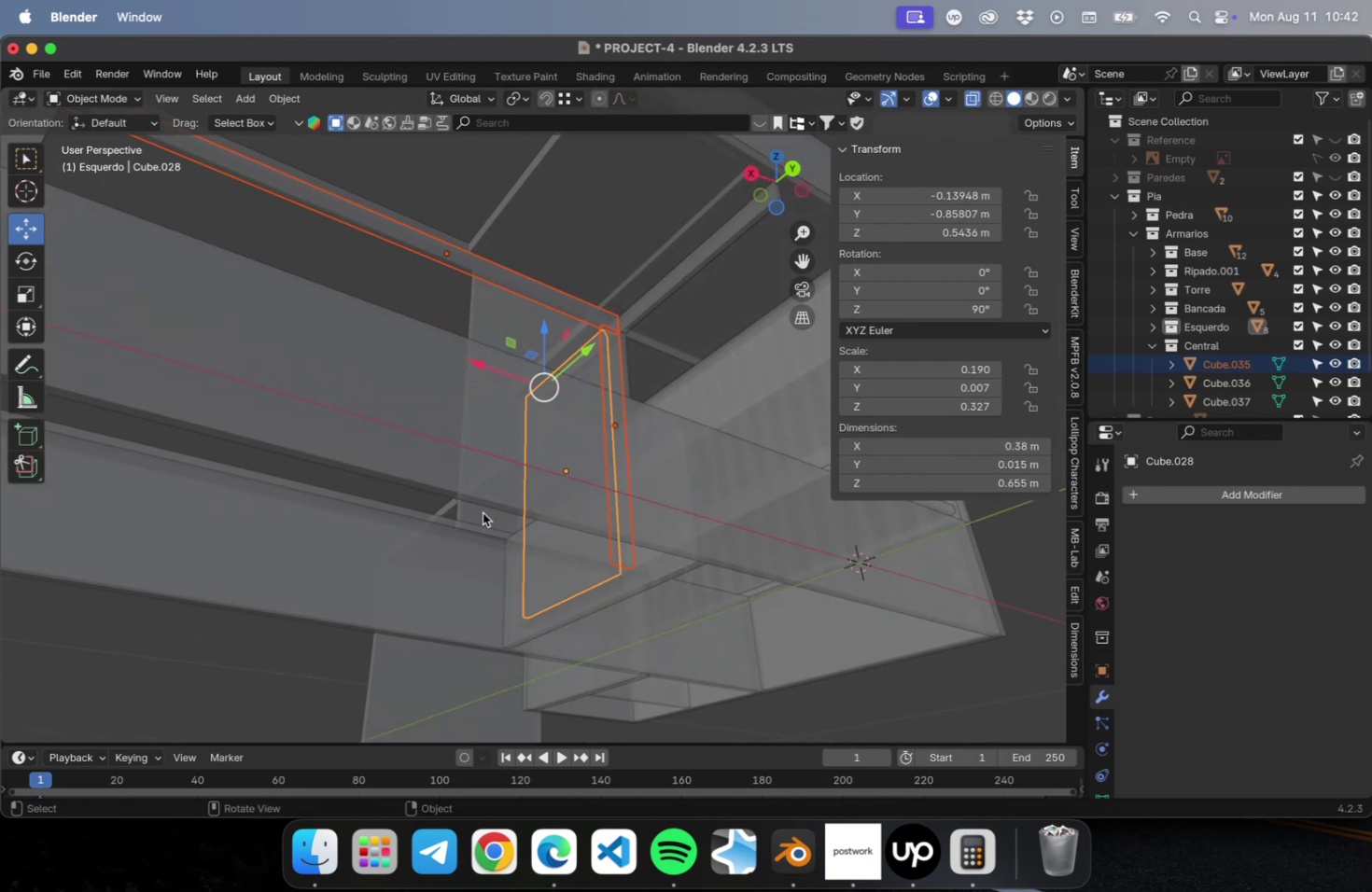 
hold_key(key=ShiftLeft, duration=1.0)
left_click([656, 307])
 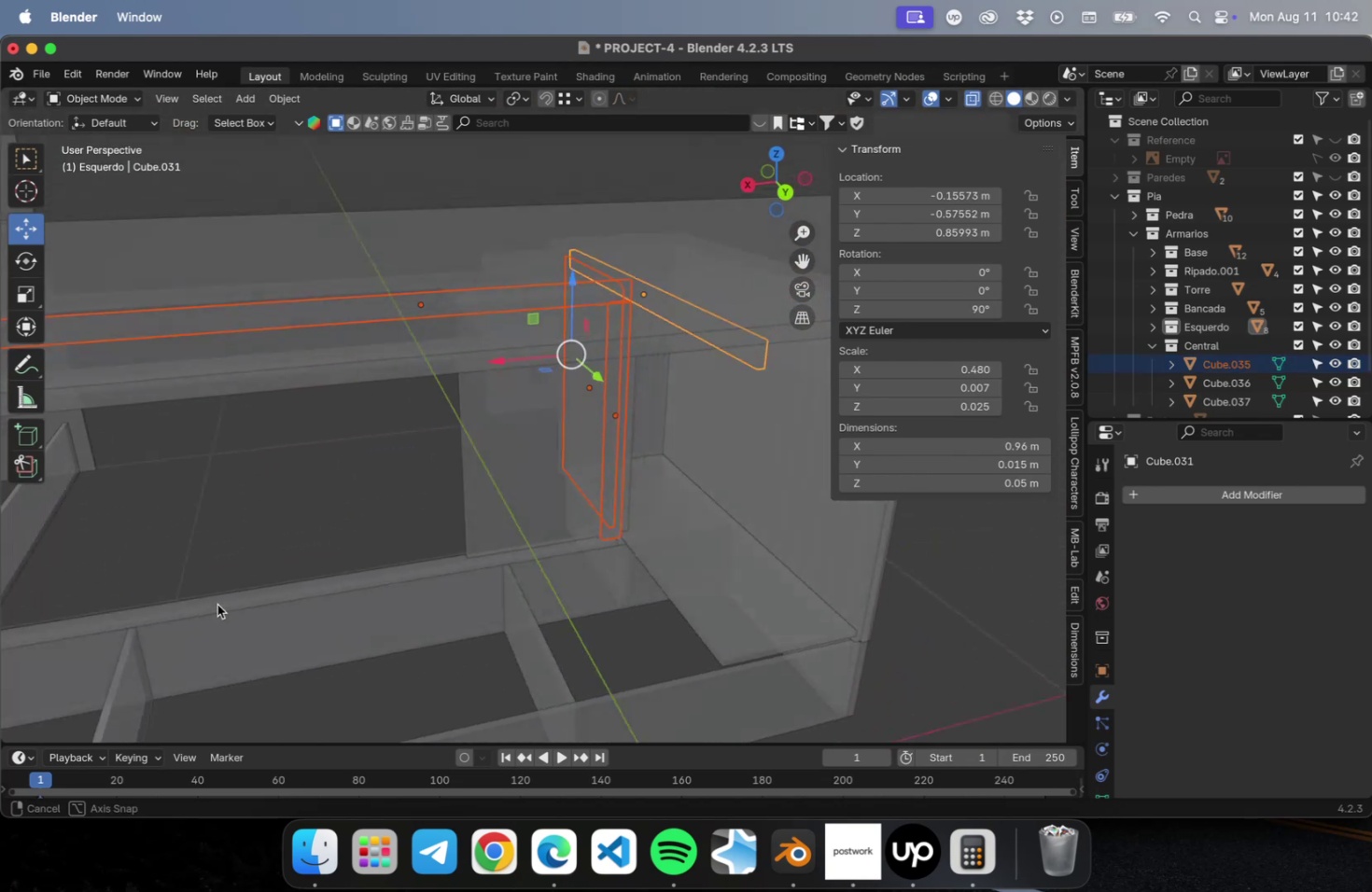 
hold_key(key=ShiftLeft, duration=1.24)
left_click([570, 553])
 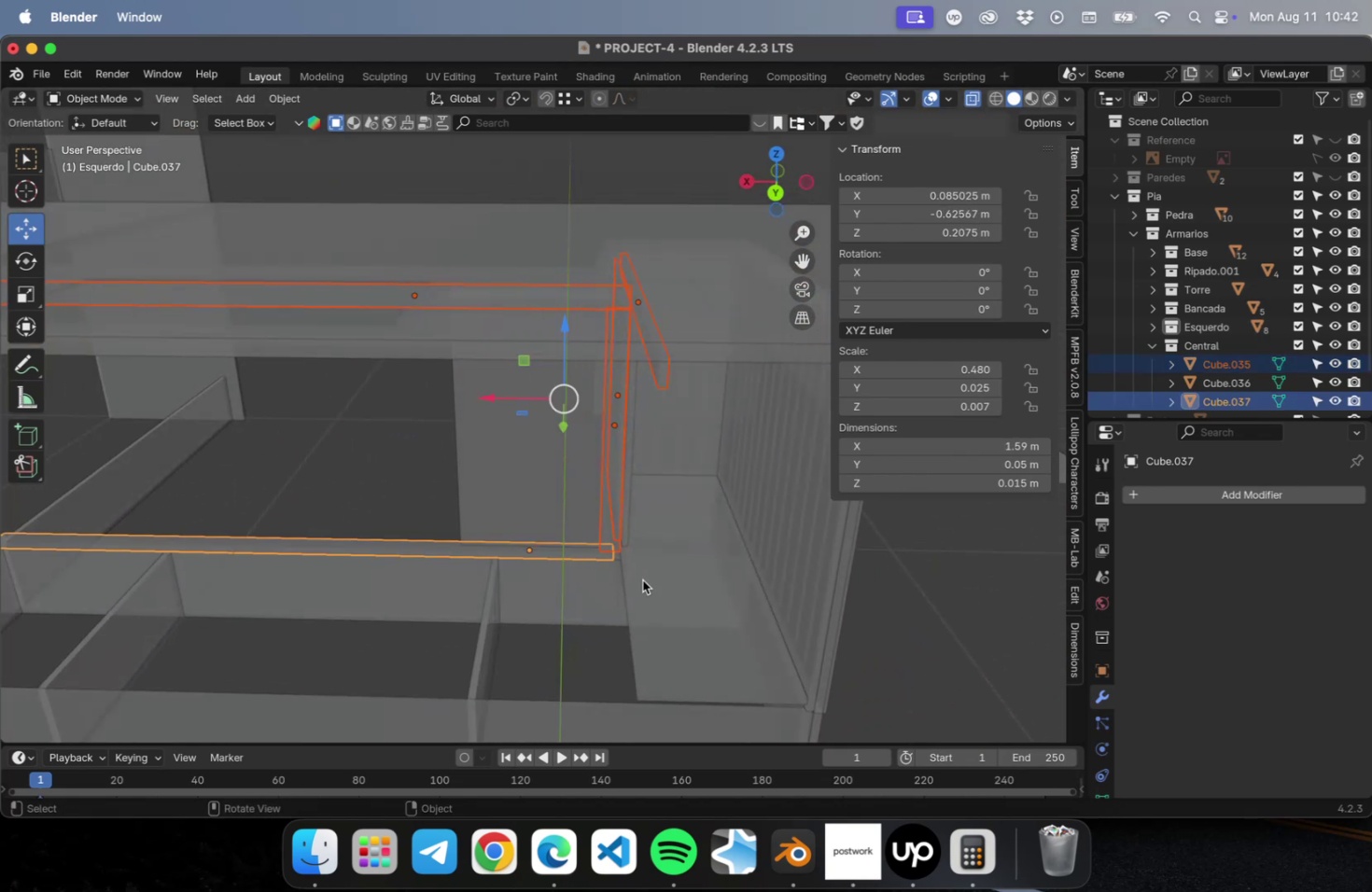 
scroll: coordinate [644, 580], scroll_direction: up, amount: 5.0
 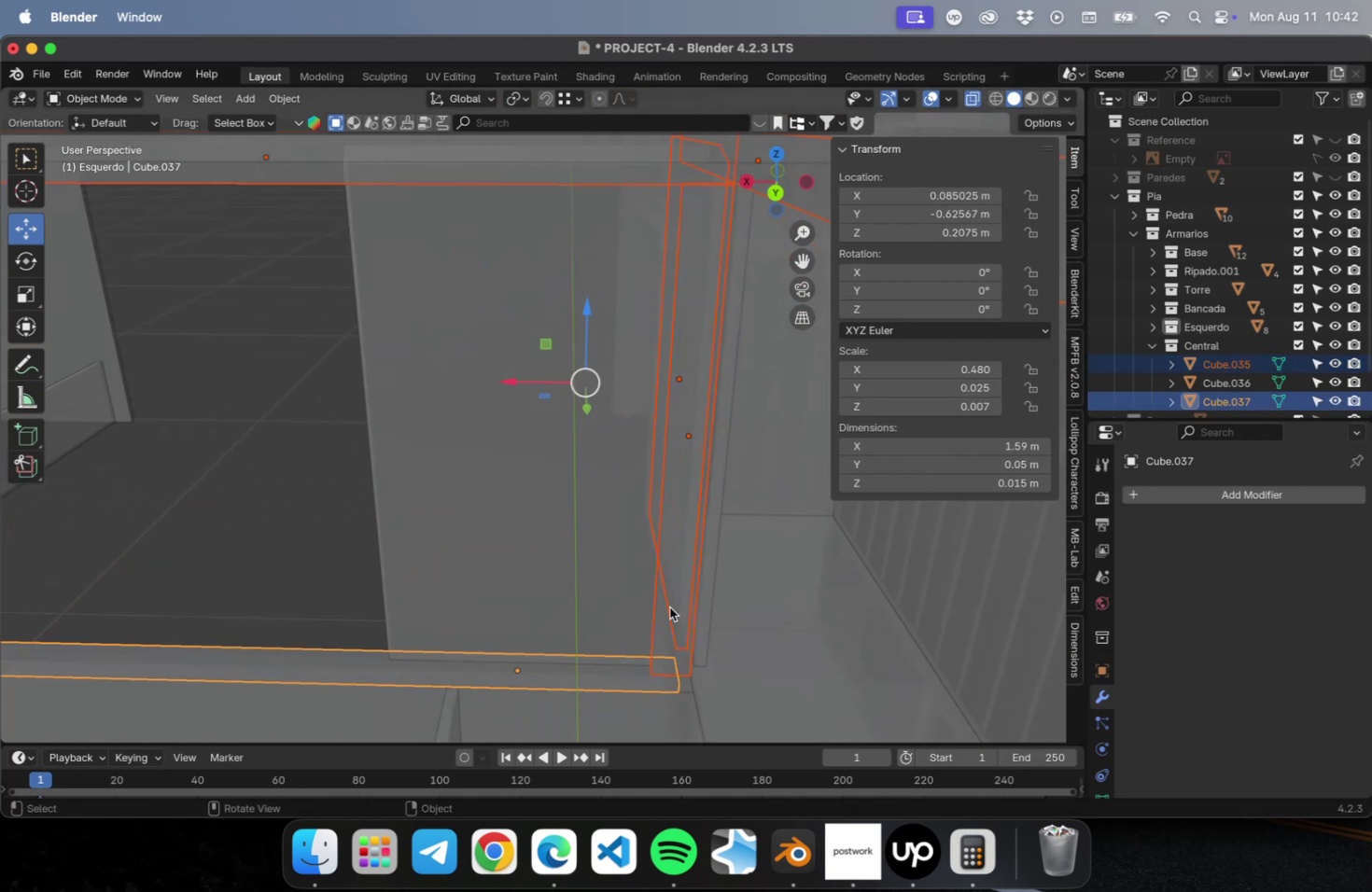 
hold_key(key=ShiftLeft, duration=0.5)
 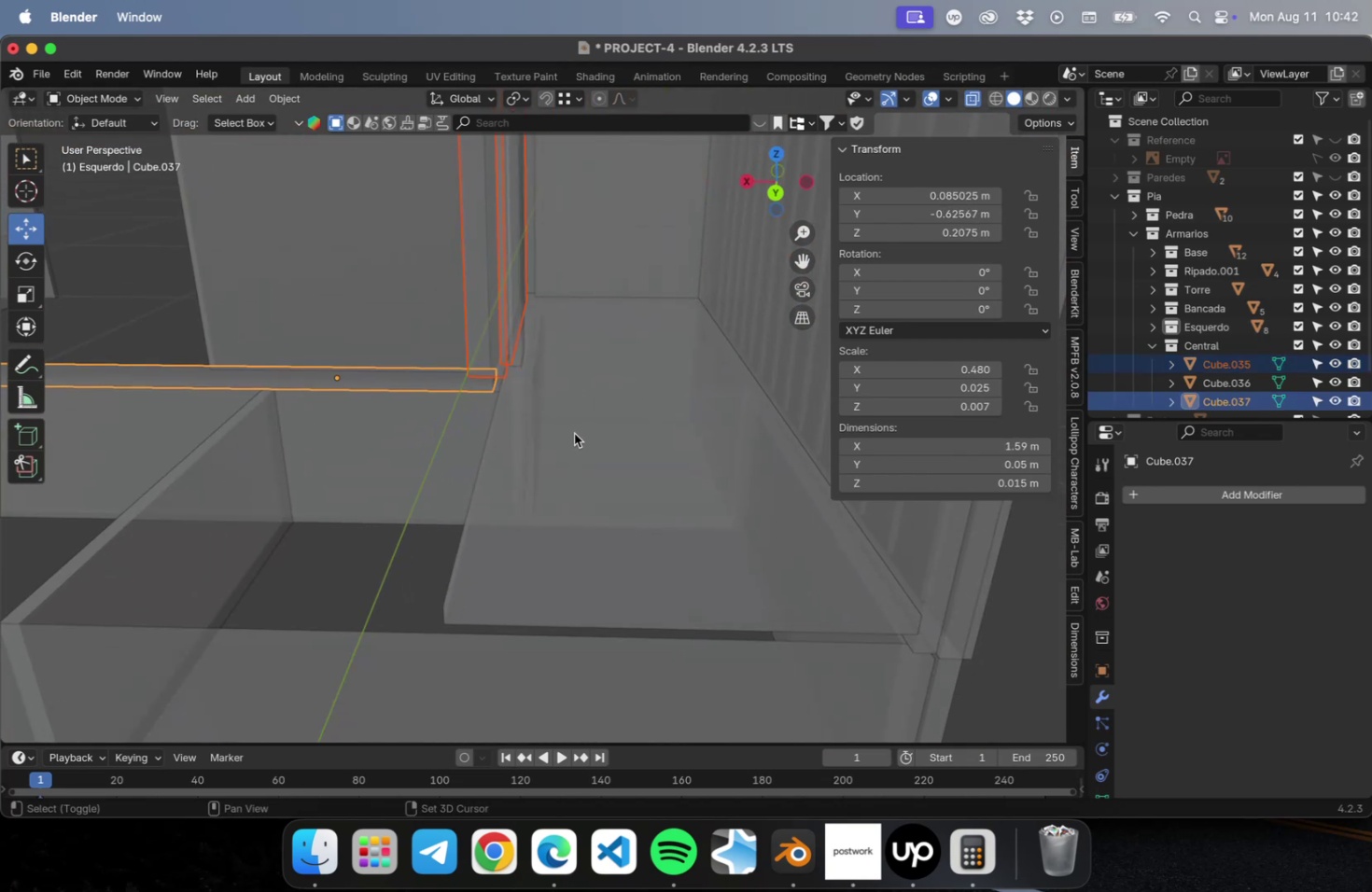 
hold_key(key=ShiftLeft, duration=0.68)
left_click([574, 433])
 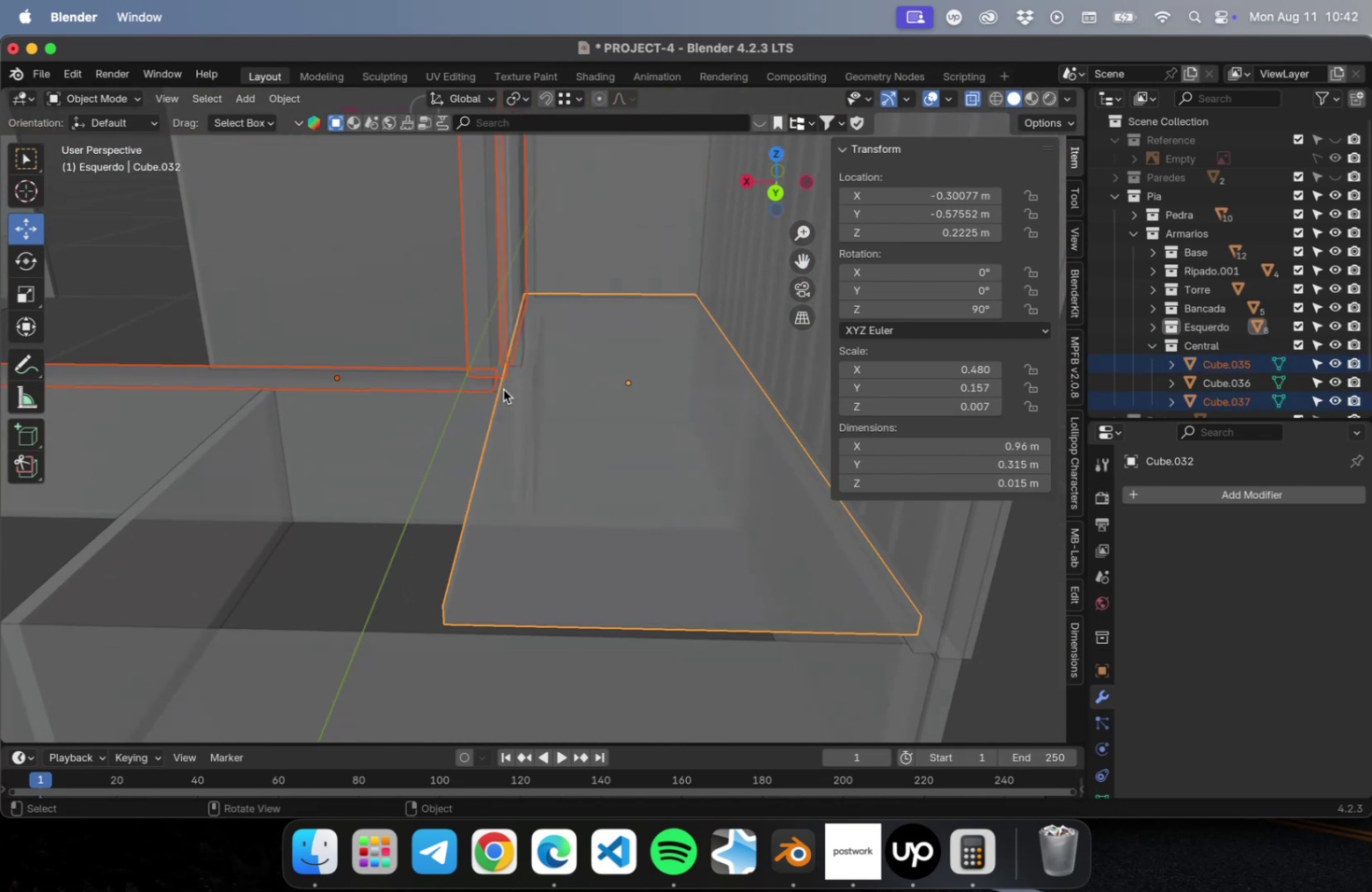 
hold_key(key=ShiftLeft, duration=0.73)
left_click([498, 384])
 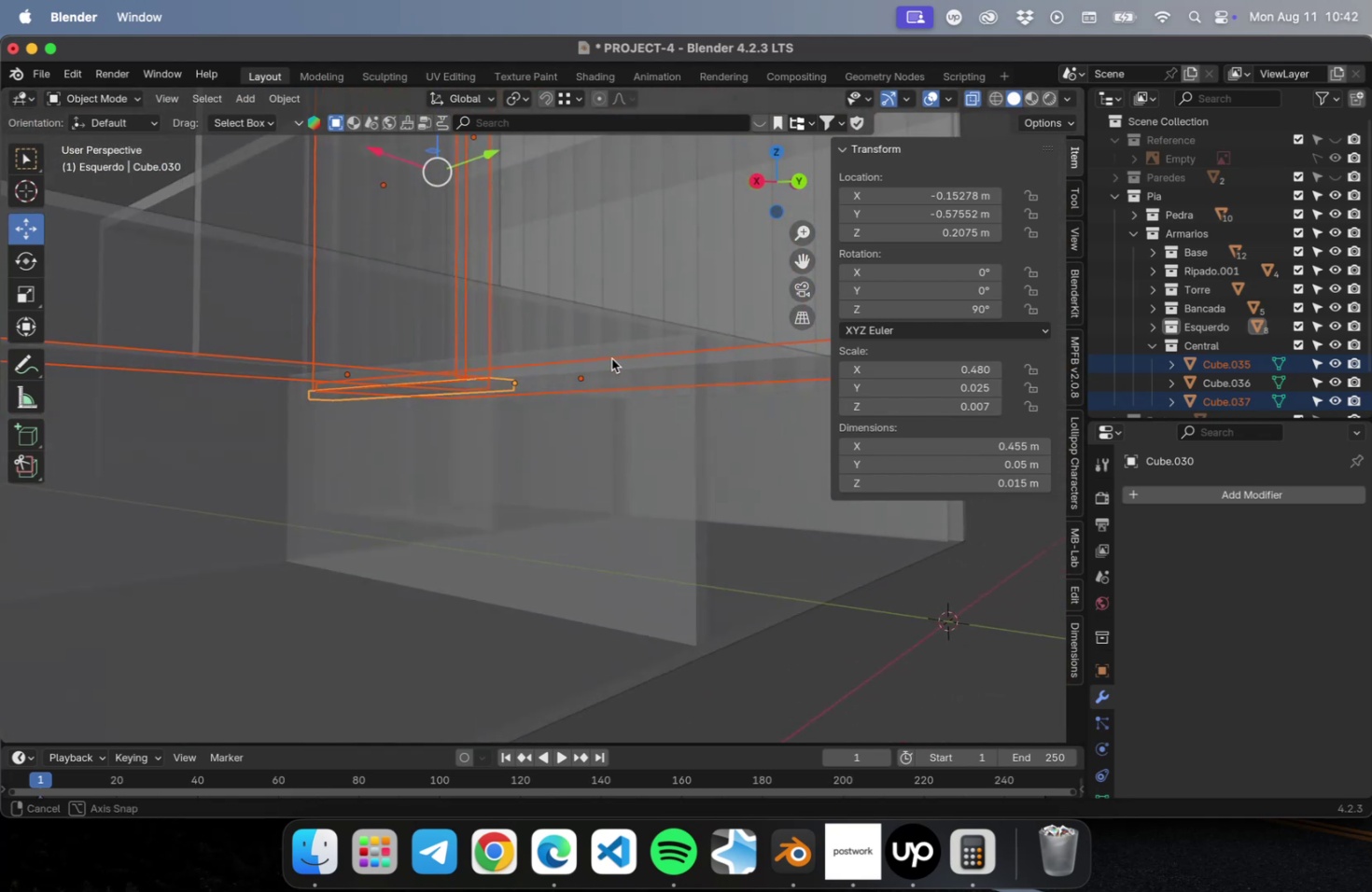 
wait(8.04)
 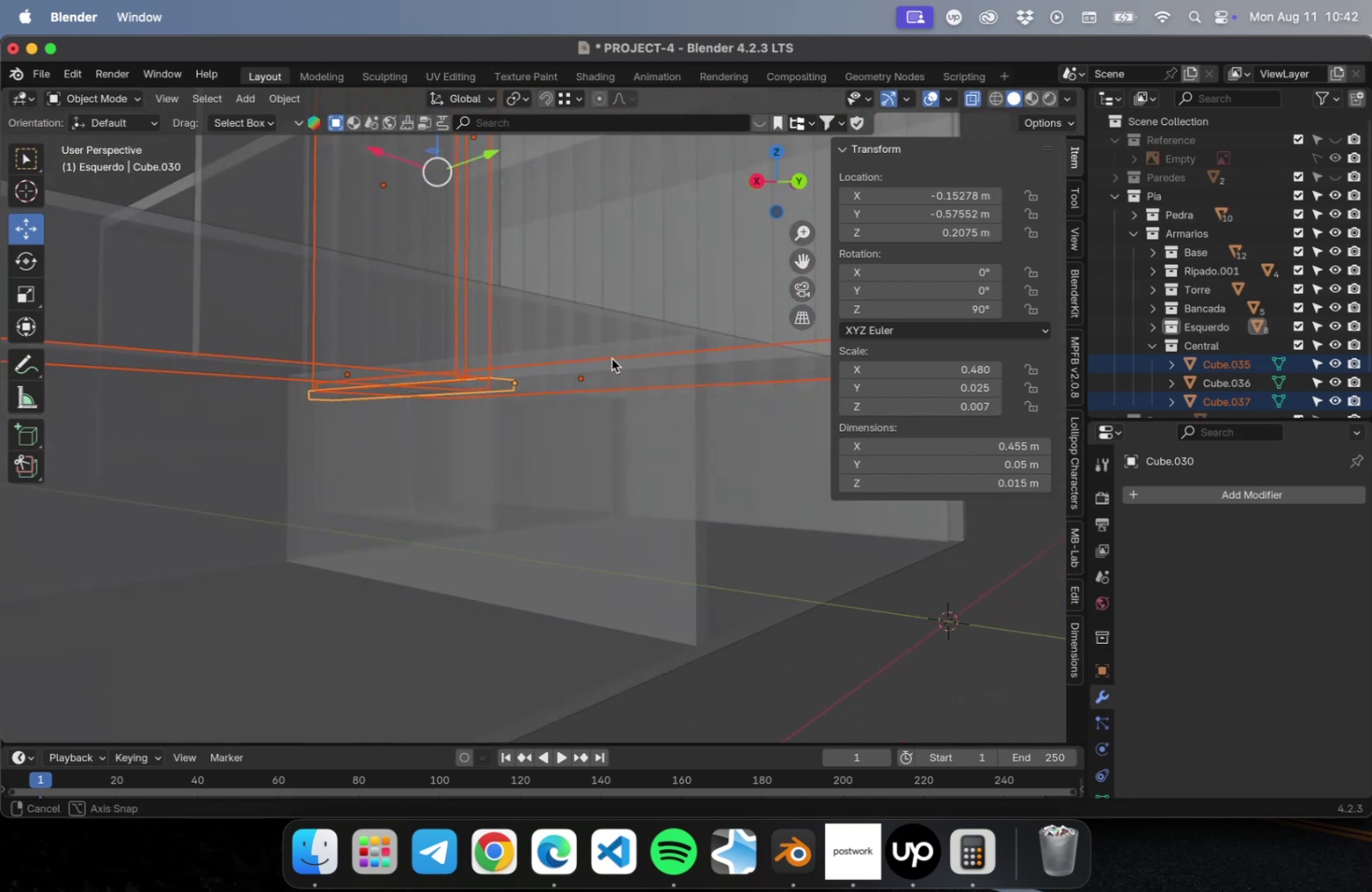 
key(NumLock)
 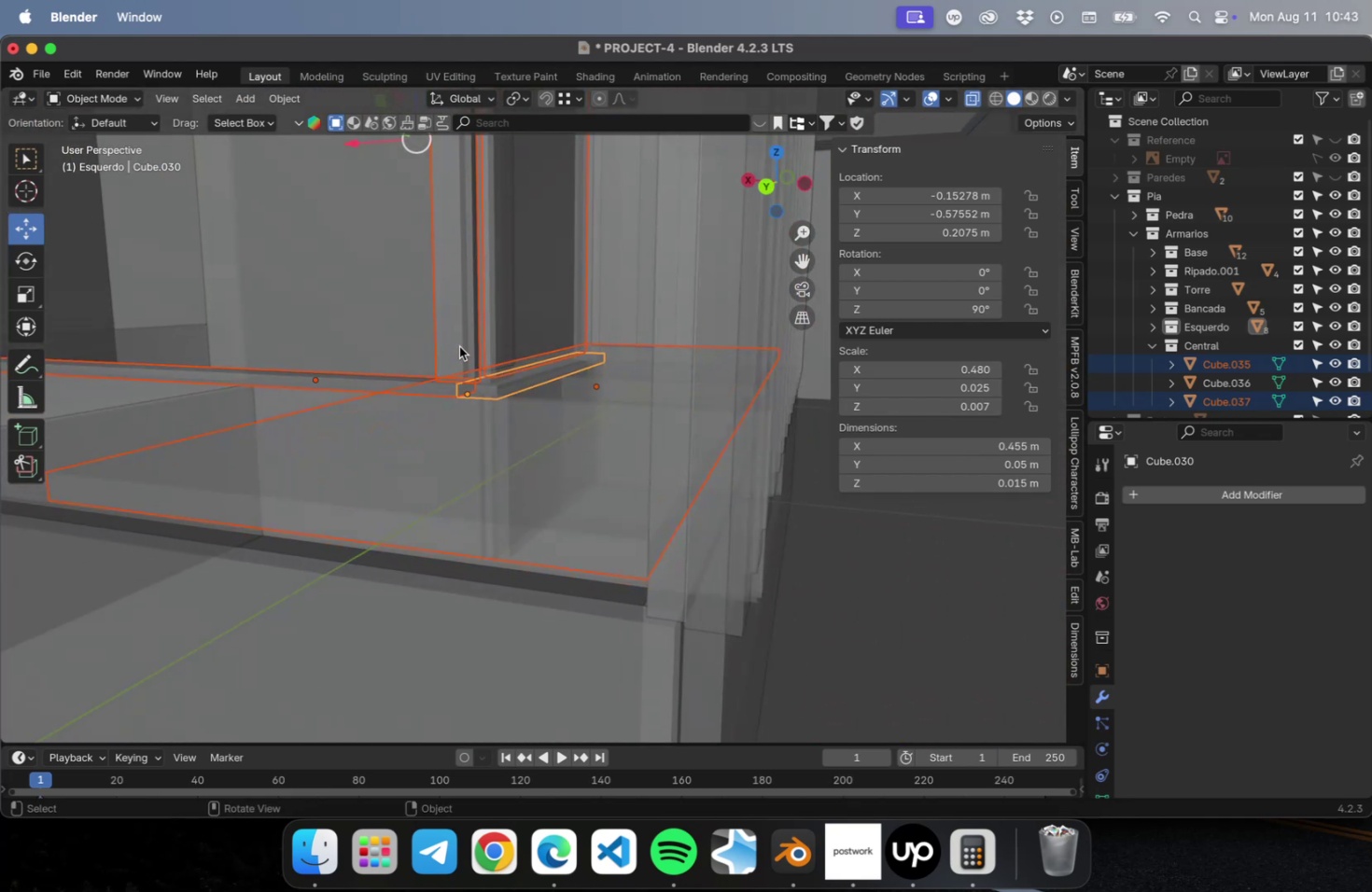 
key(NumpadDivide)
 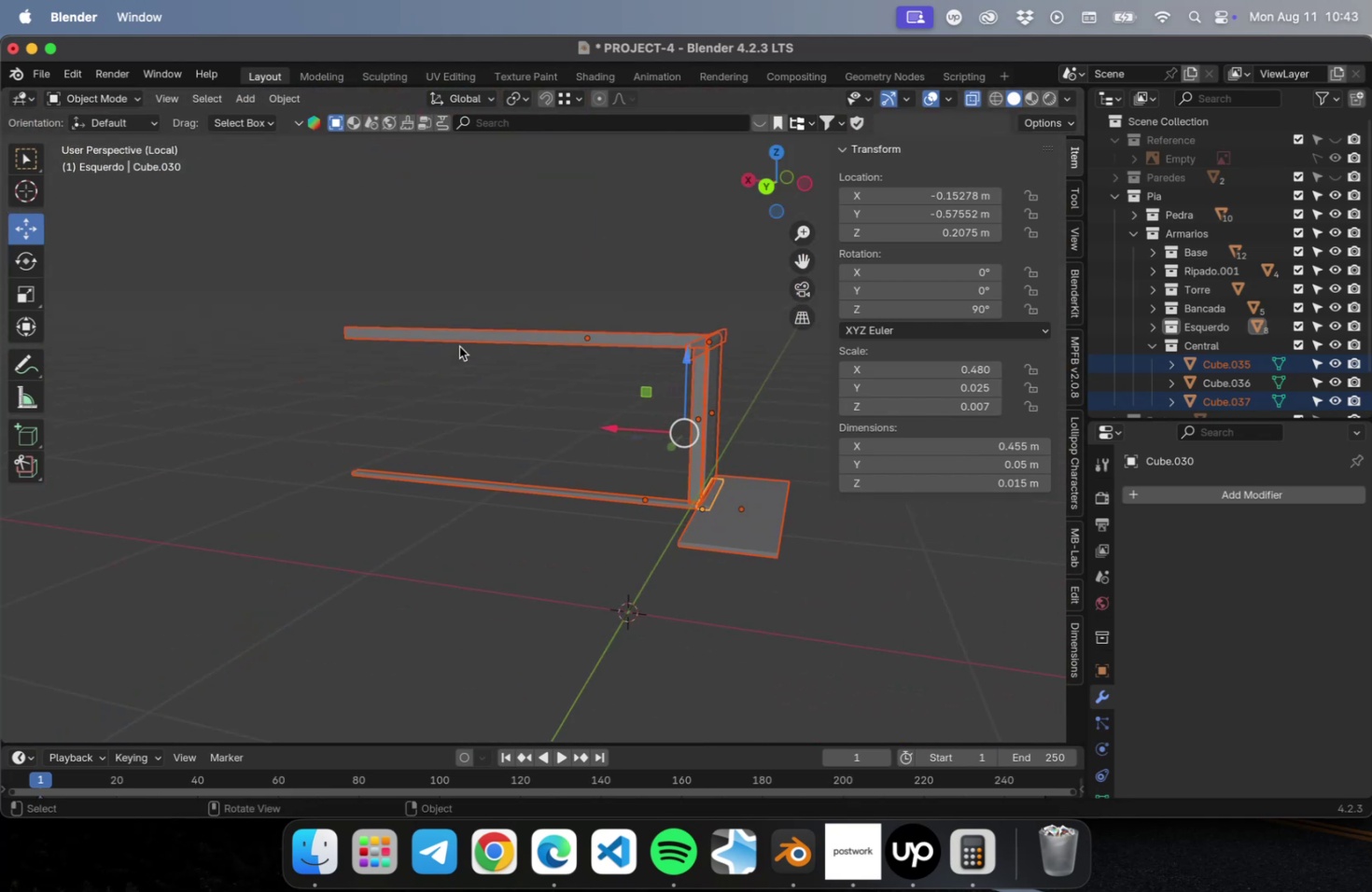 
key(NumLock)
 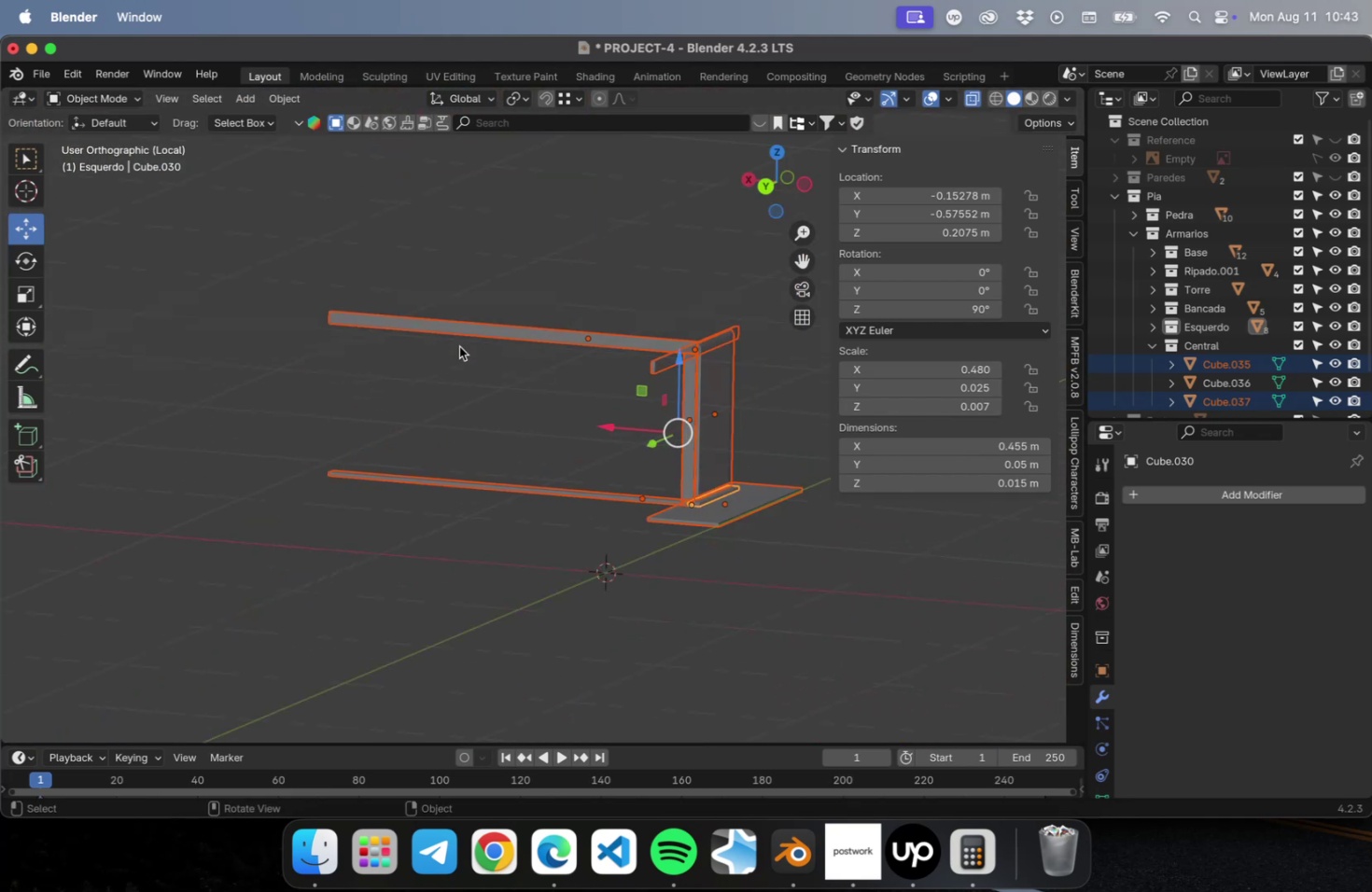 
key(Numpad7)
 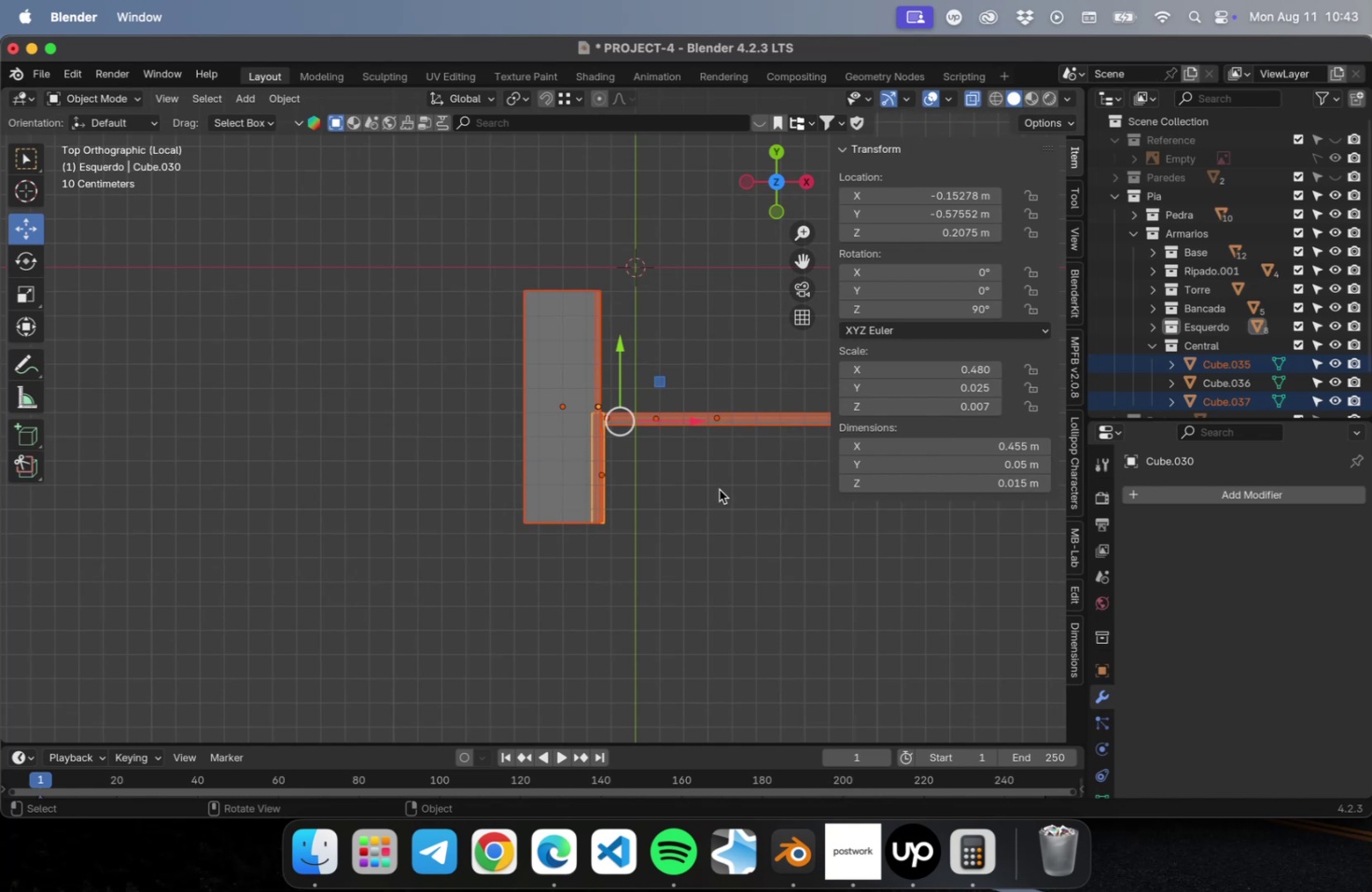 
scroll: coordinate [686, 477], scroll_direction: up, amount: 23.0
 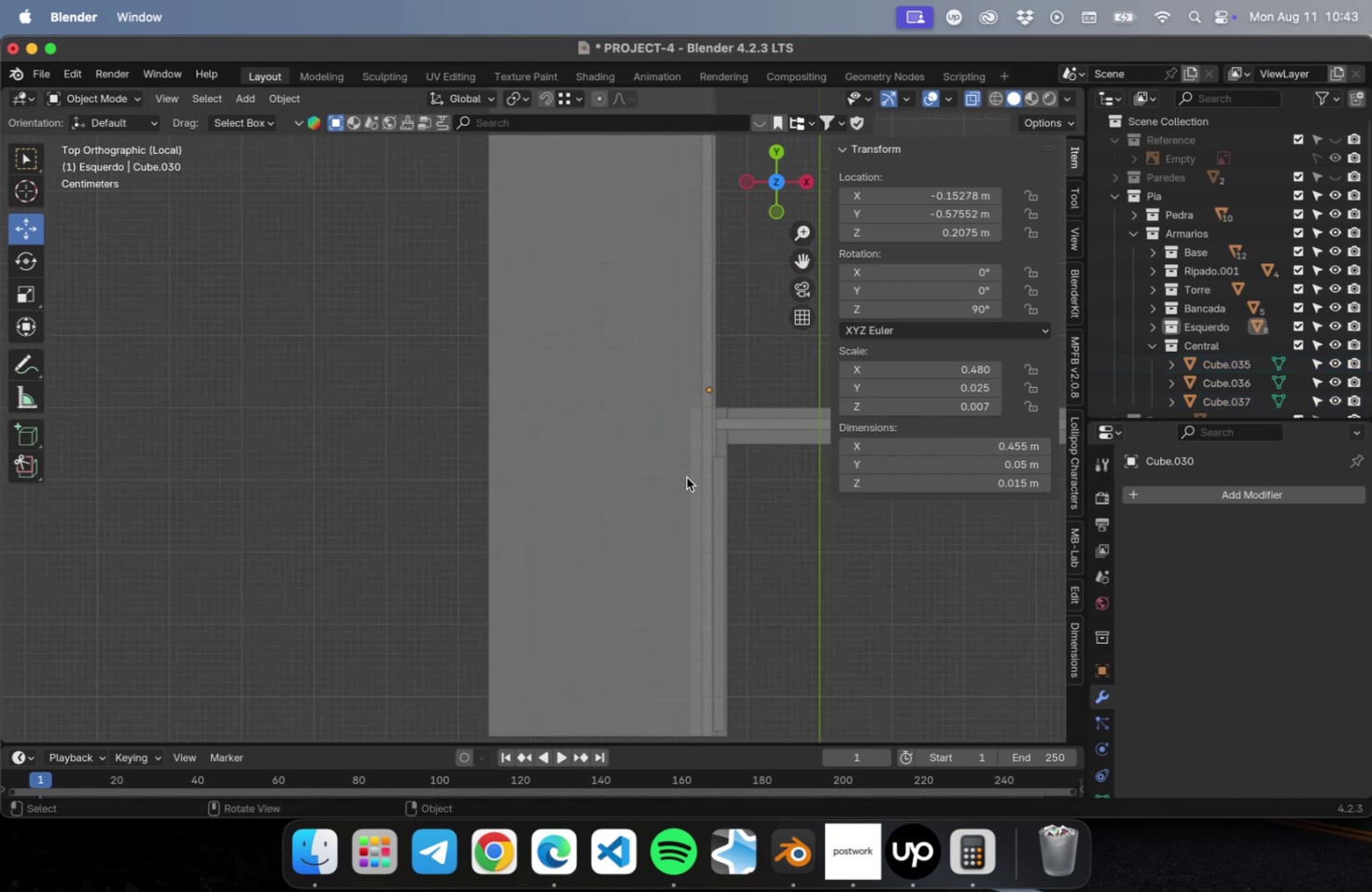 
hold_key(key=ShiftLeft, duration=0.43)
 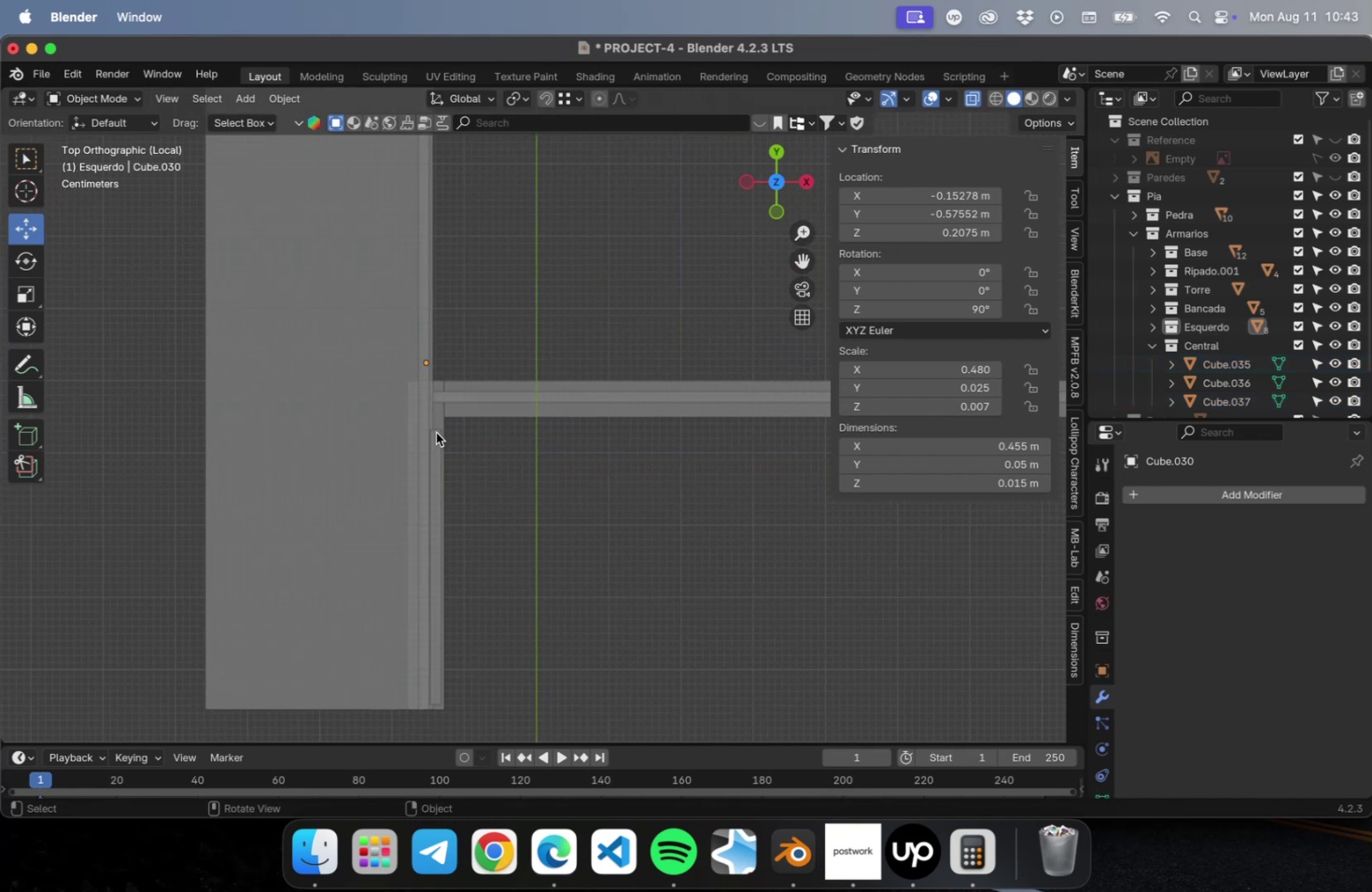 
scroll: coordinate [436, 431], scroll_direction: up, amount: 22.0
 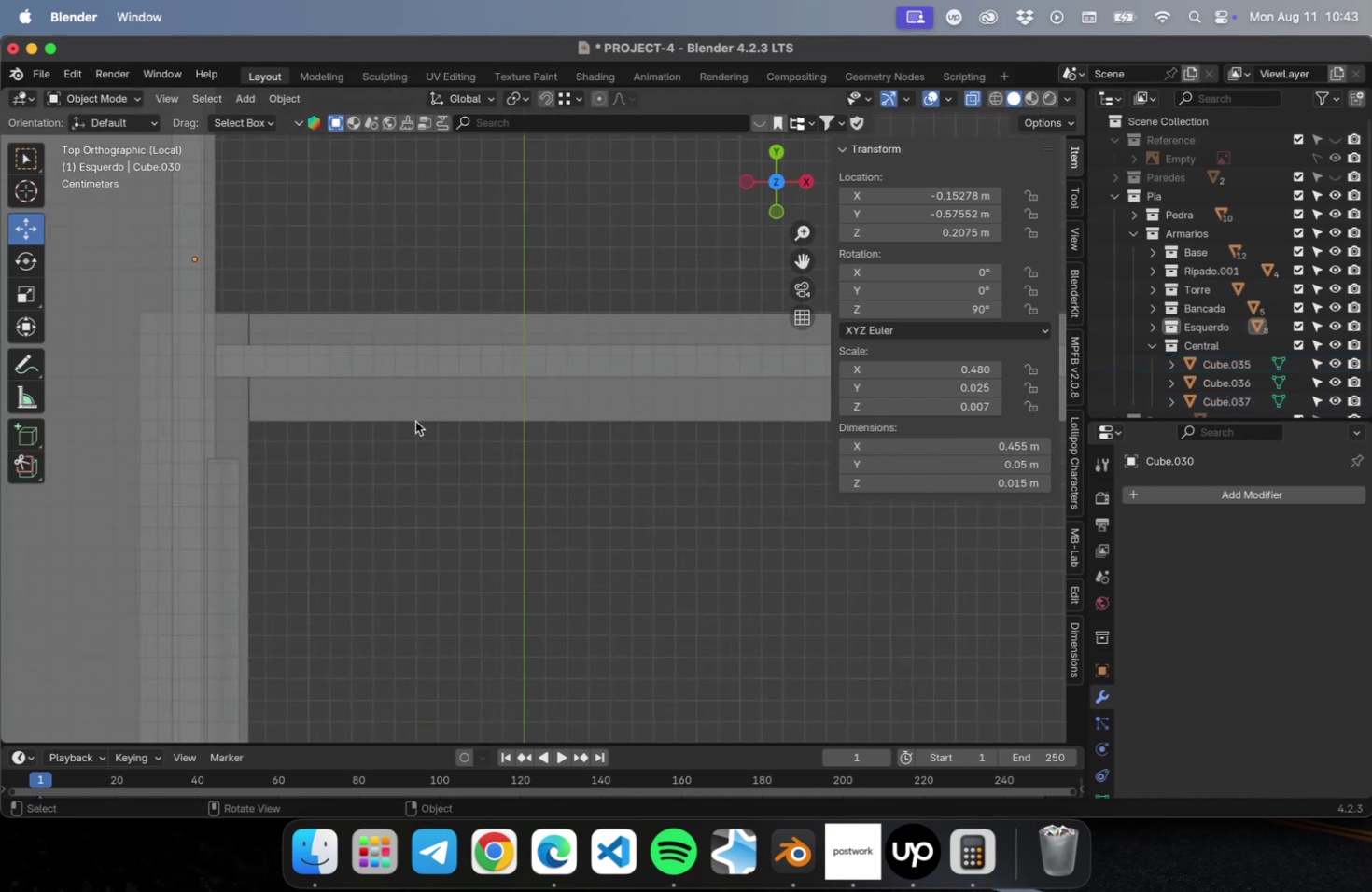 
key(Shift+ShiftLeft)
 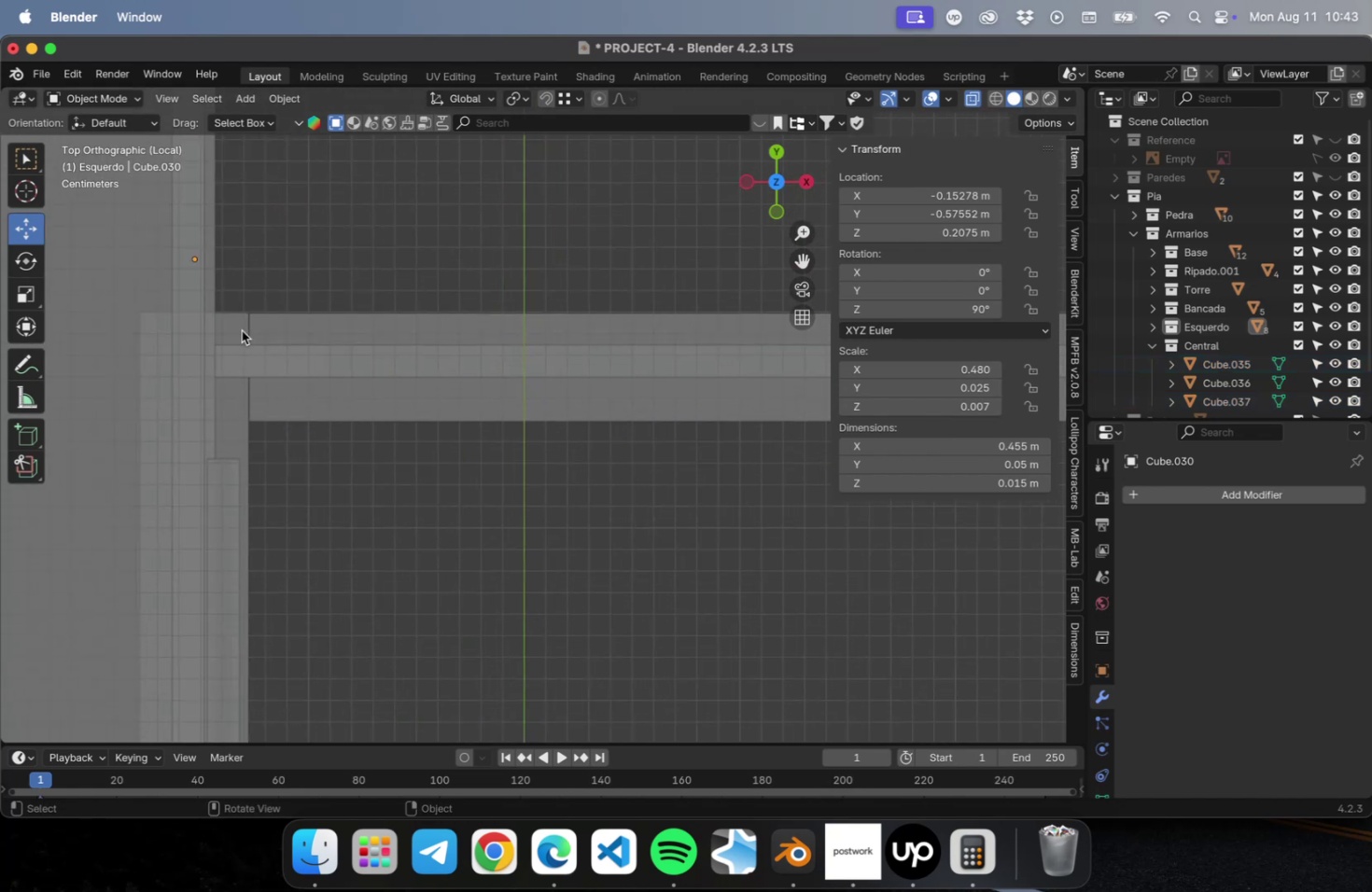 
left_click([271, 332])
 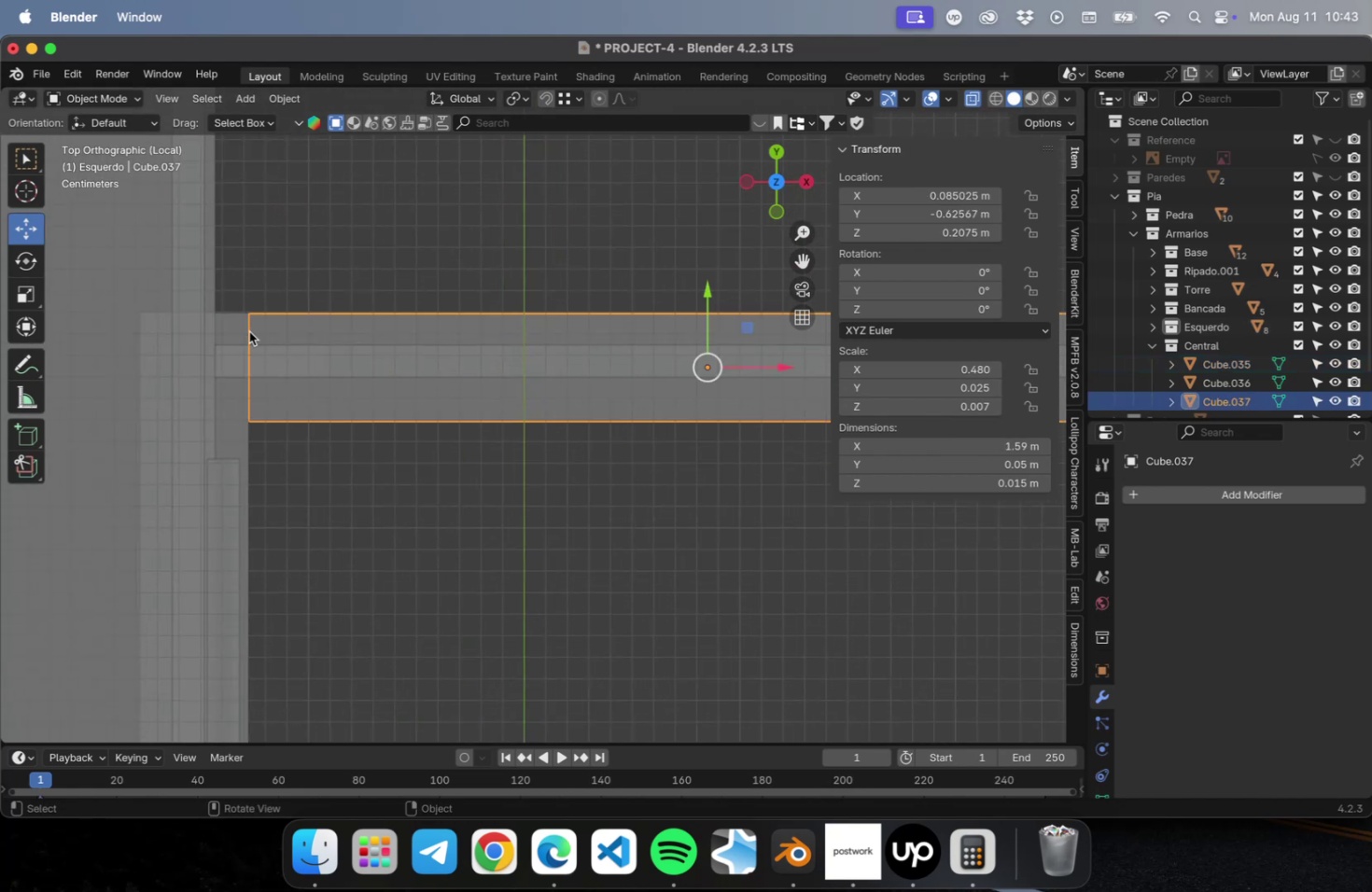 
scroll: coordinate [247, 331], scroll_direction: up, amount: 15.0
 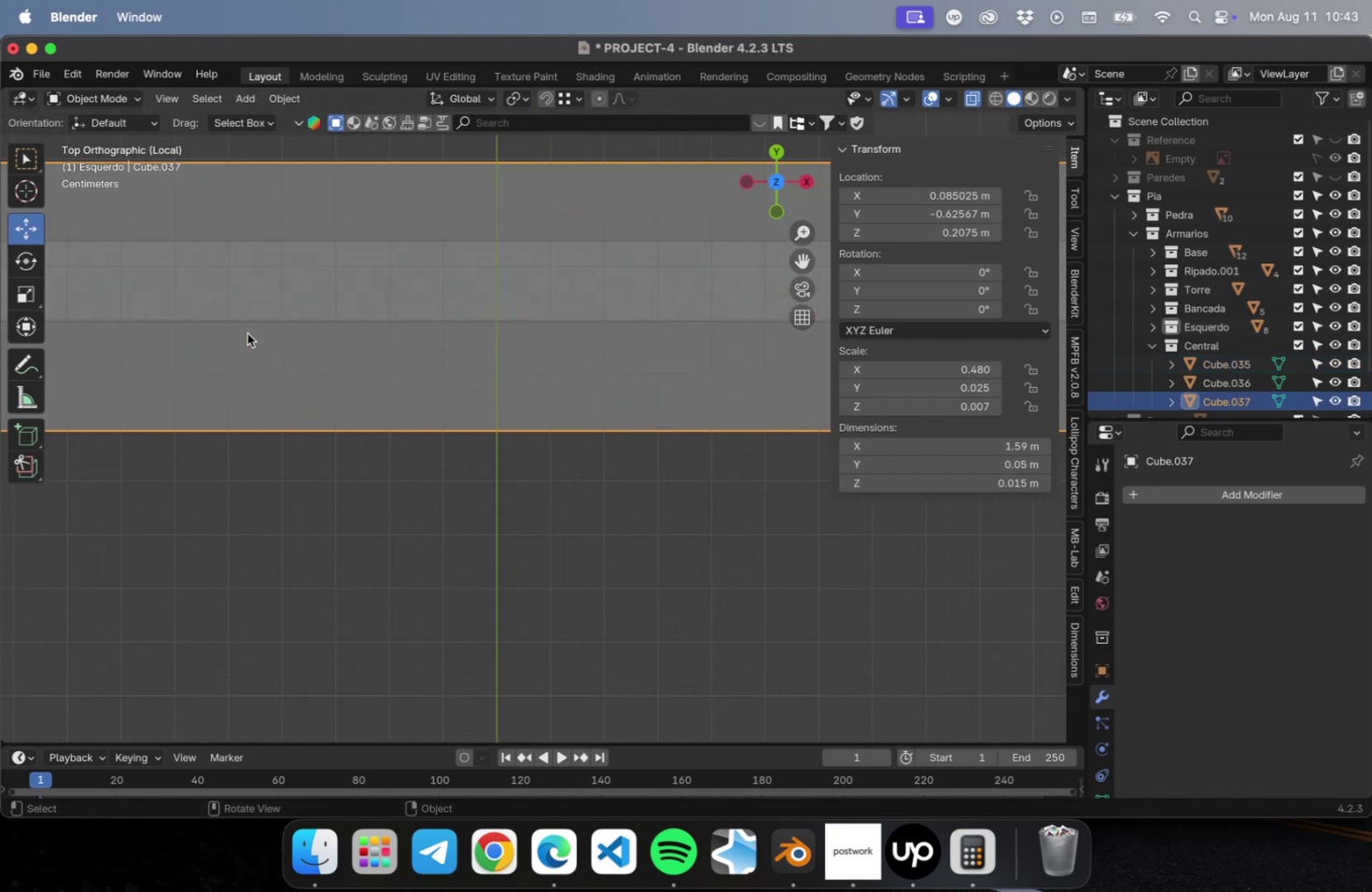 
hold_key(key=ShiftLeft, duration=0.58)
 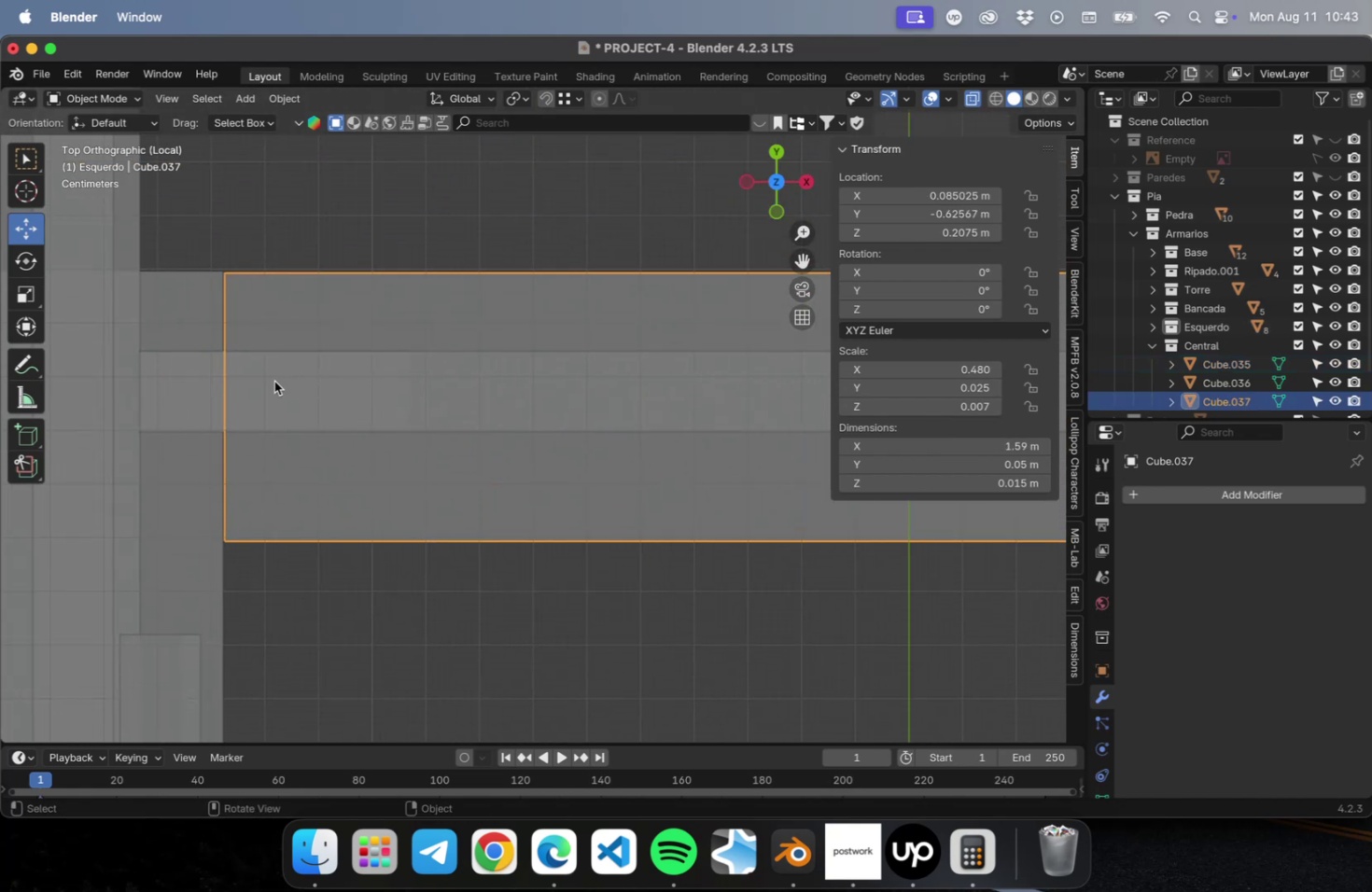 
left_click([274, 381])
 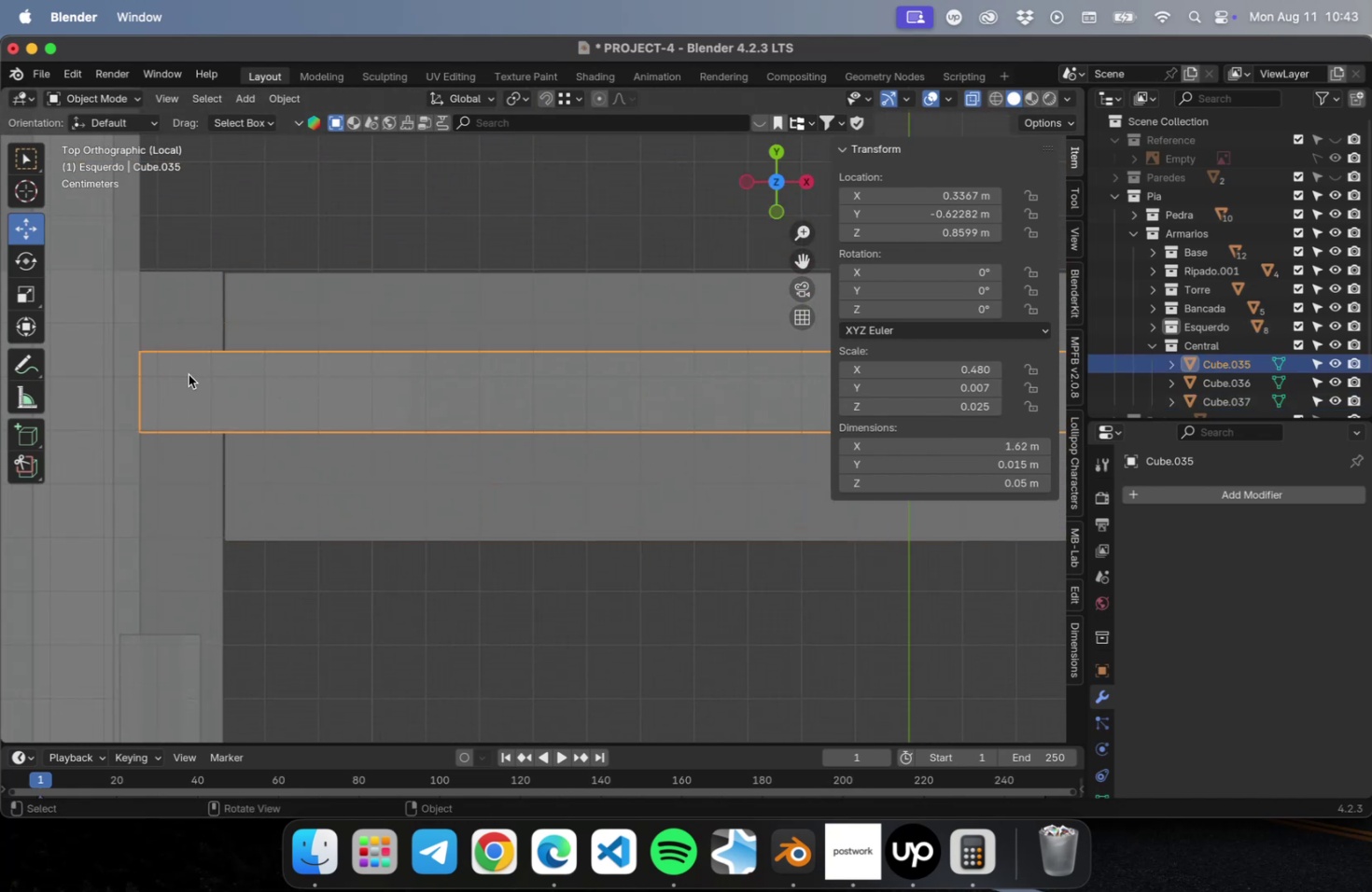 
scroll: coordinate [189, 381], scroll_direction: down, amount: 2.0
 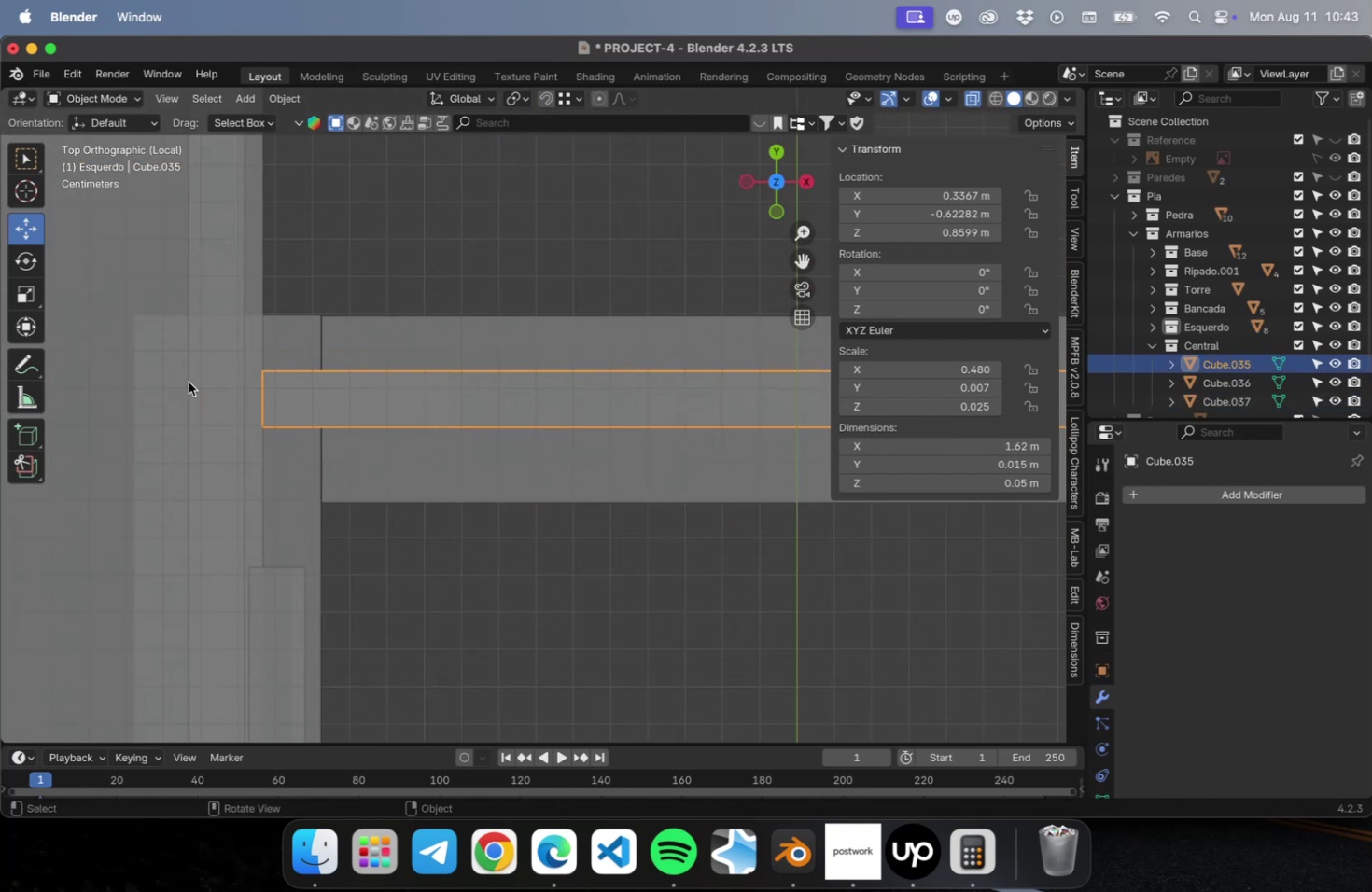 
hold_key(key=ShiftLeft, duration=0.43)
 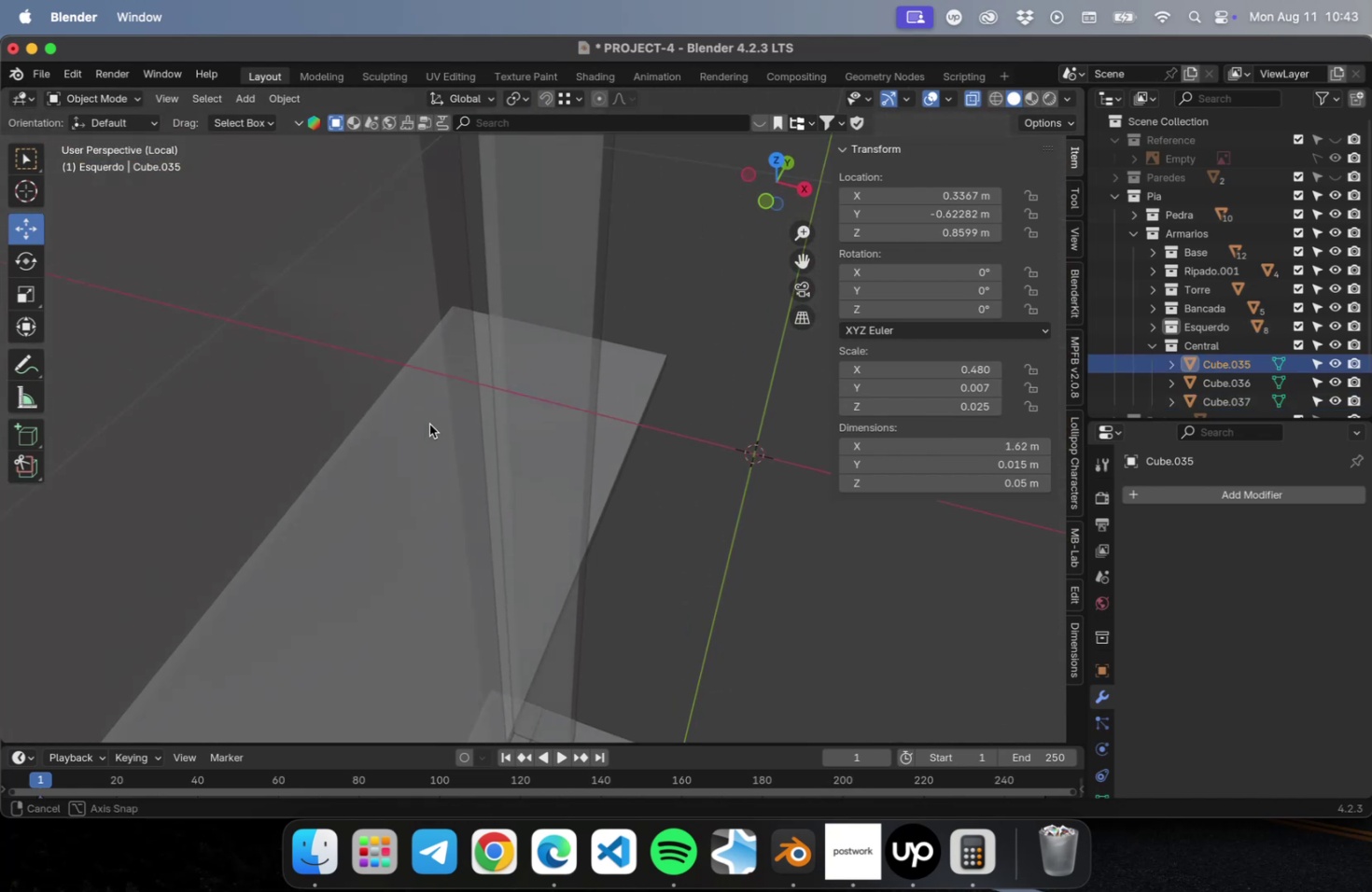 
scroll: coordinate [432, 427], scroll_direction: down, amount: 10.0
 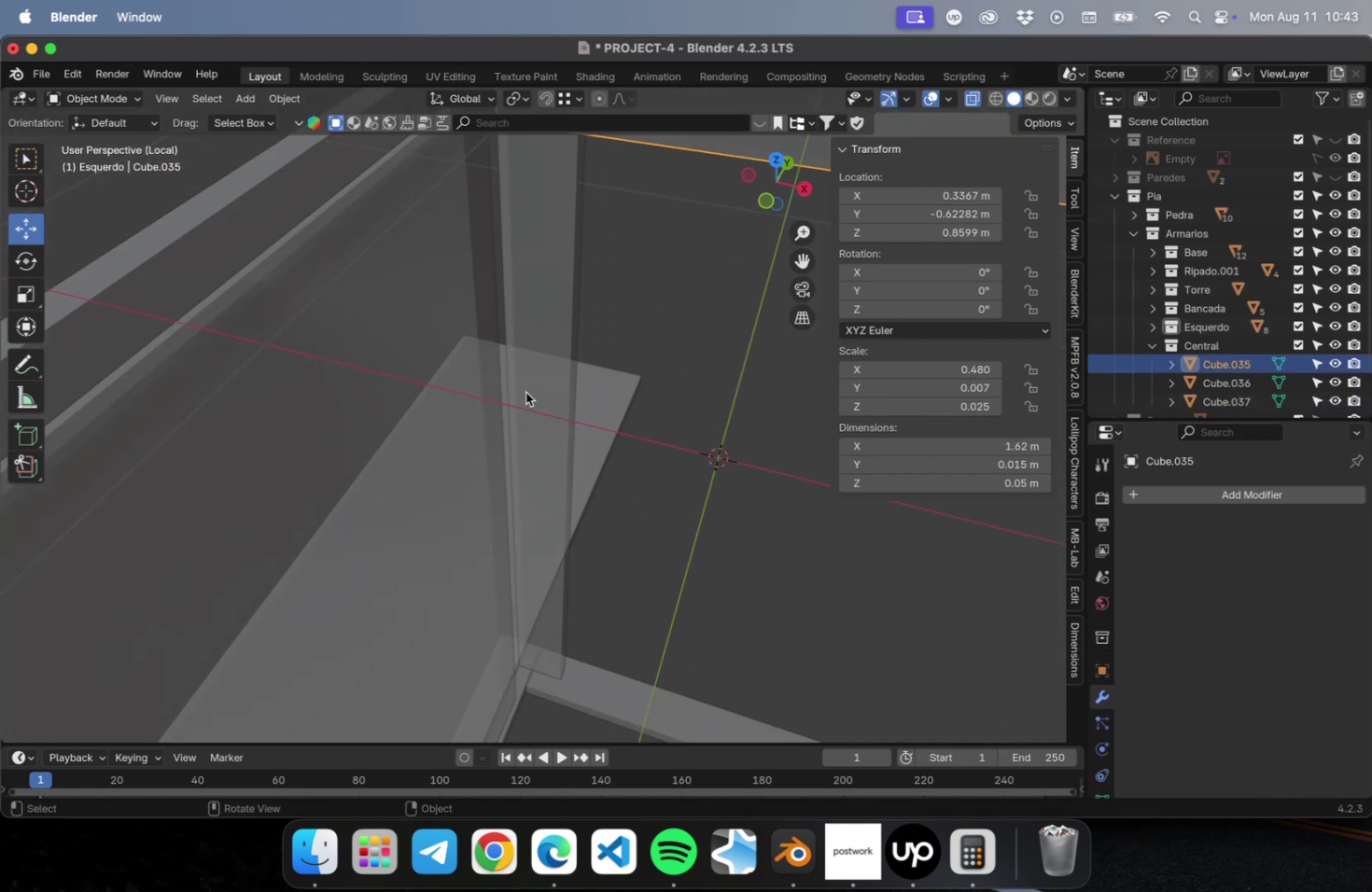 
key(Shift+ShiftLeft)
 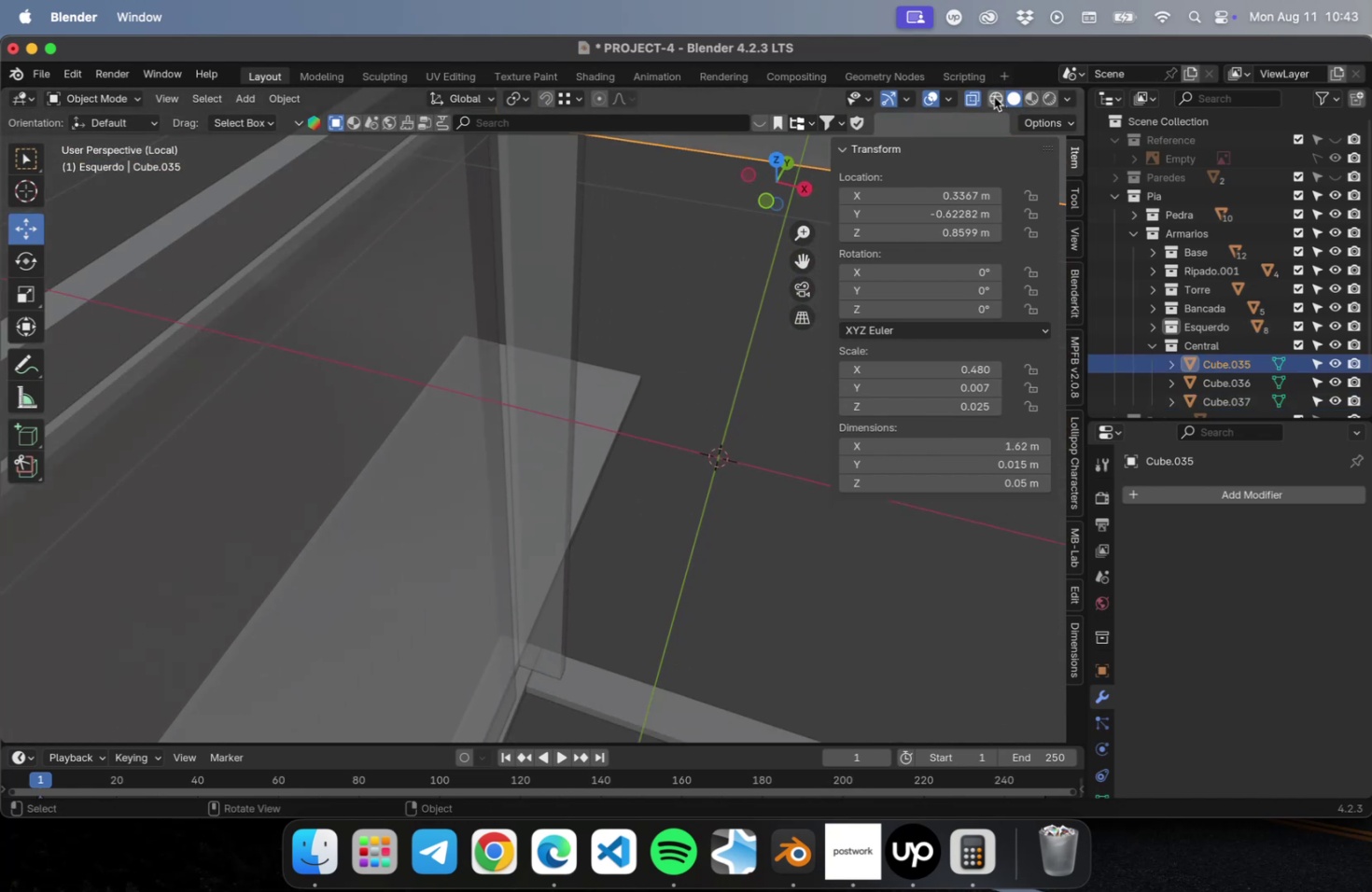 
left_click([973, 96])
 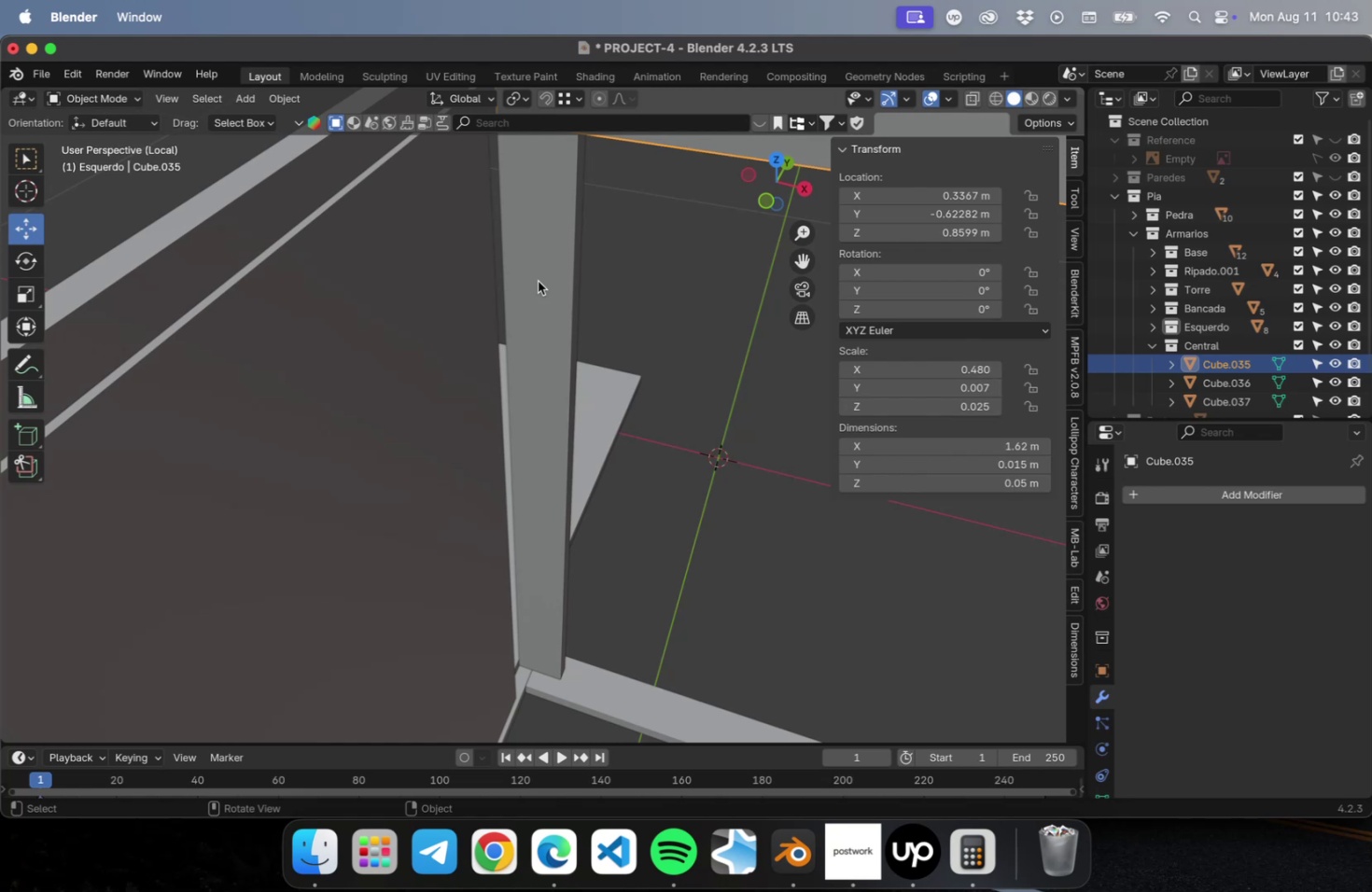 
hold_key(key=ShiftLeft, duration=0.57)
 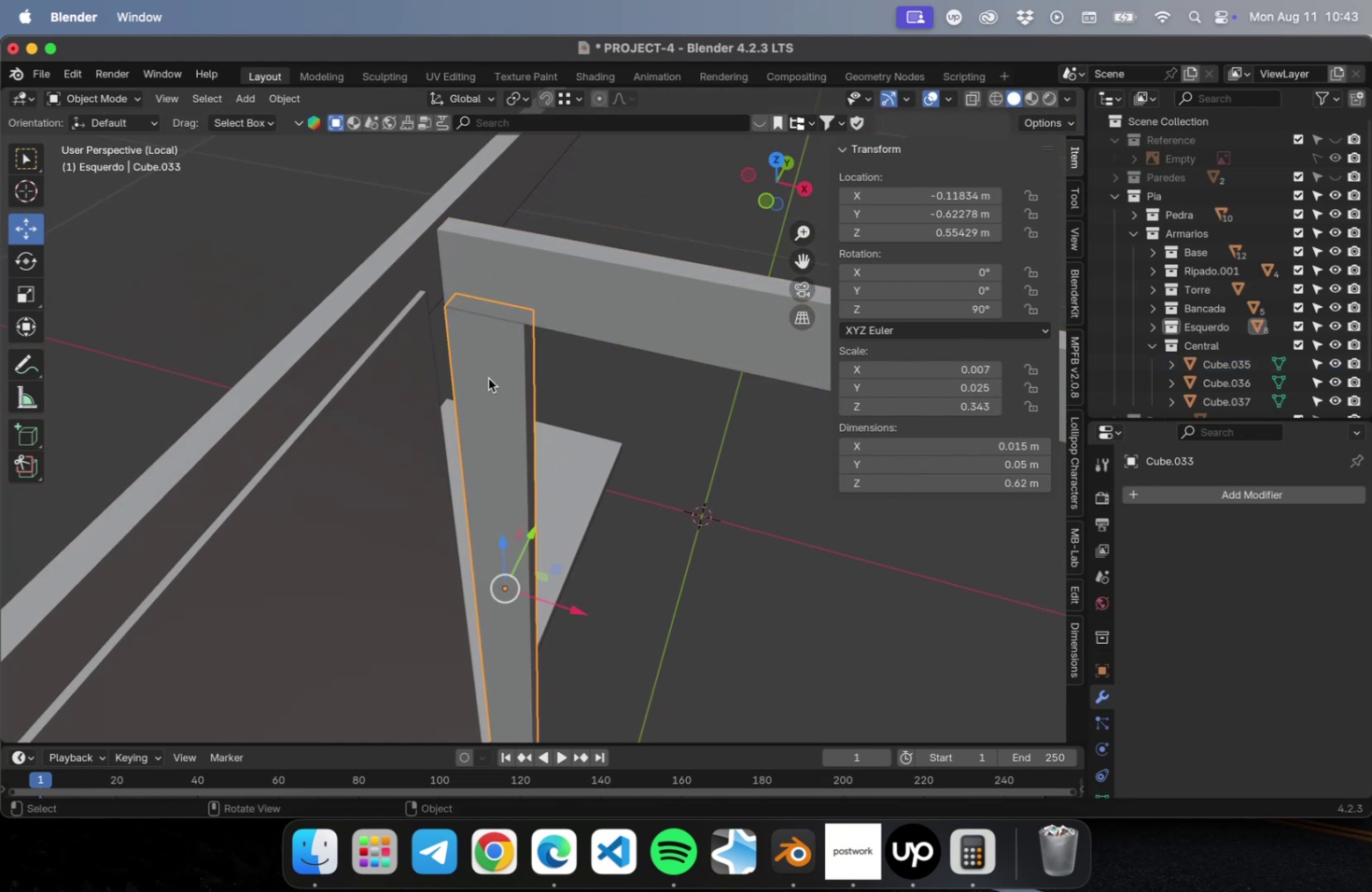 
hold_key(key=ShiftLeft, duration=0.66)
left_click([415, 244])
 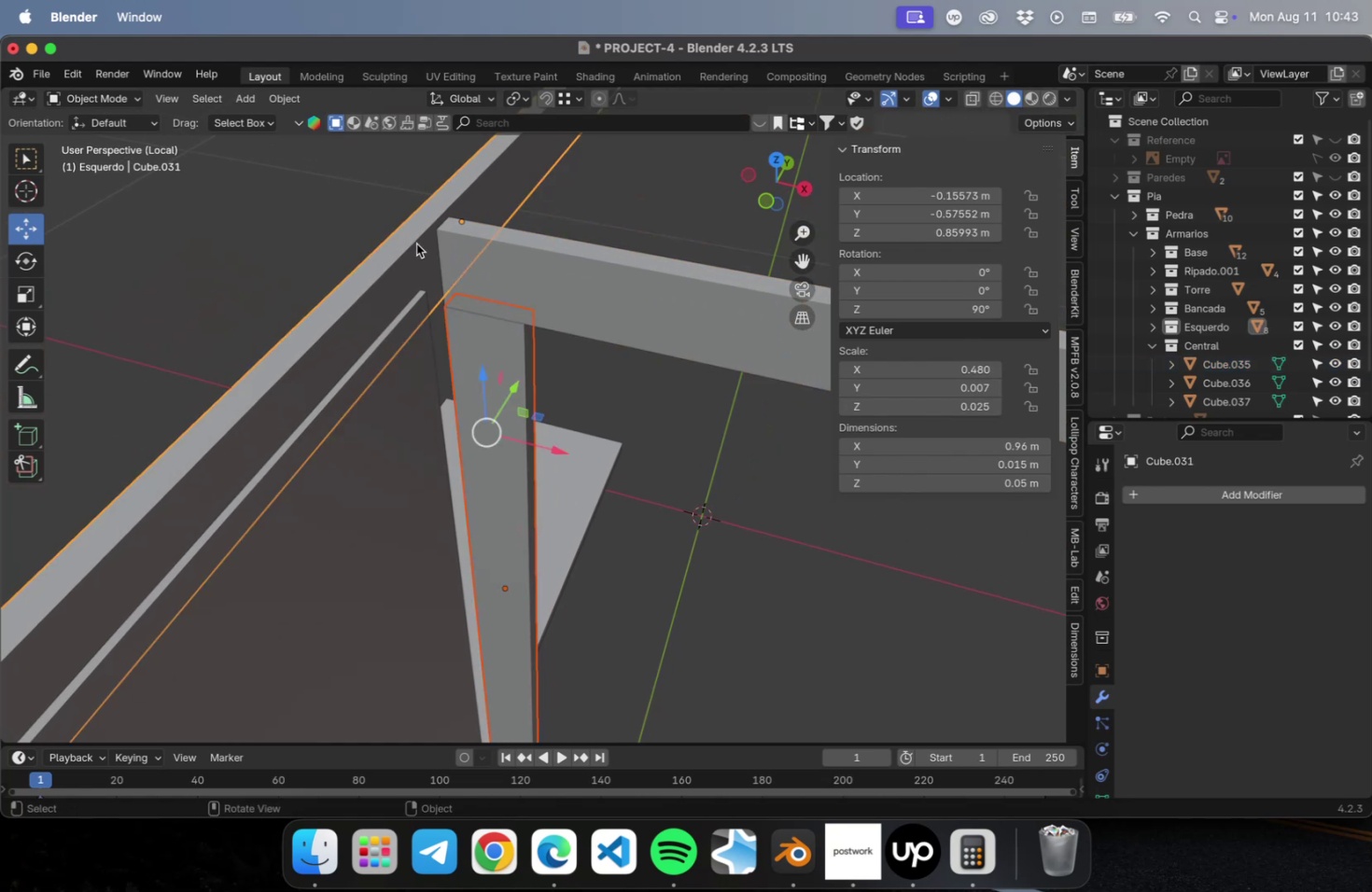 
key(NumLock)
 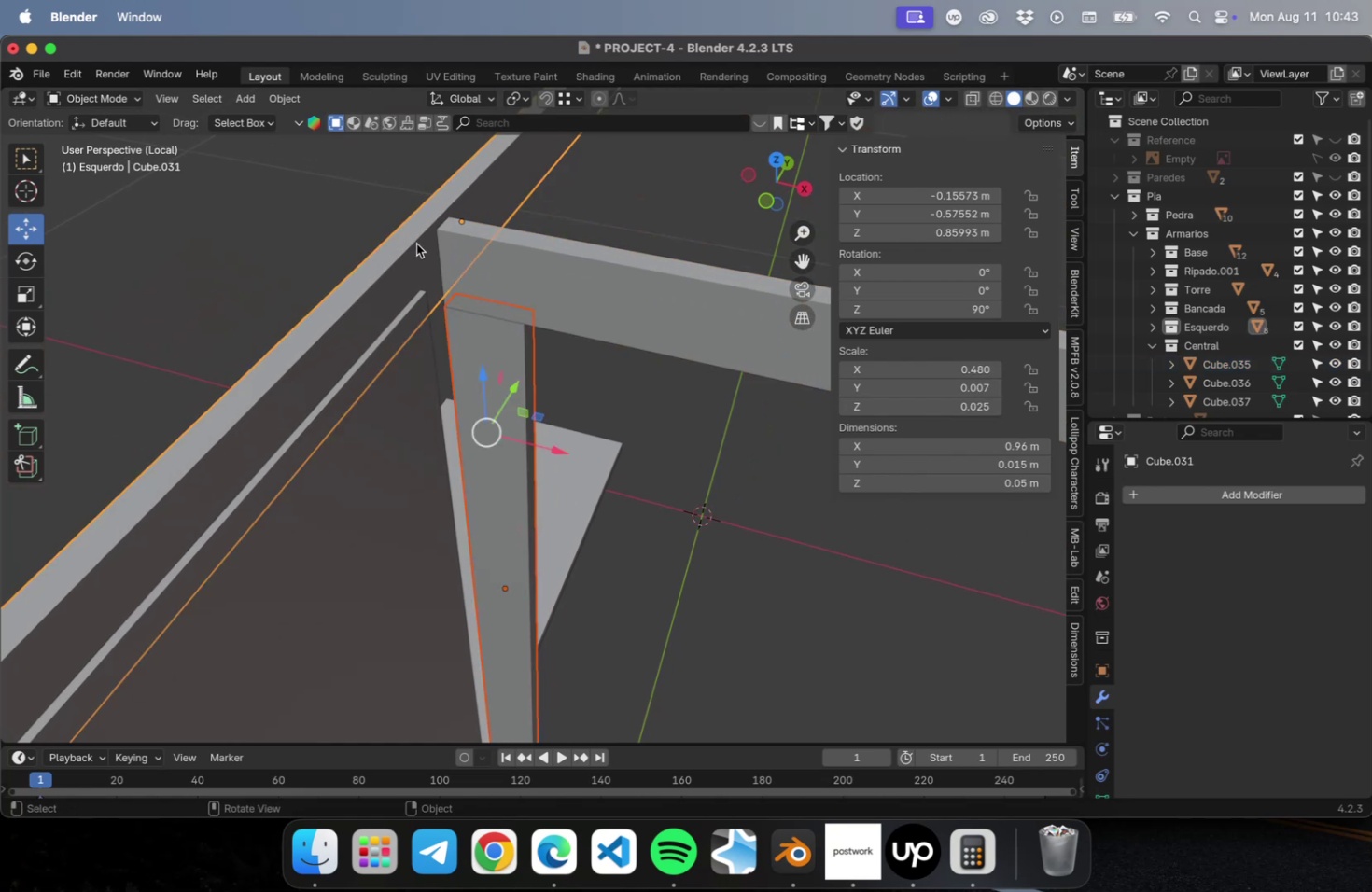 
key(Numpad7)
 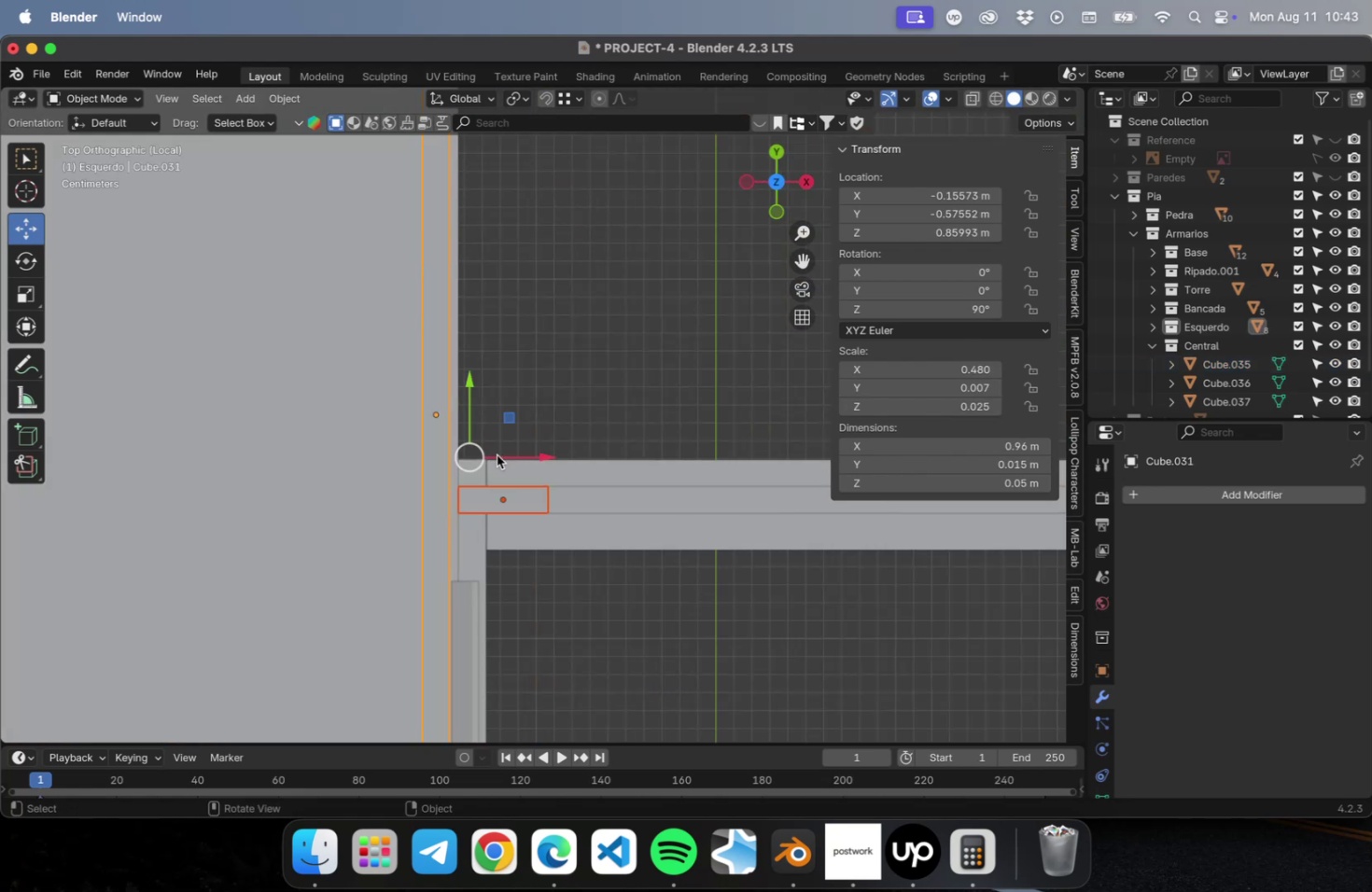 
scroll: coordinate [478, 525], scroll_direction: up, amount: 21.0
 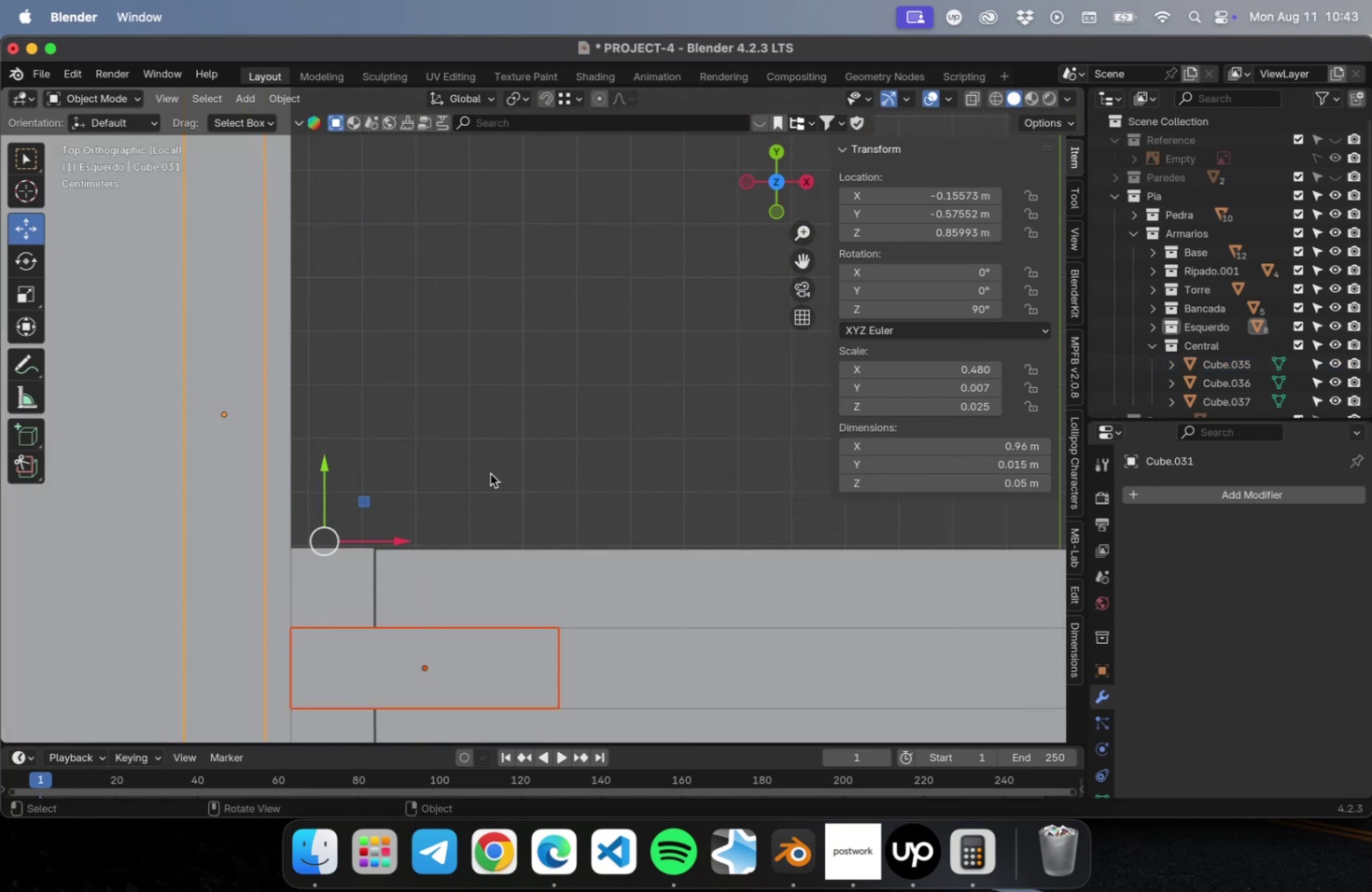 
hold_key(key=ShiftLeft, duration=0.63)
 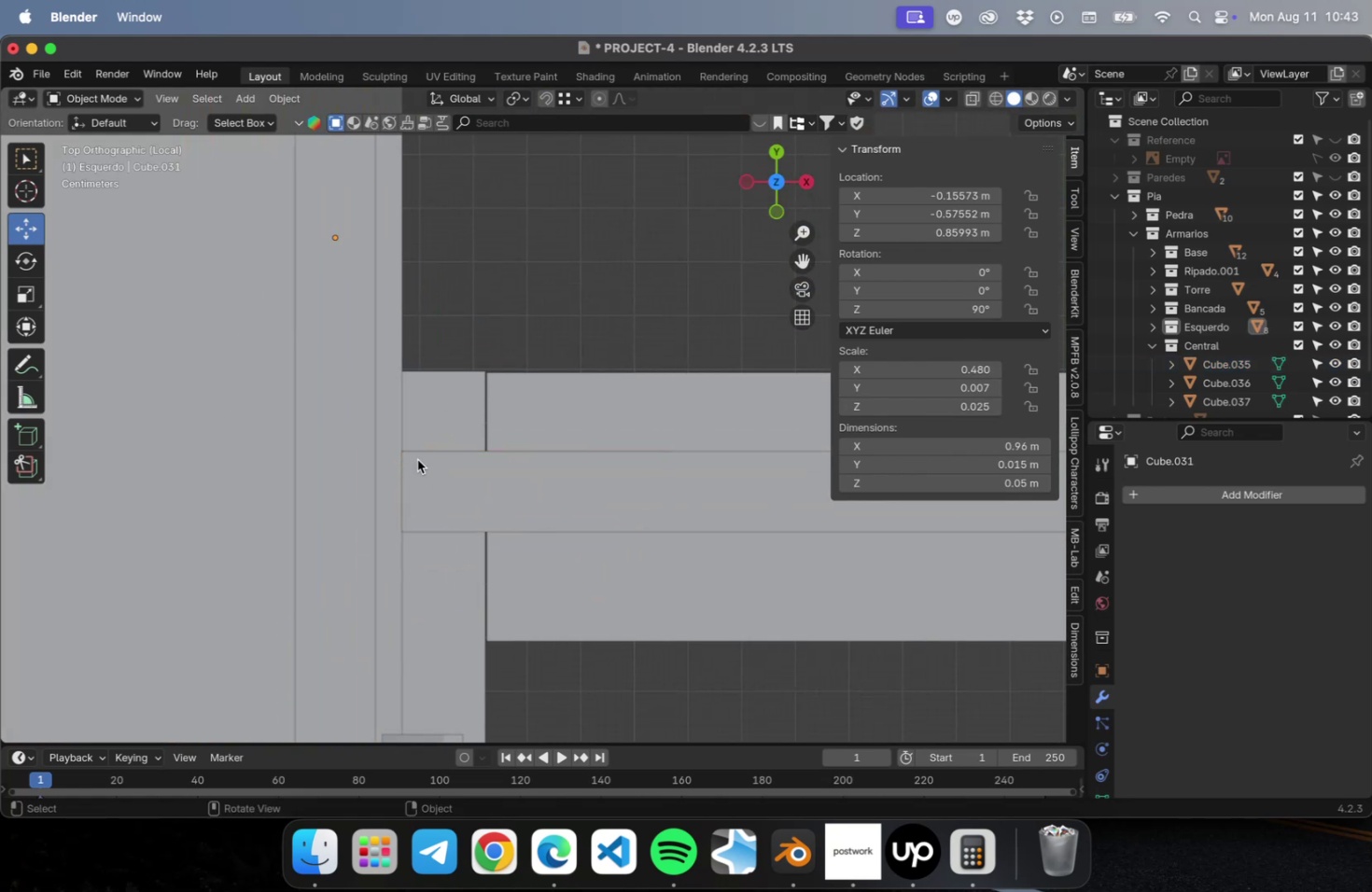 
left_click([417, 459])
 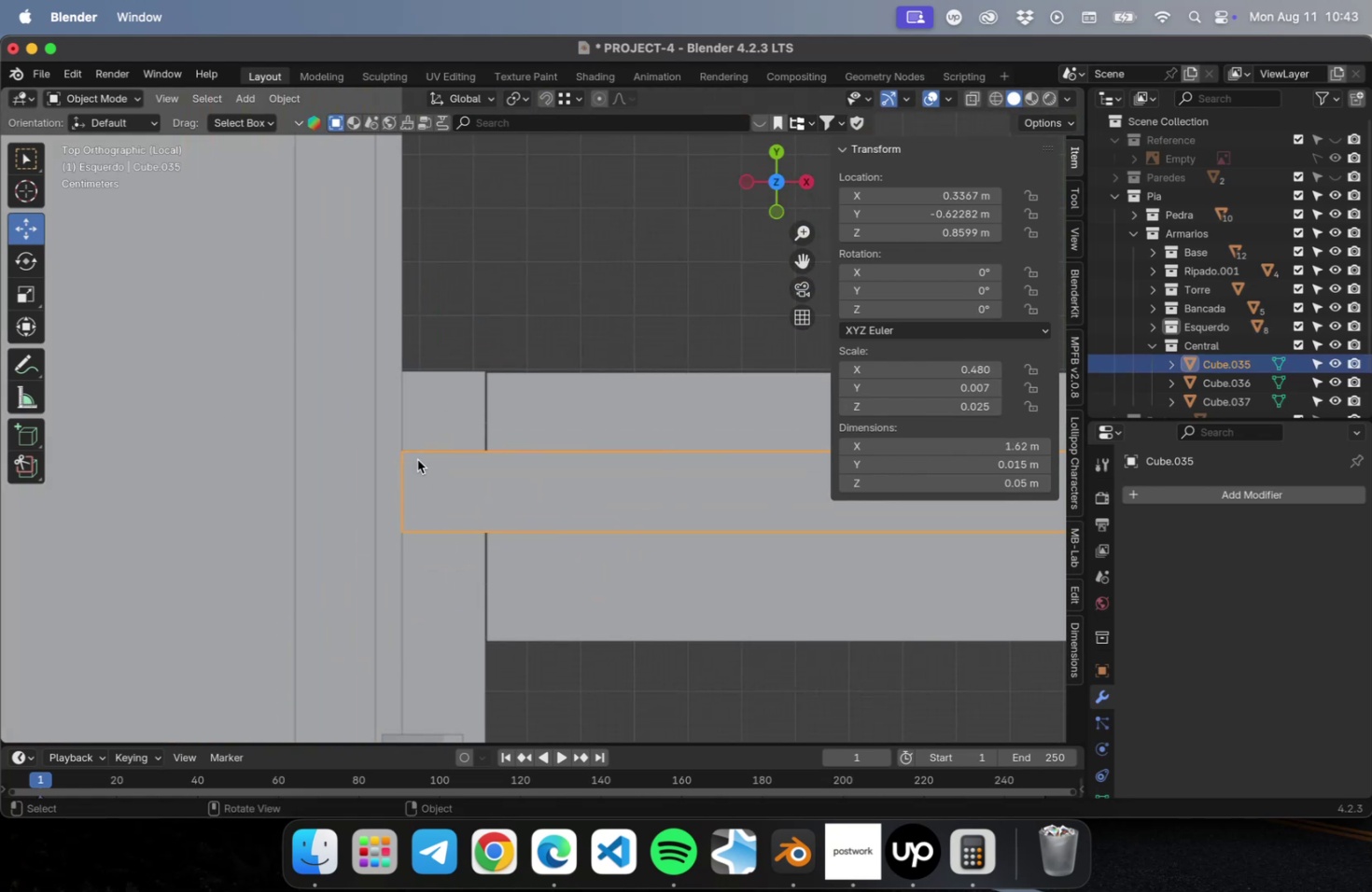 
scroll: coordinate [421, 463], scroll_direction: down, amount: 10.0
 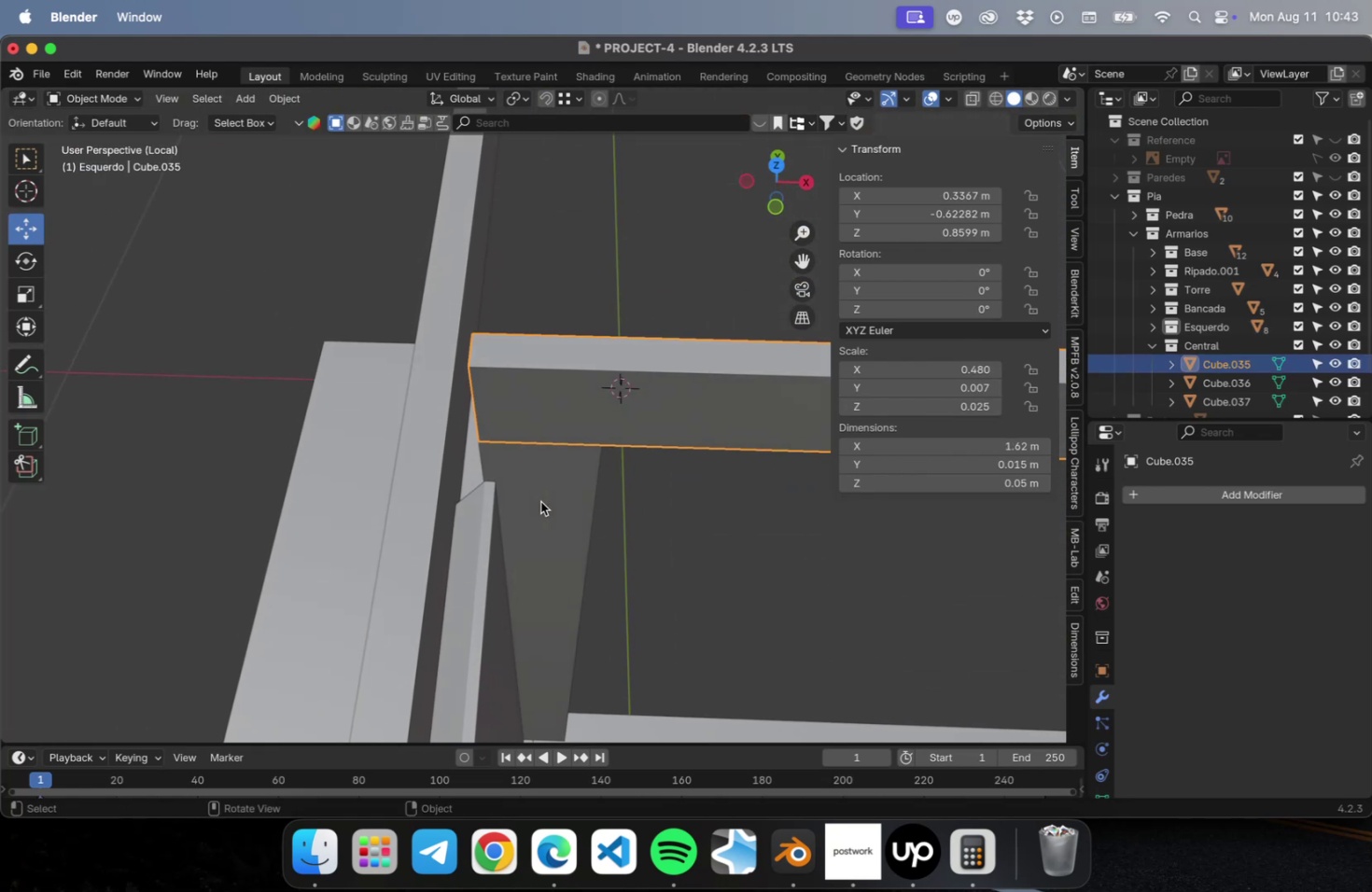 
left_click([540, 501])
 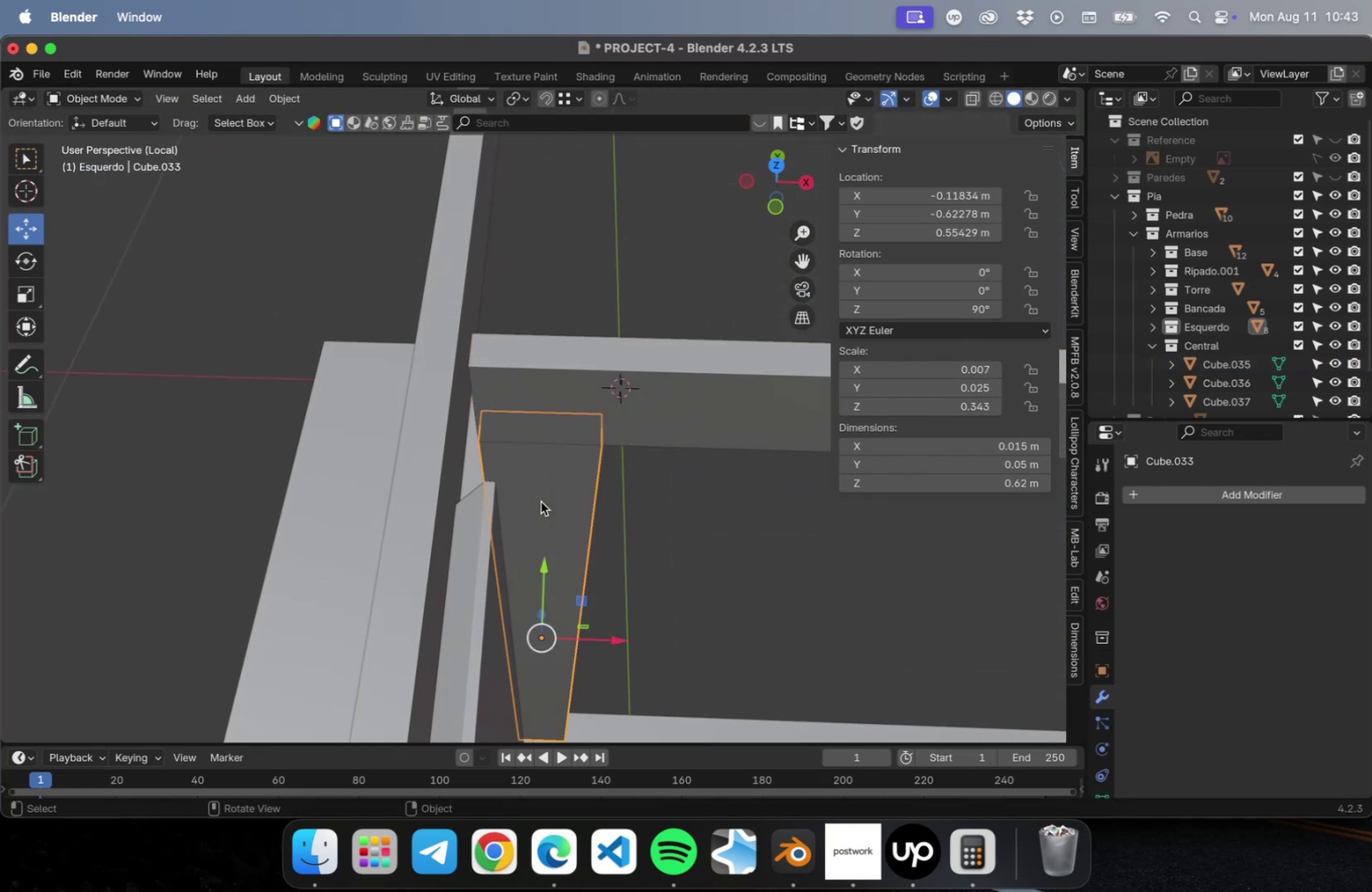 
key(NumLock)
 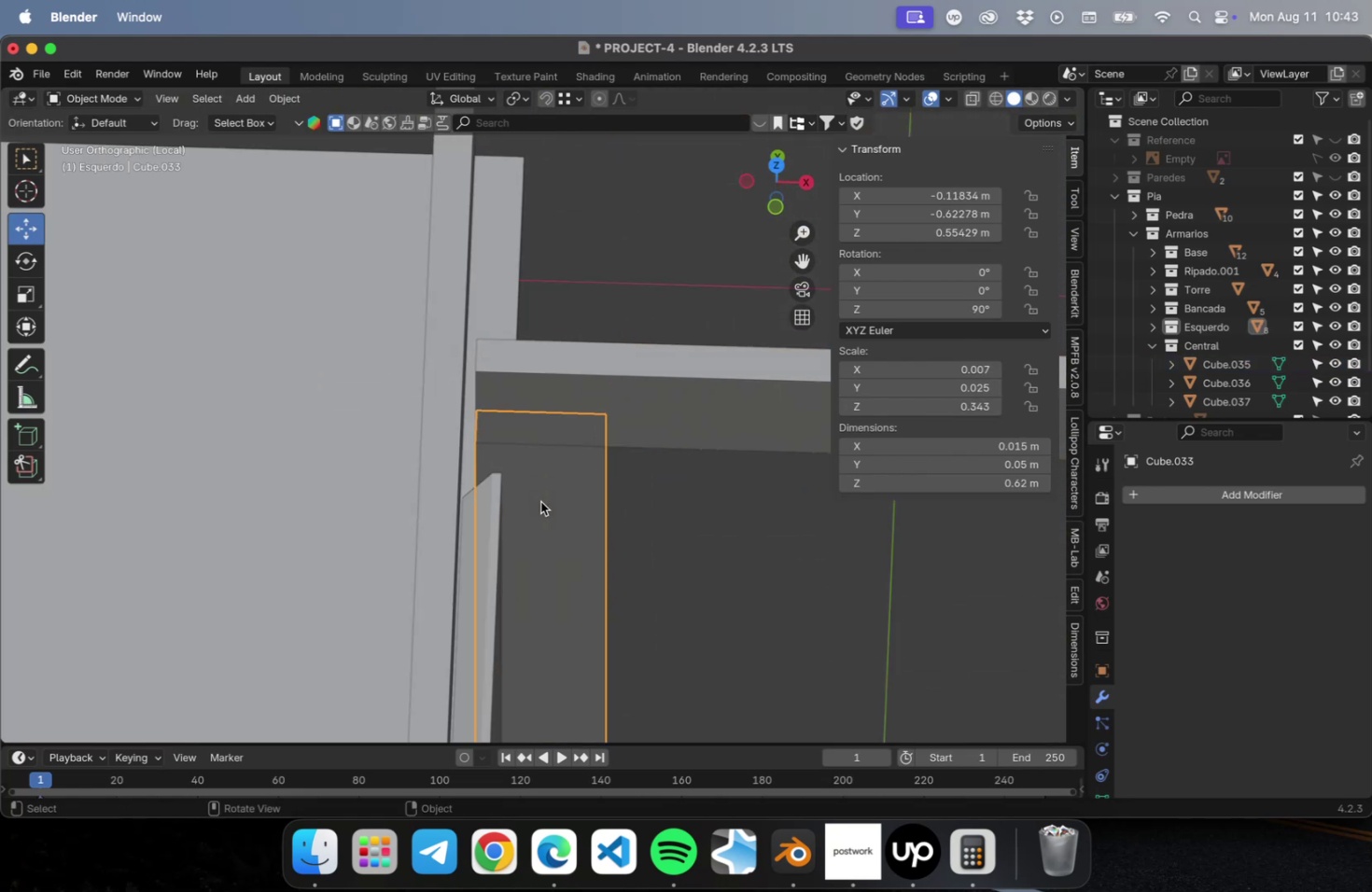 
key(Numpad7)
 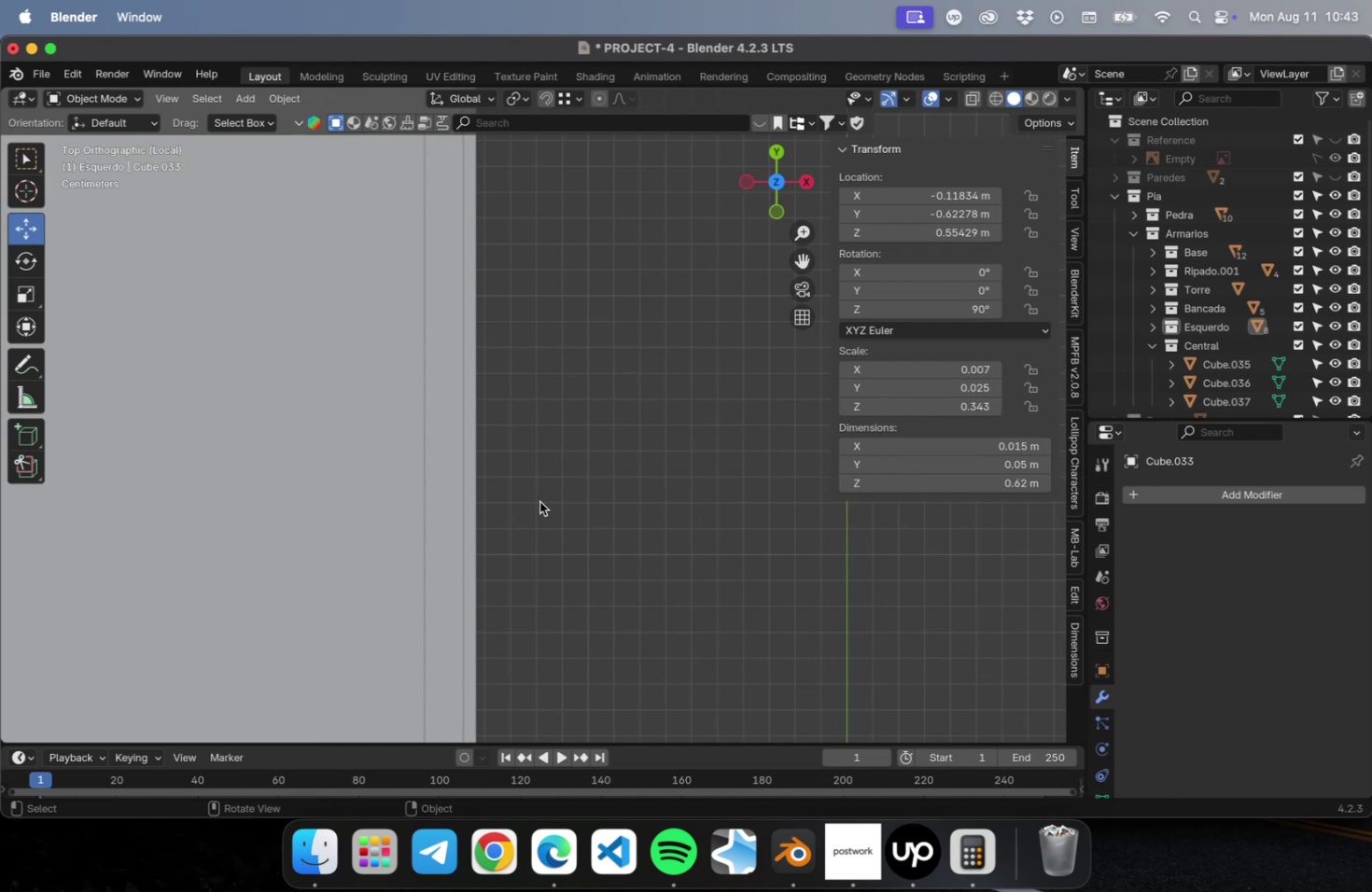 
scroll: coordinate [540, 507], scroll_direction: down, amount: 22.0
 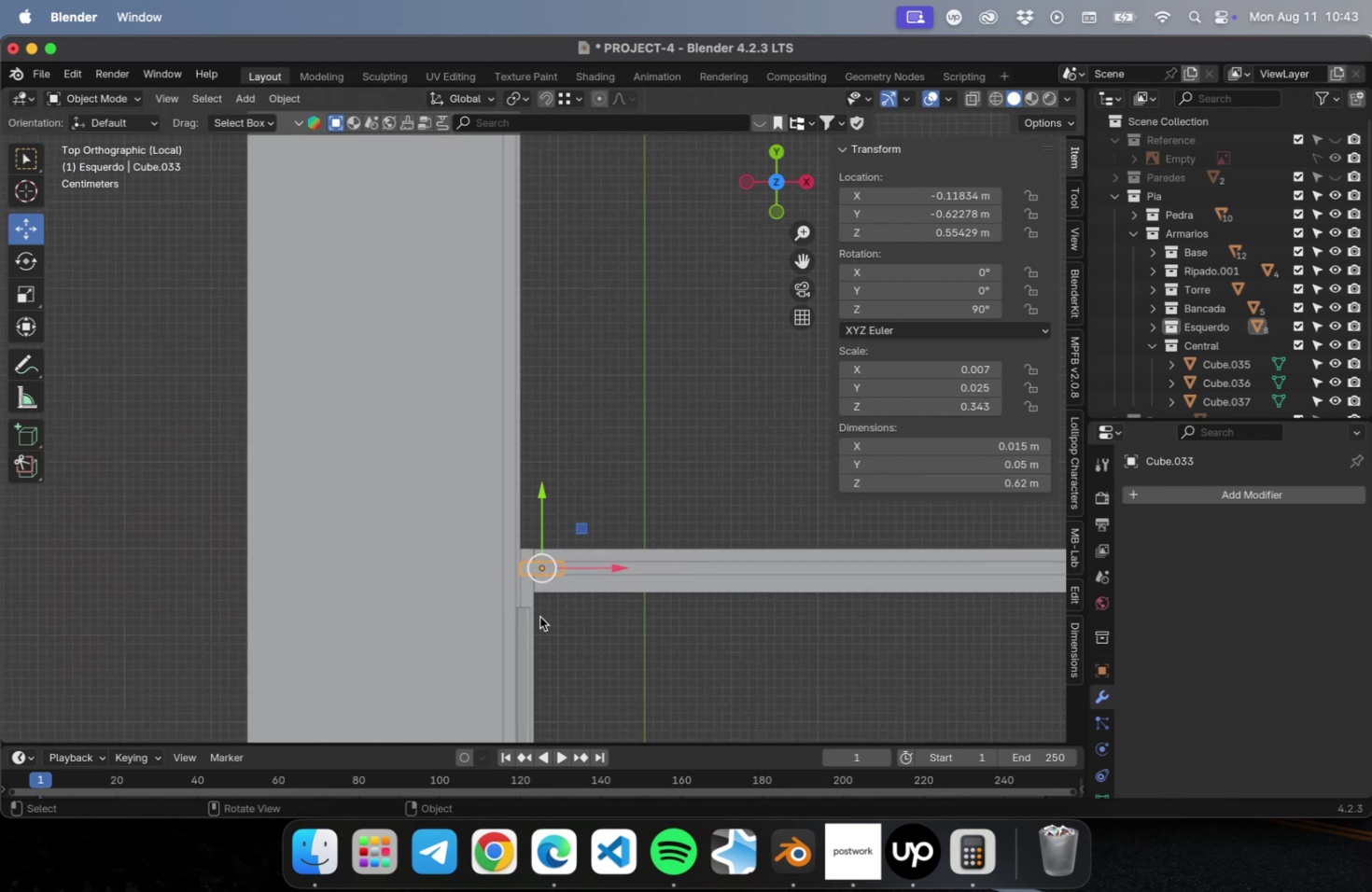 
hold_key(key=ShiftLeft, duration=0.4)
 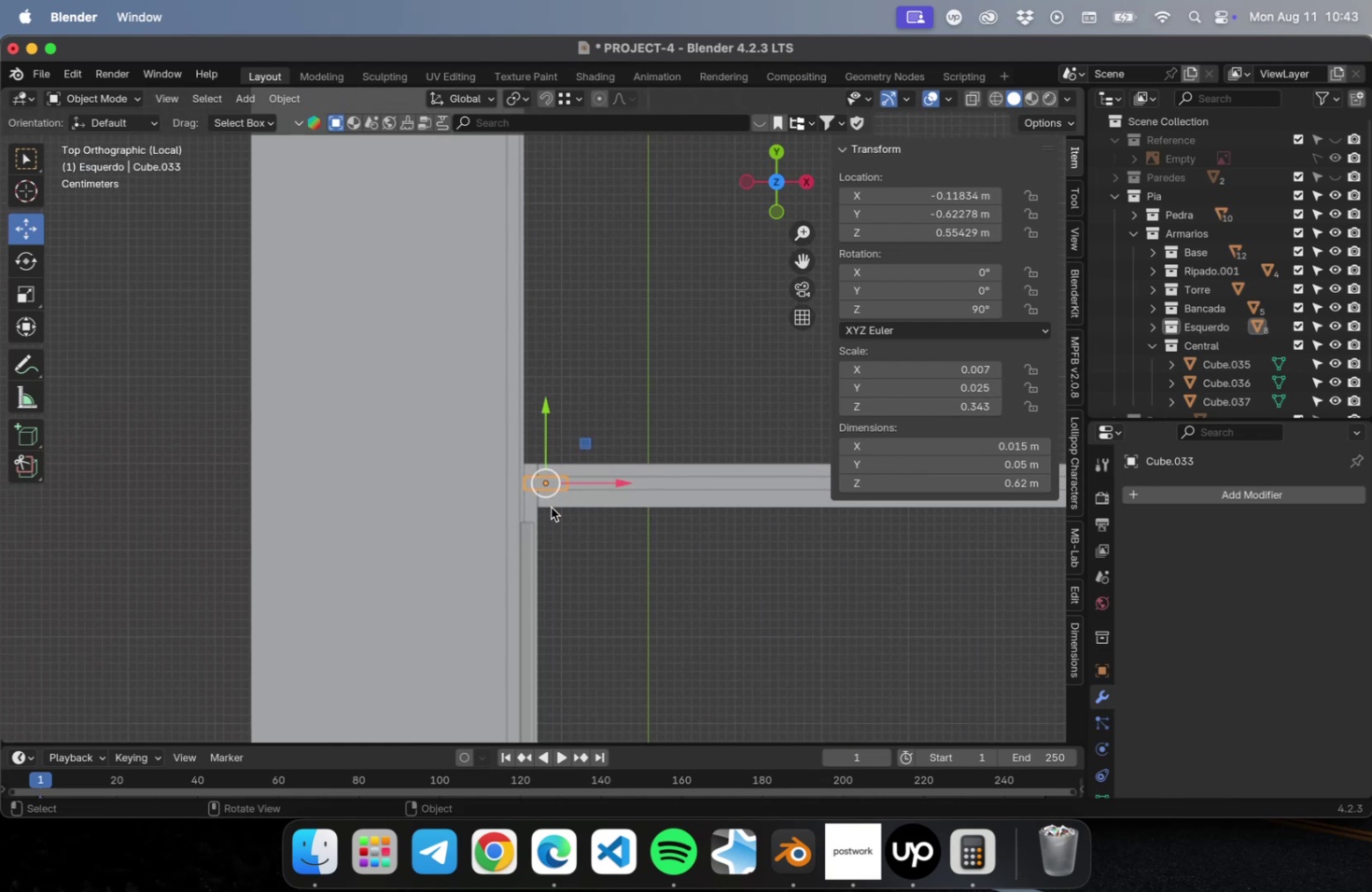 
scroll: coordinate [556, 498], scroll_direction: up, amount: 37.0
 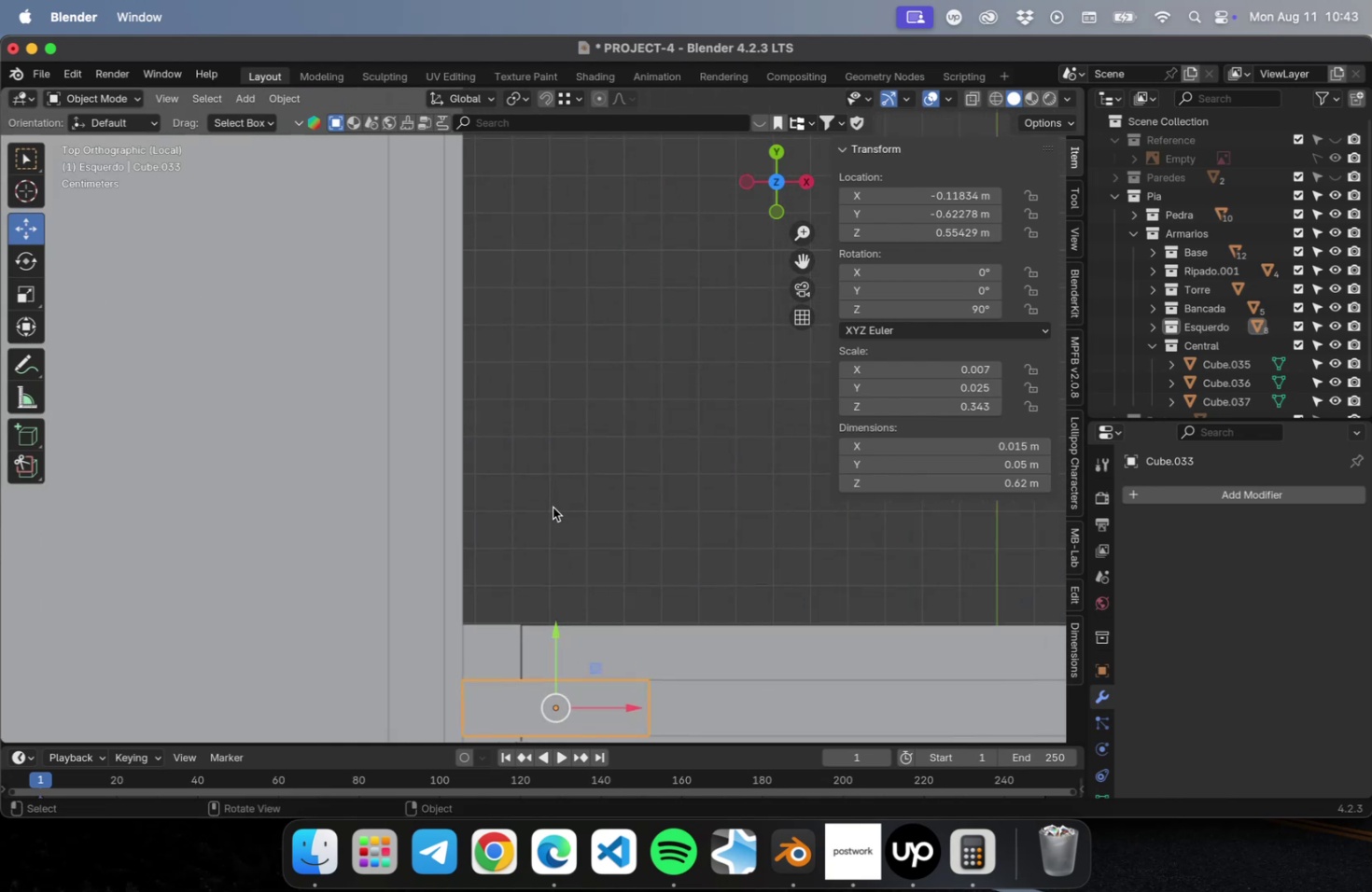 
hold_key(key=ShiftLeft, duration=0.47)
 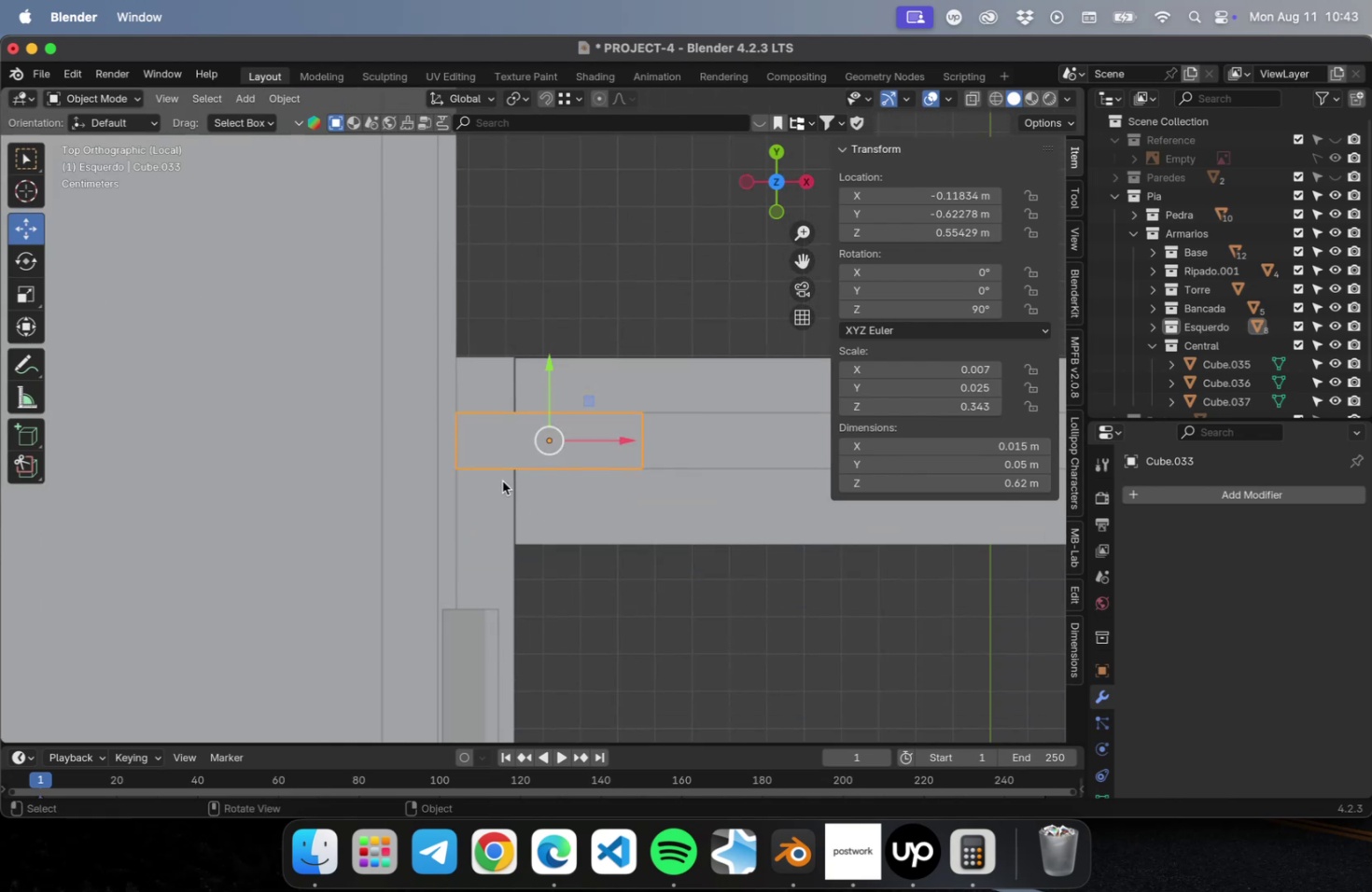 
scroll: coordinate [504, 479], scroll_direction: up, amount: 22.0
 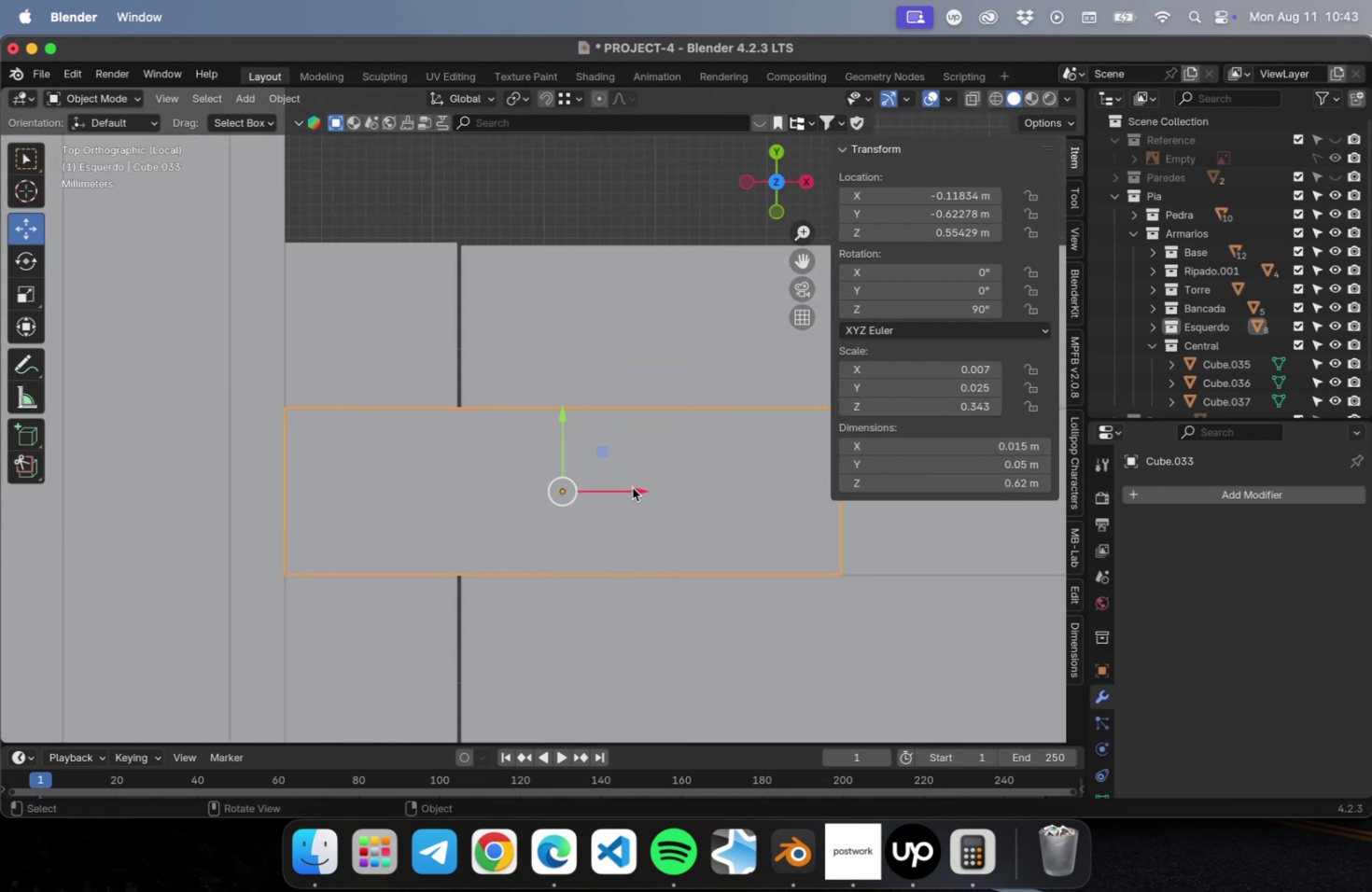 
left_click_drag(start_coordinate=[631, 490], to_coordinate=[572, 507])
 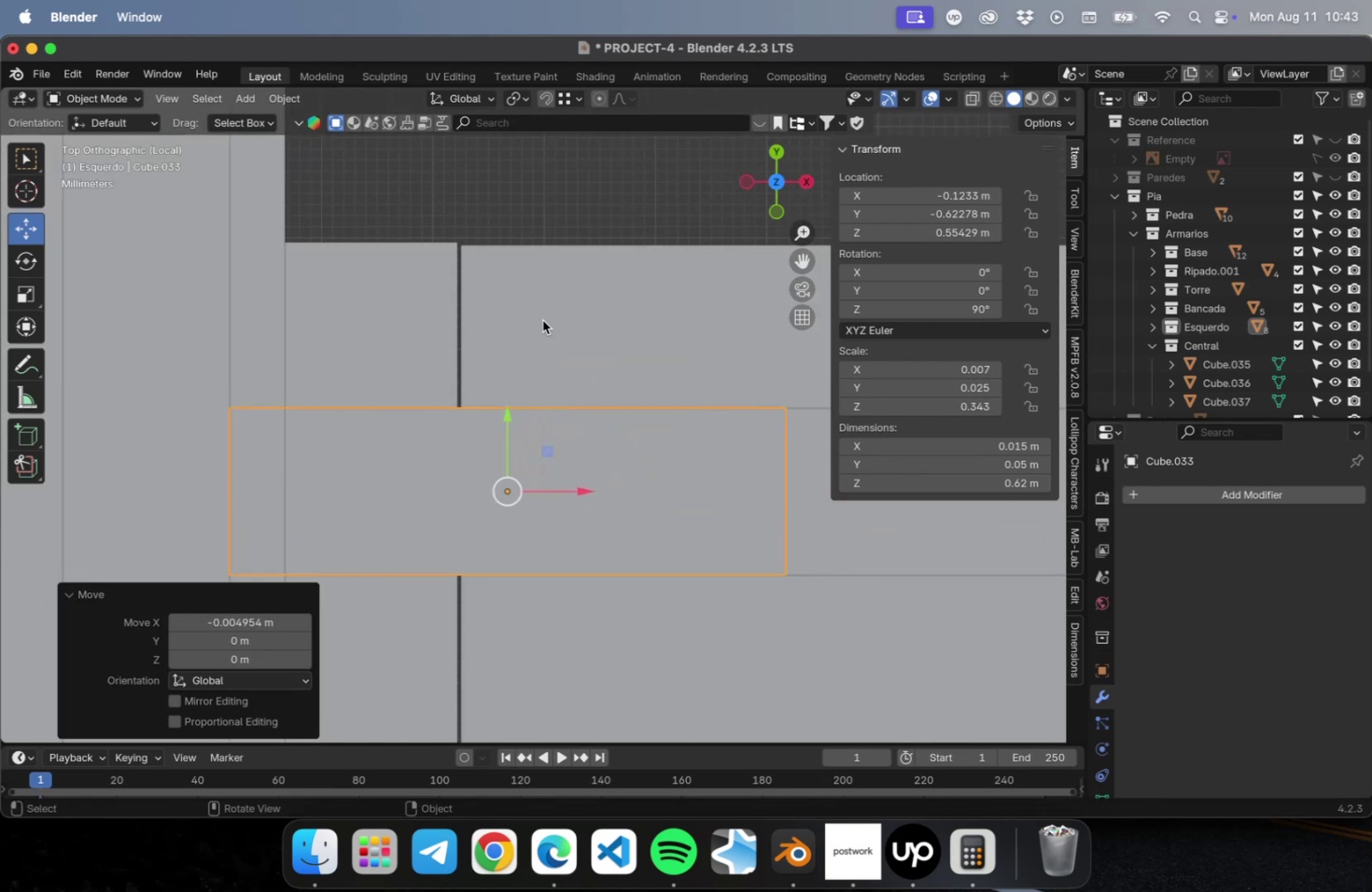 
left_click([542, 320])
 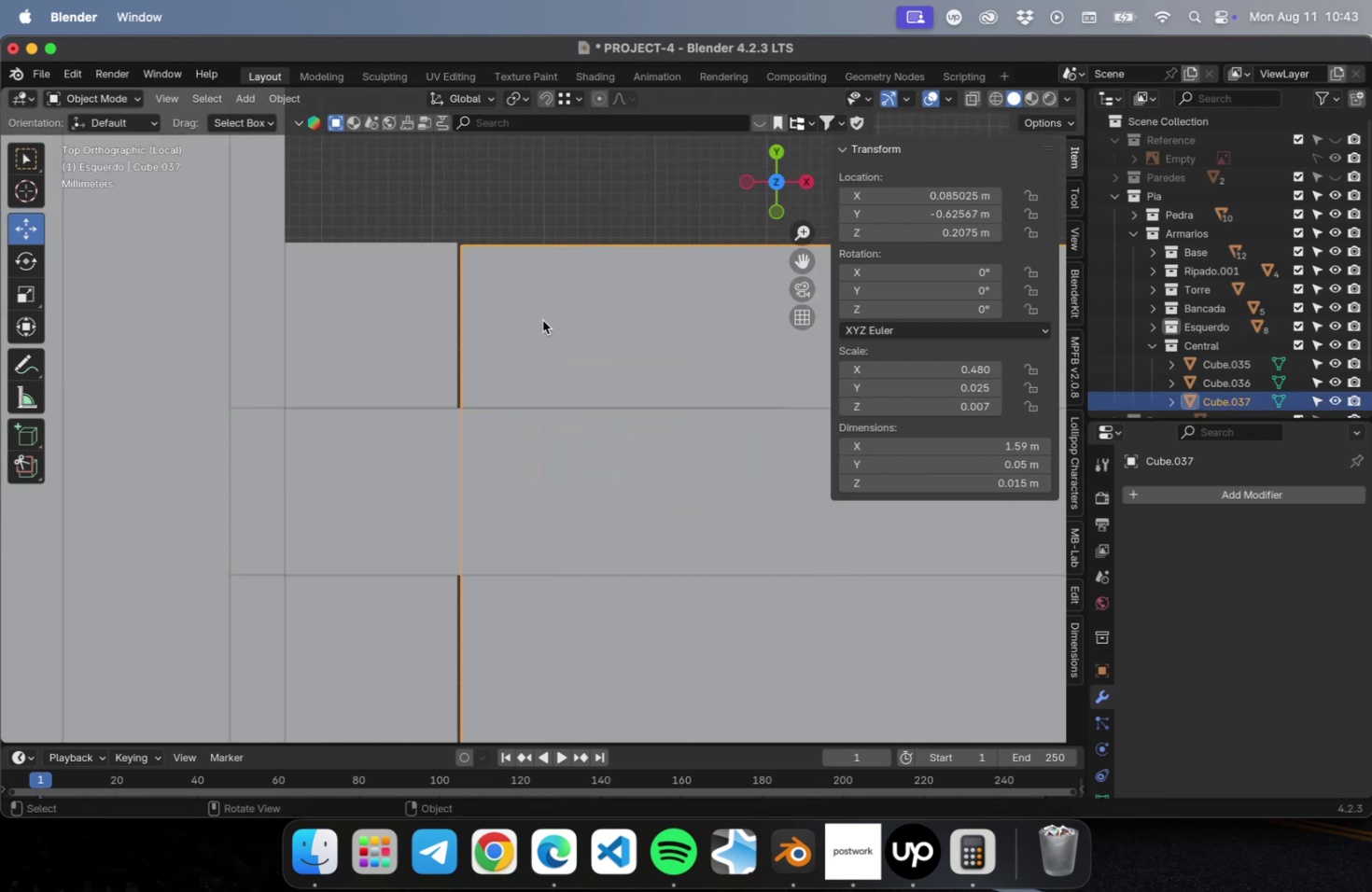 
scroll: coordinate [539, 323], scroll_direction: down, amount: 10.0
 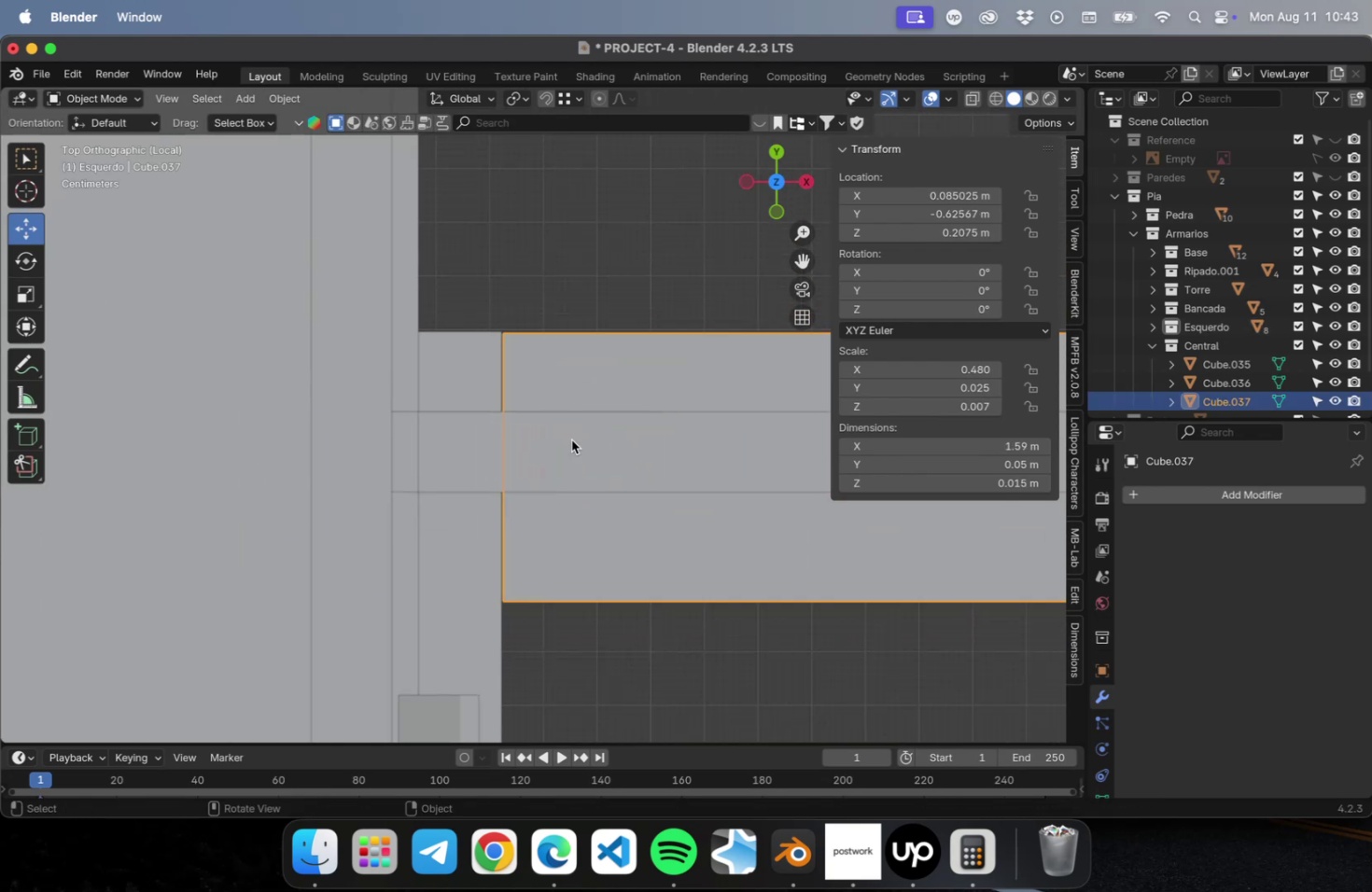 
hold_key(key=ShiftLeft, duration=0.49)
 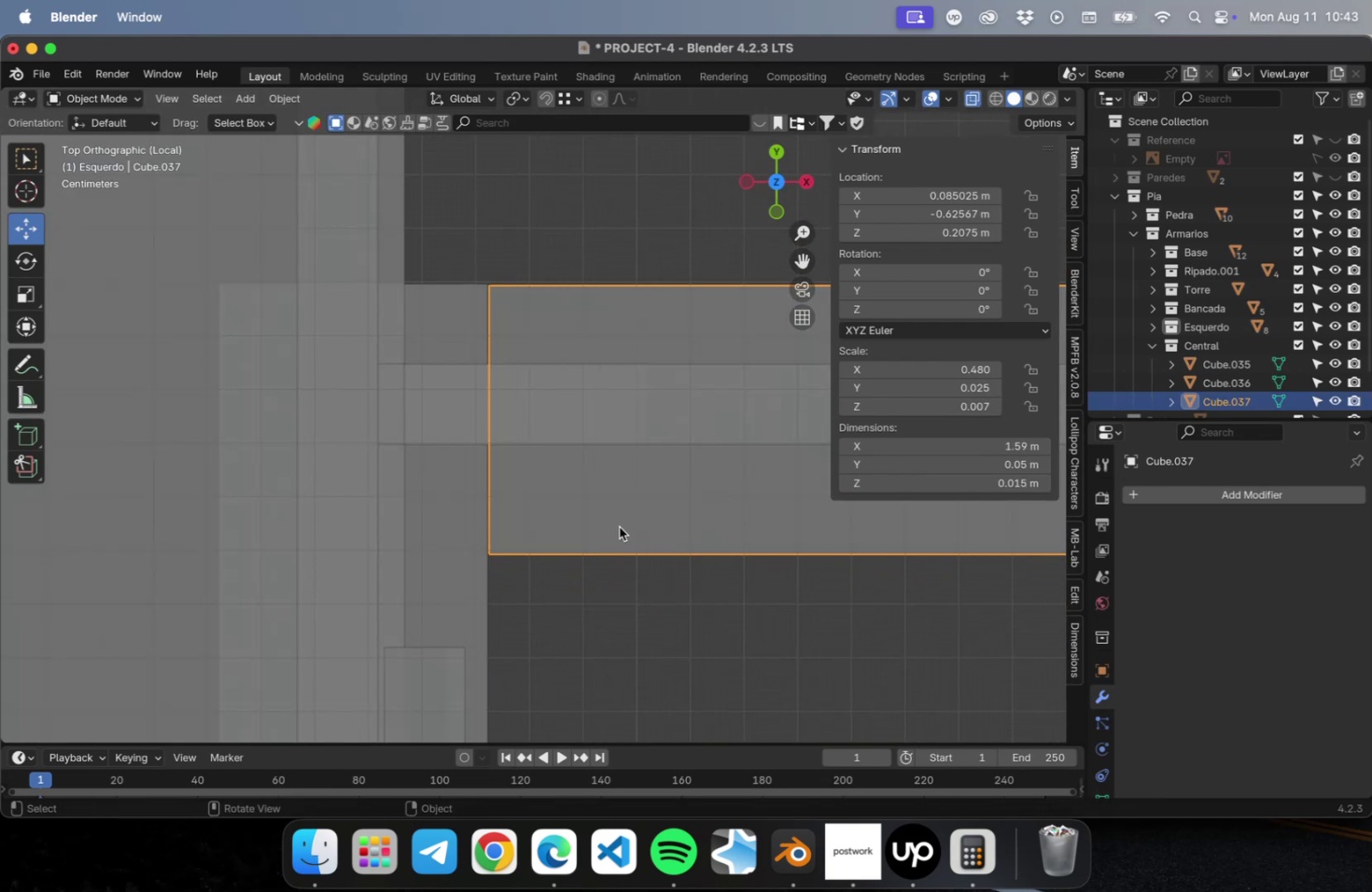 
key(Tab)
 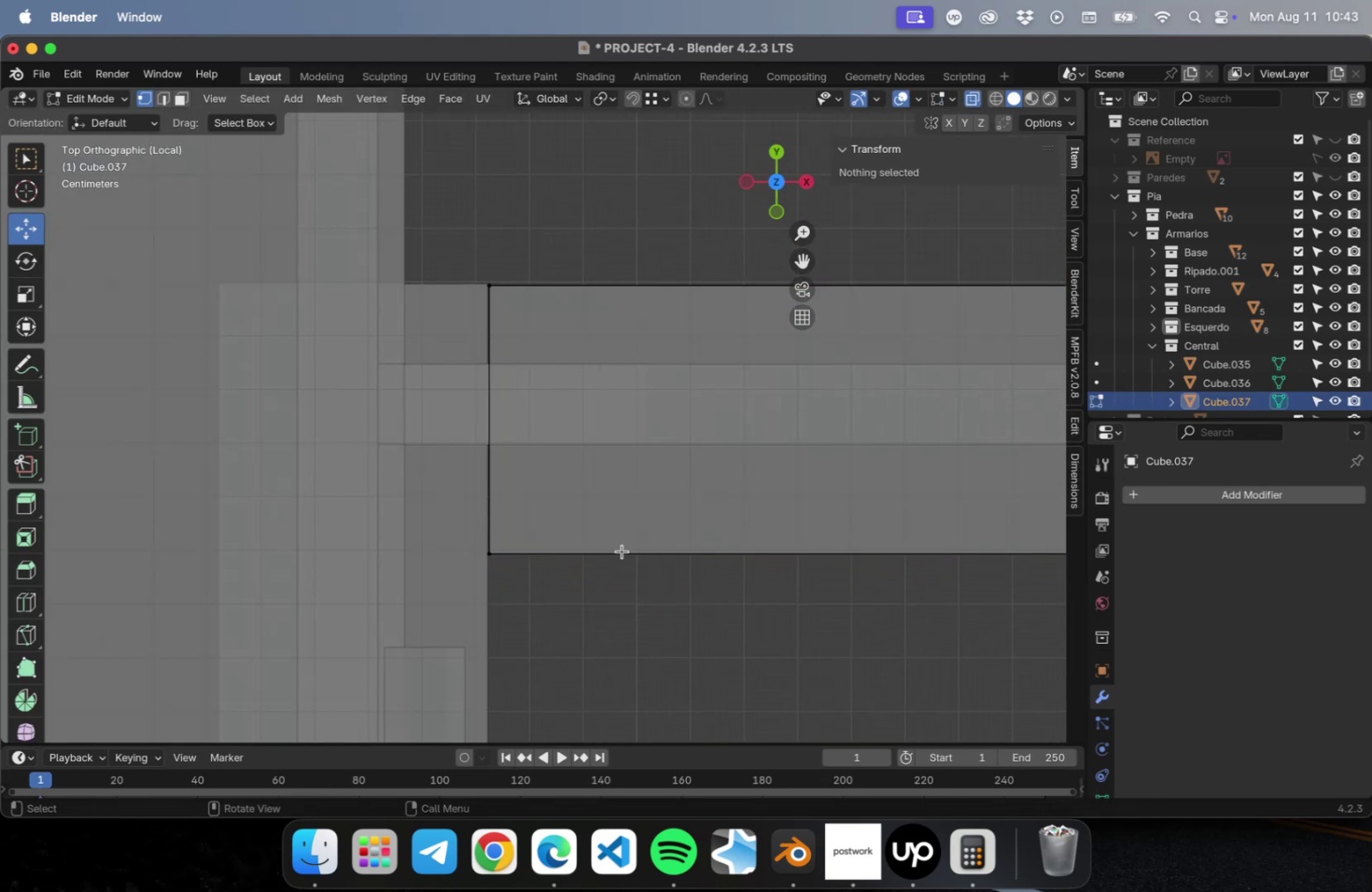 
key(1)
 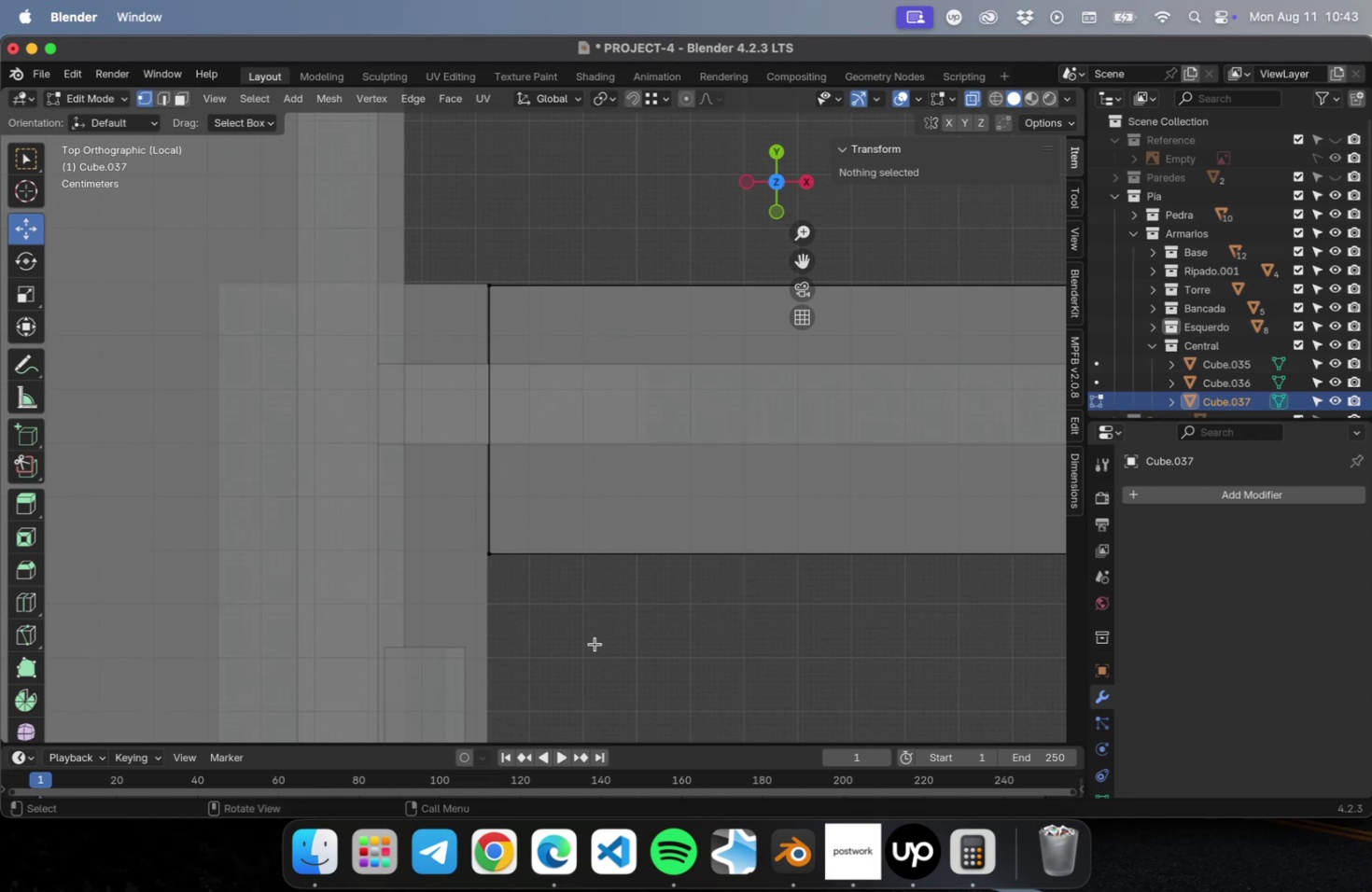 
left_click_drag(start_coordinate=[594, 644], to_coordinate=[424, 183])
 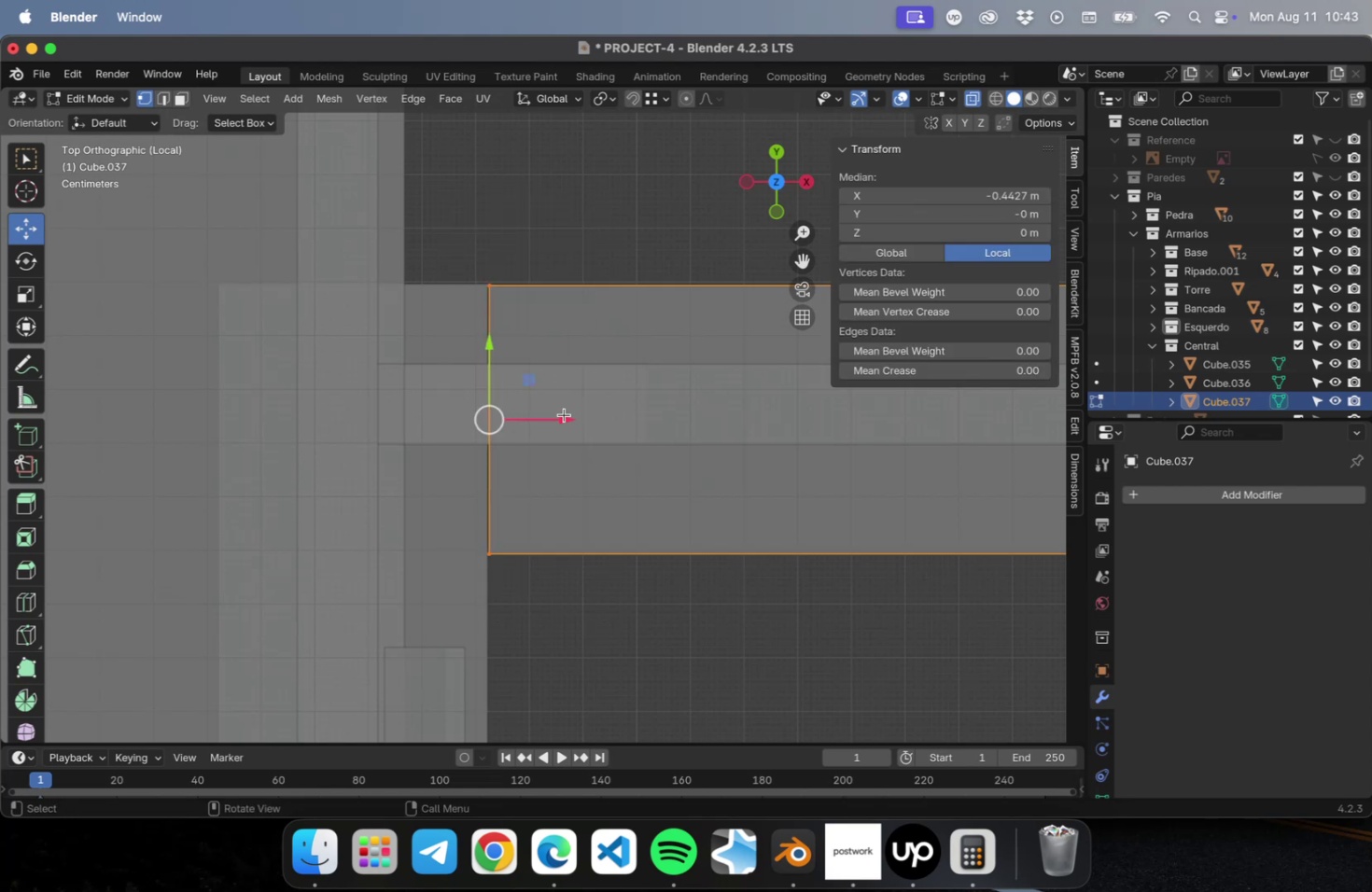 
scroll: coordinate [559, 433], scroll_direction: up, amount: 15.0
 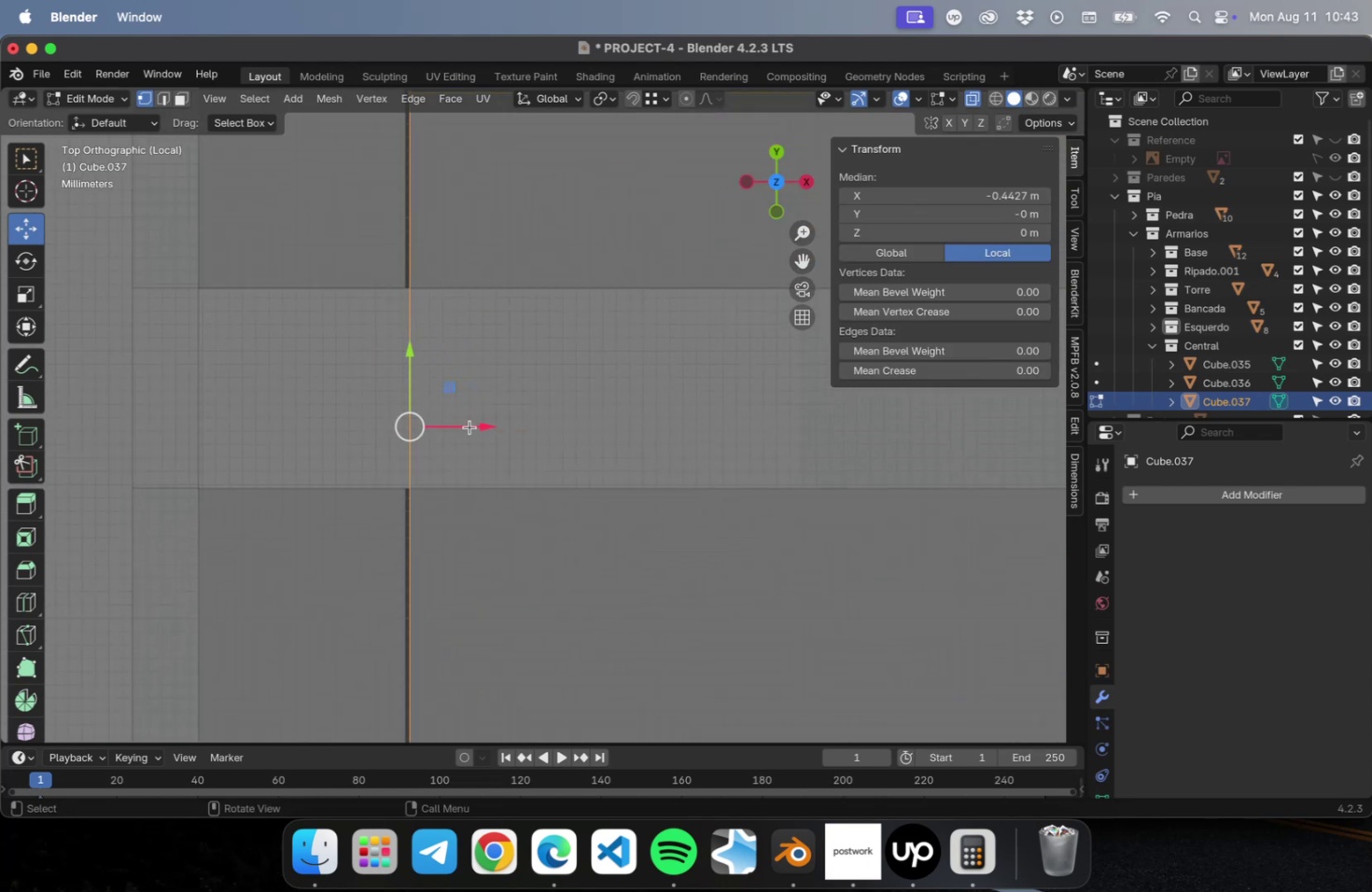 
left_click_drag(start_coordinate=[473, 425], to_coordinate=[465, 427])
 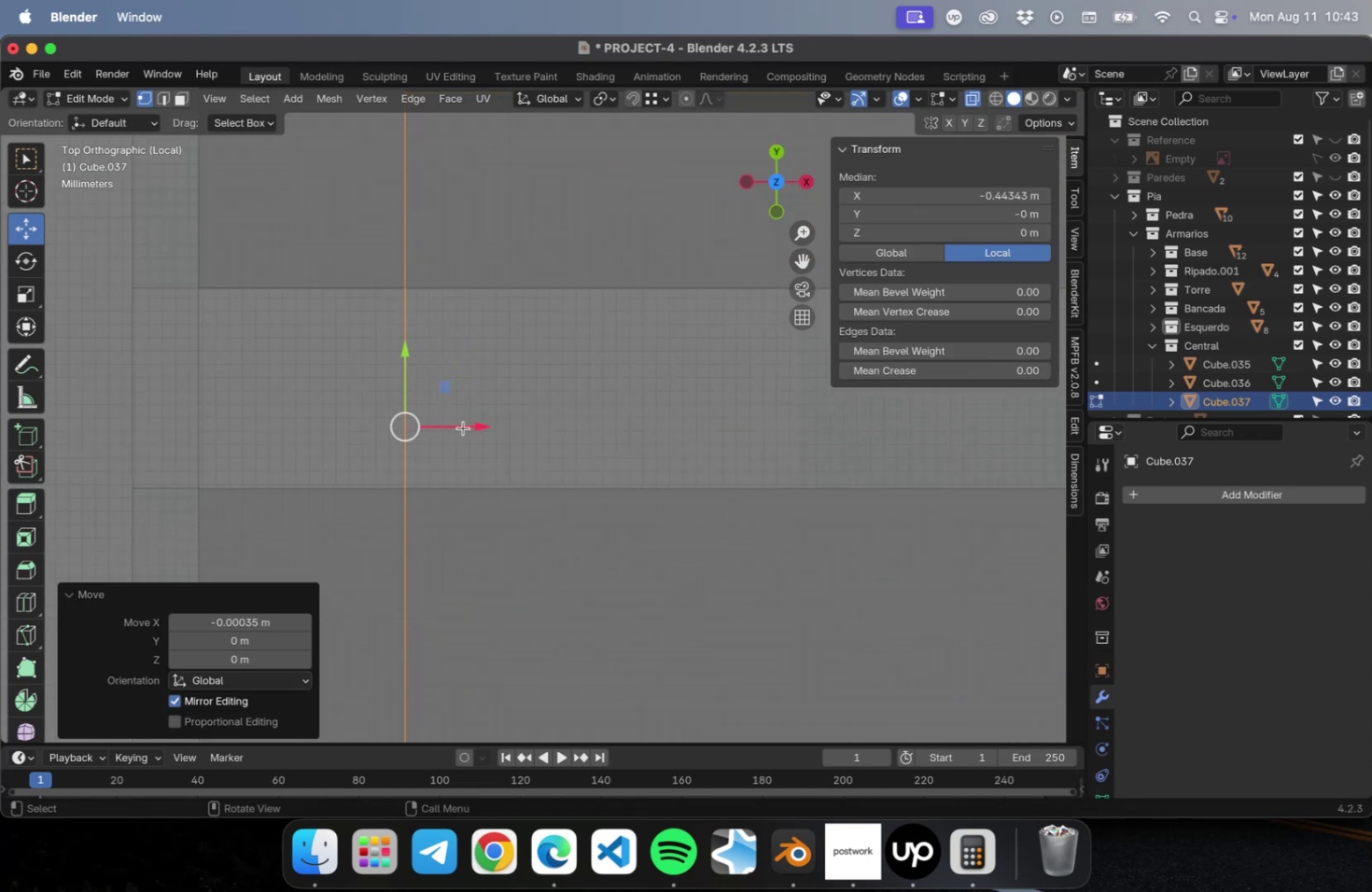 
key(Tab)
 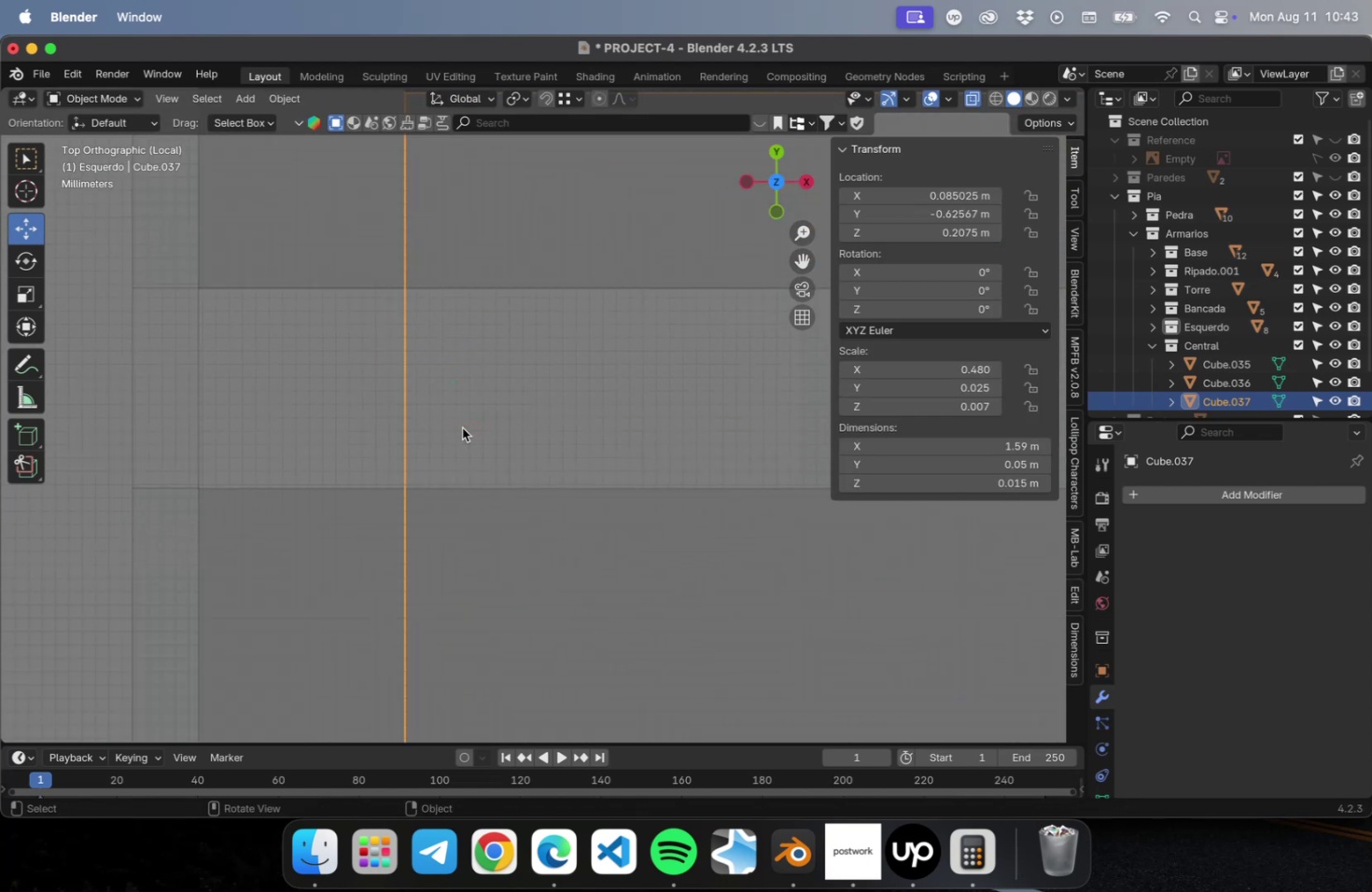 
scroll: coordinate [603, 359], scroll_direction: down, amount: 37.0
 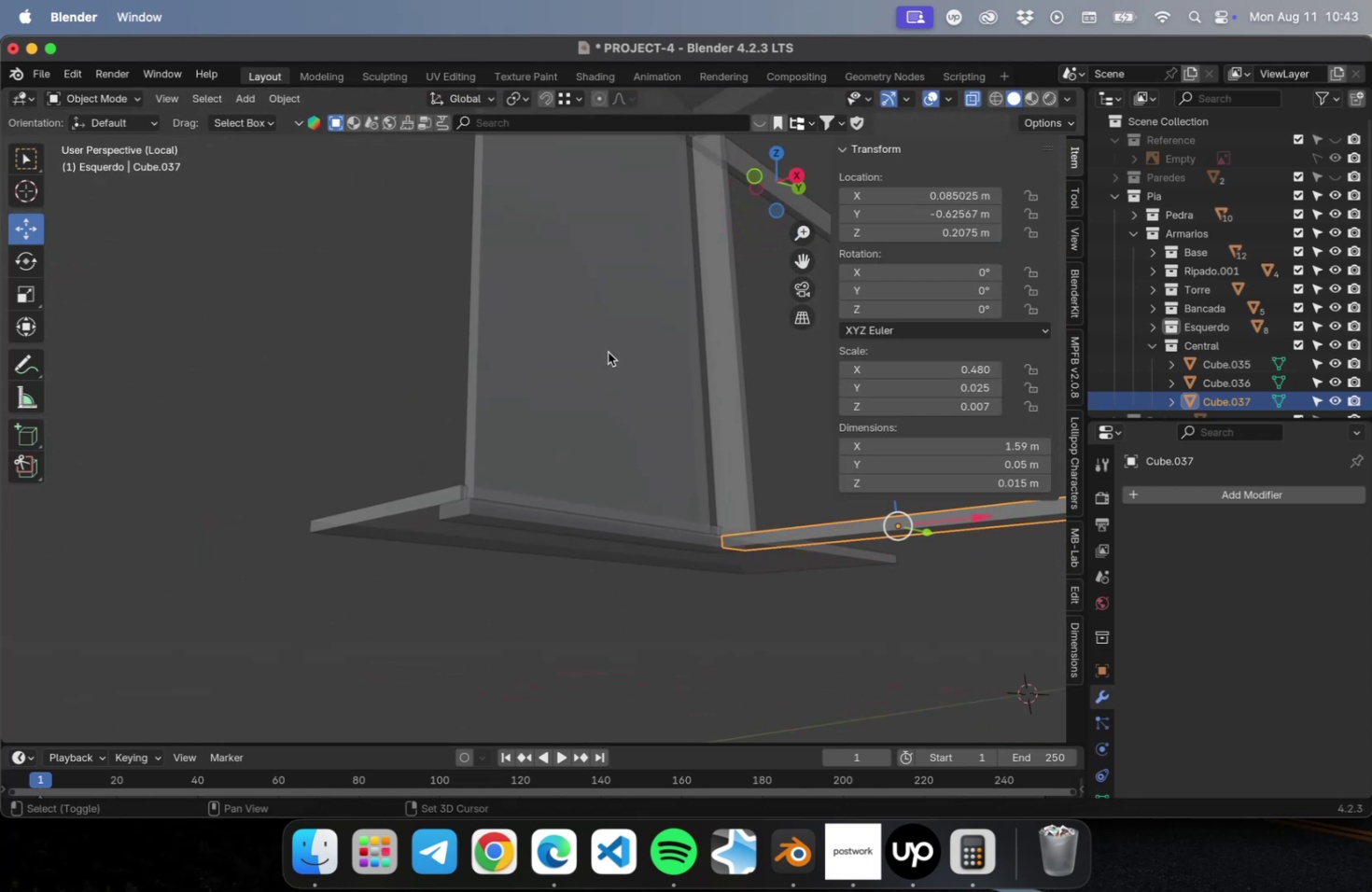 
hold_key(key=ShiftLeft, duration=0.32)
 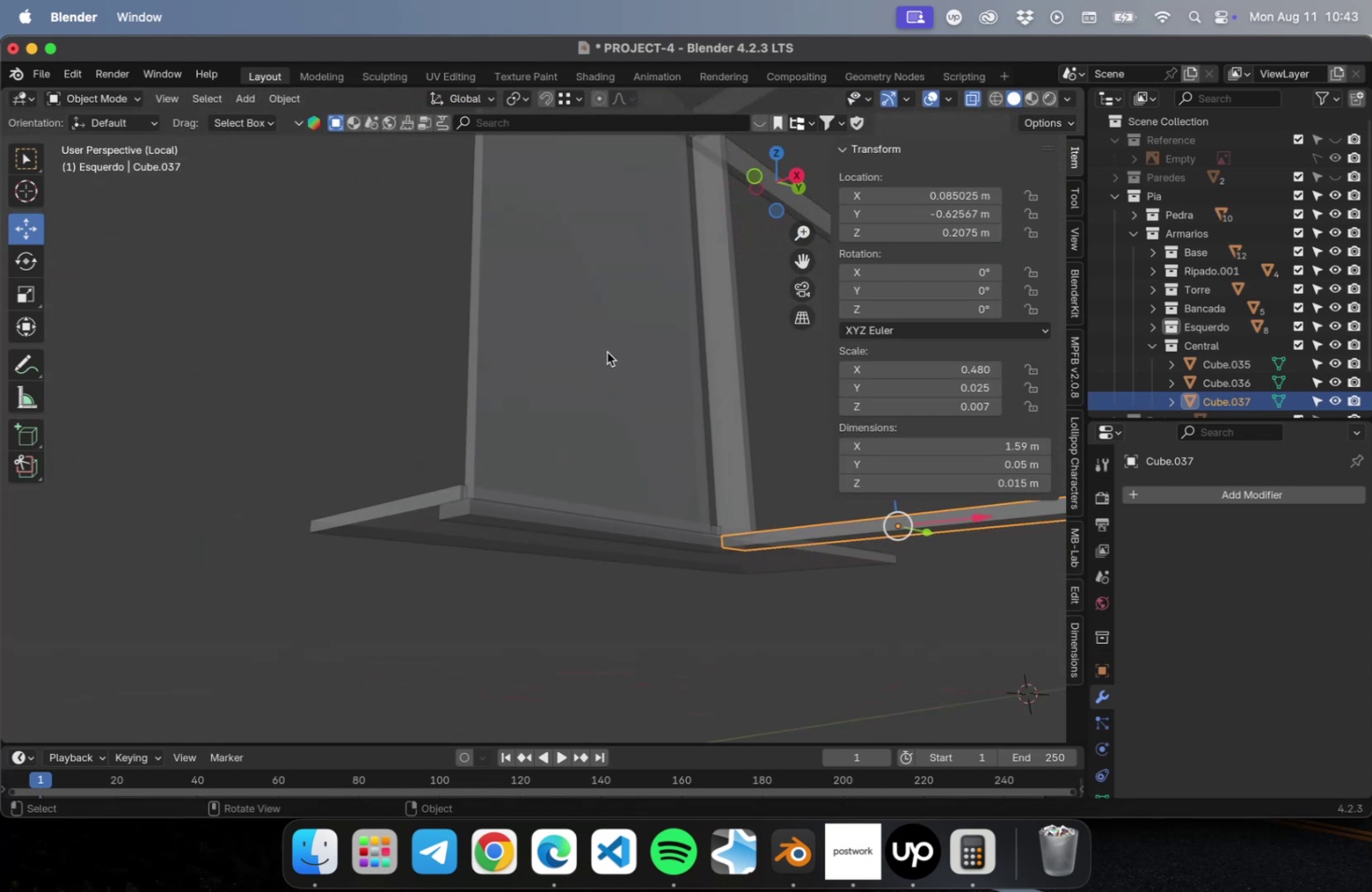 
key(Meta+CommandLeft)
 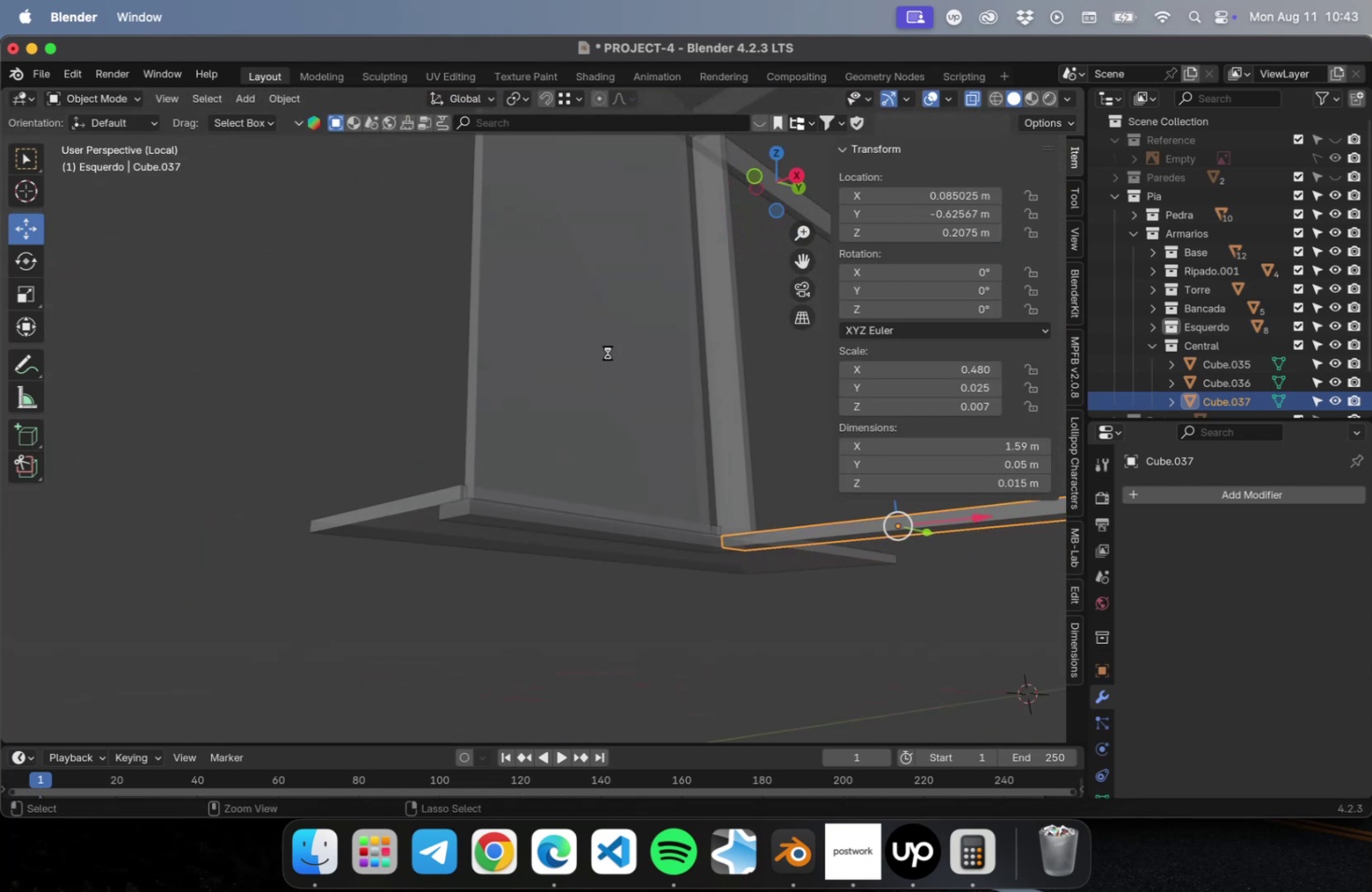 
key(Meta+S)
 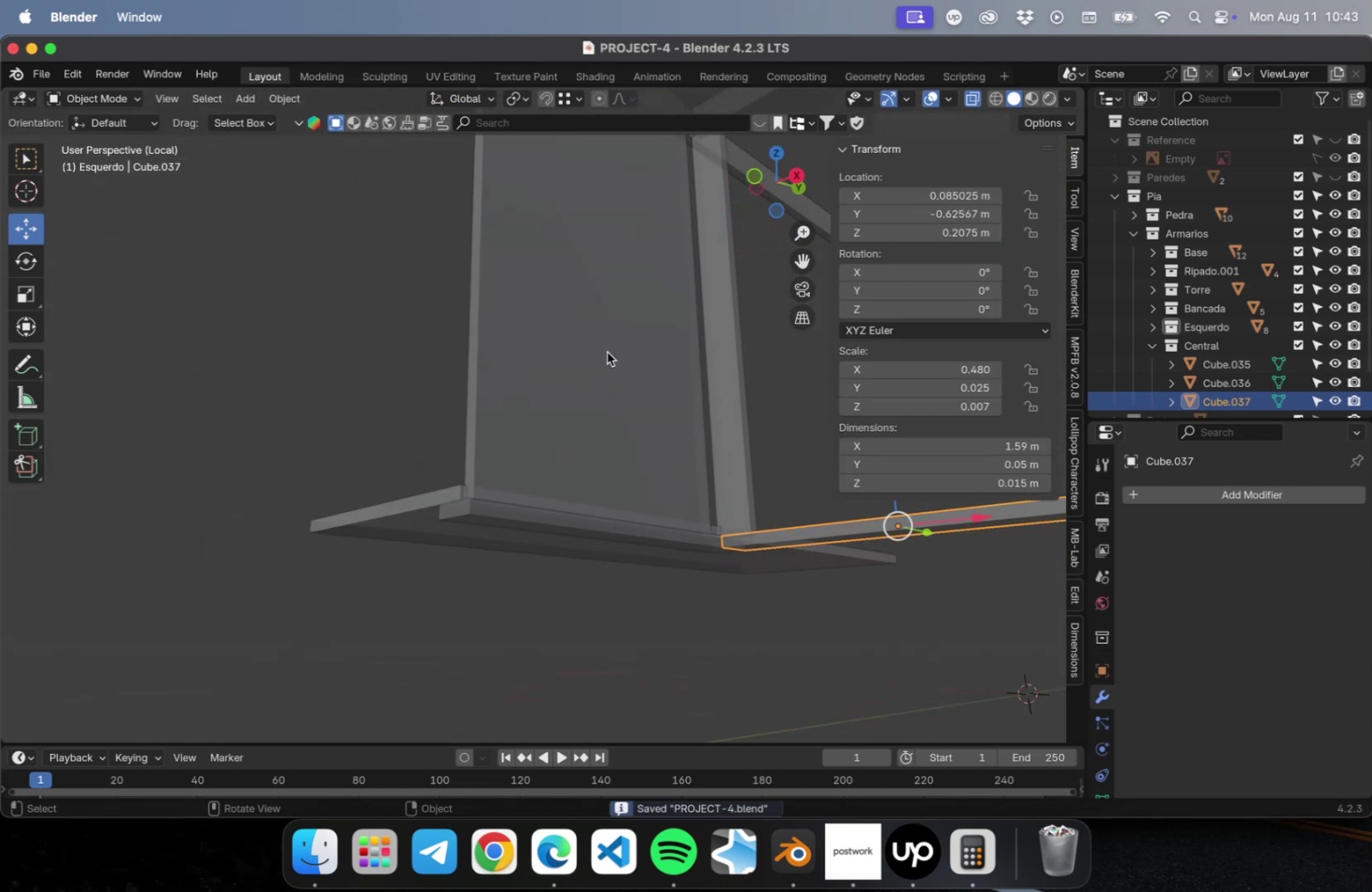 
hold_key(key=ShiftLeft, duration=0.95)
 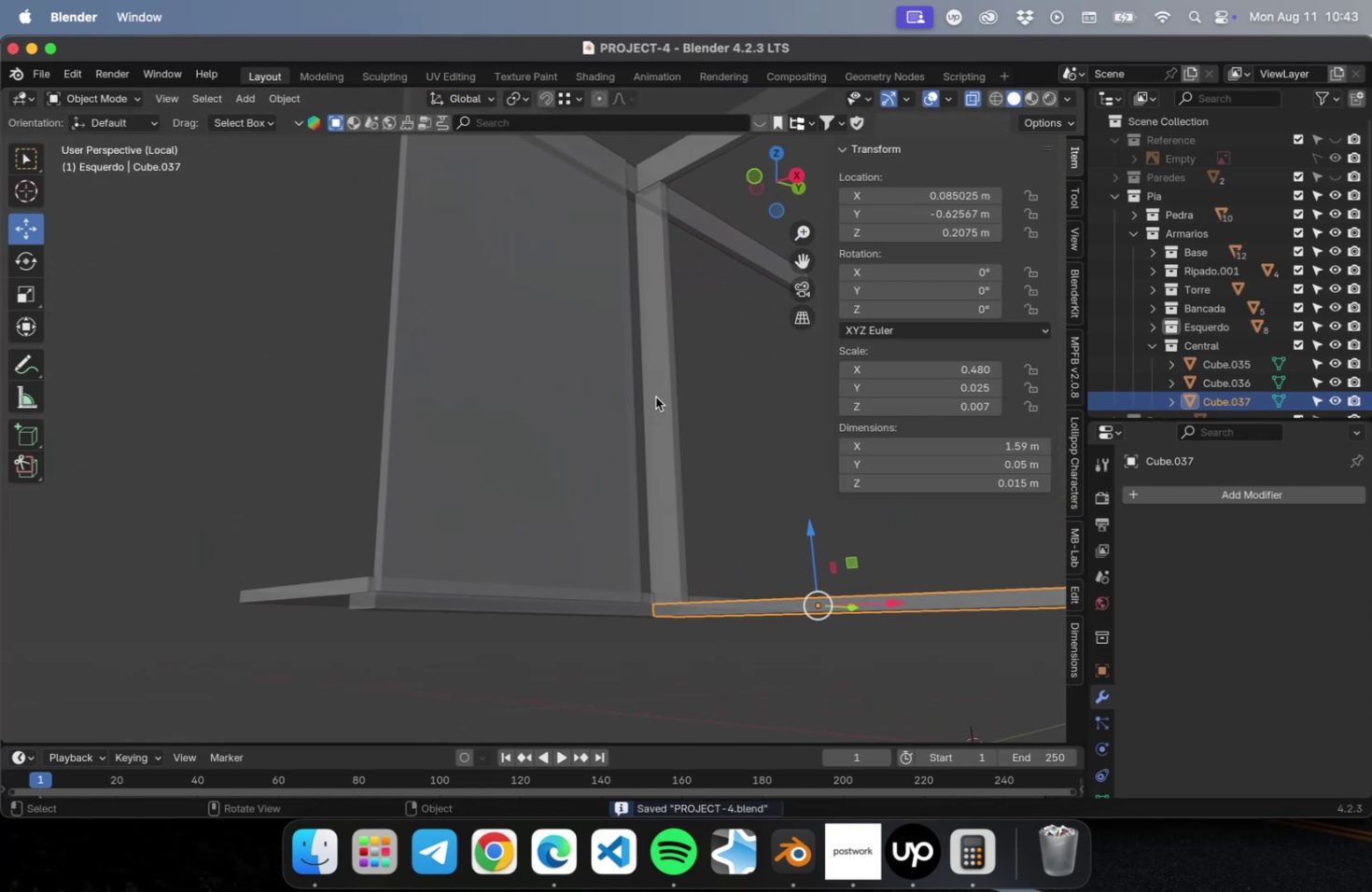 
left_click([655, 397])
 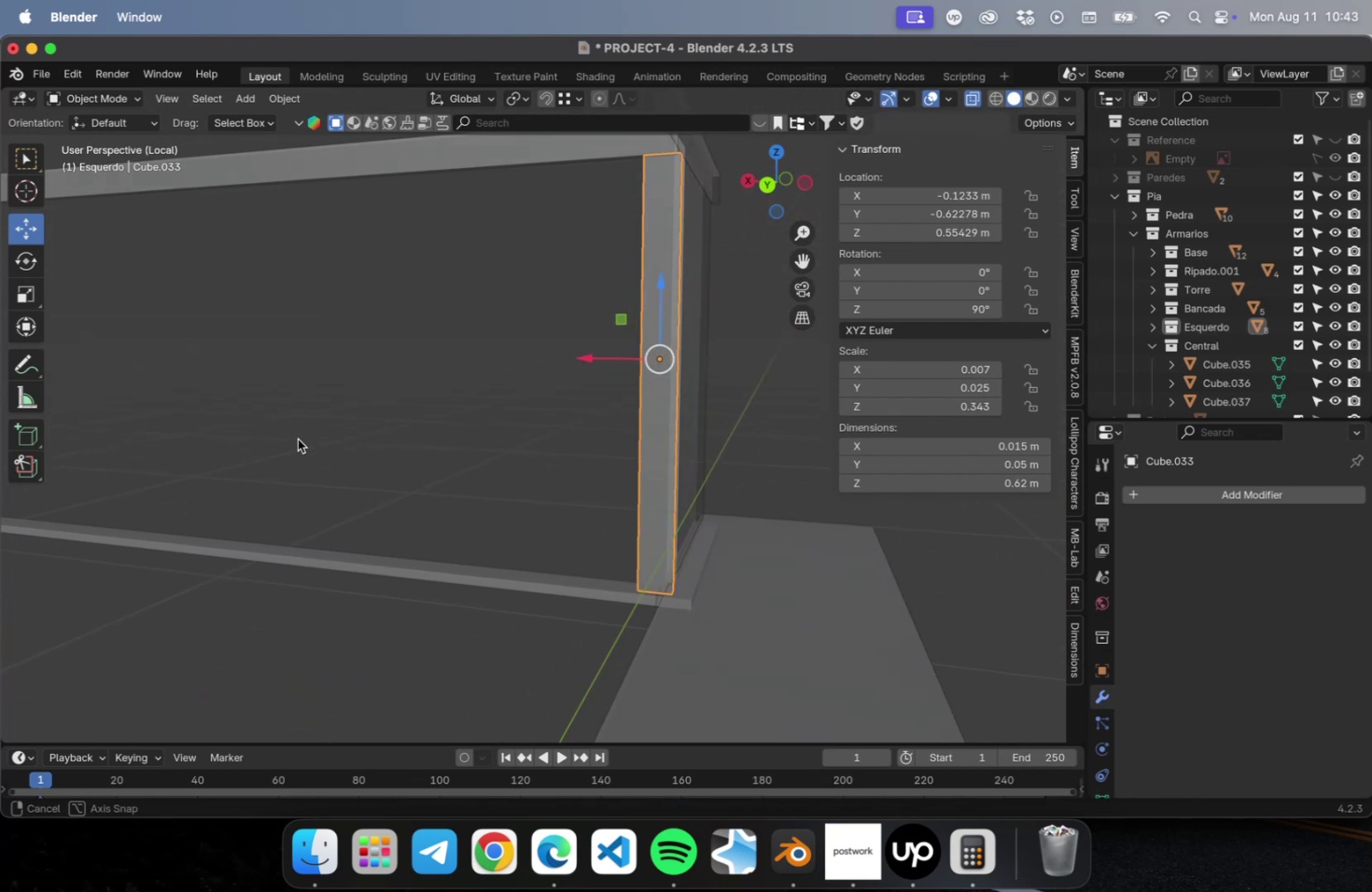 
wait(5.21)
 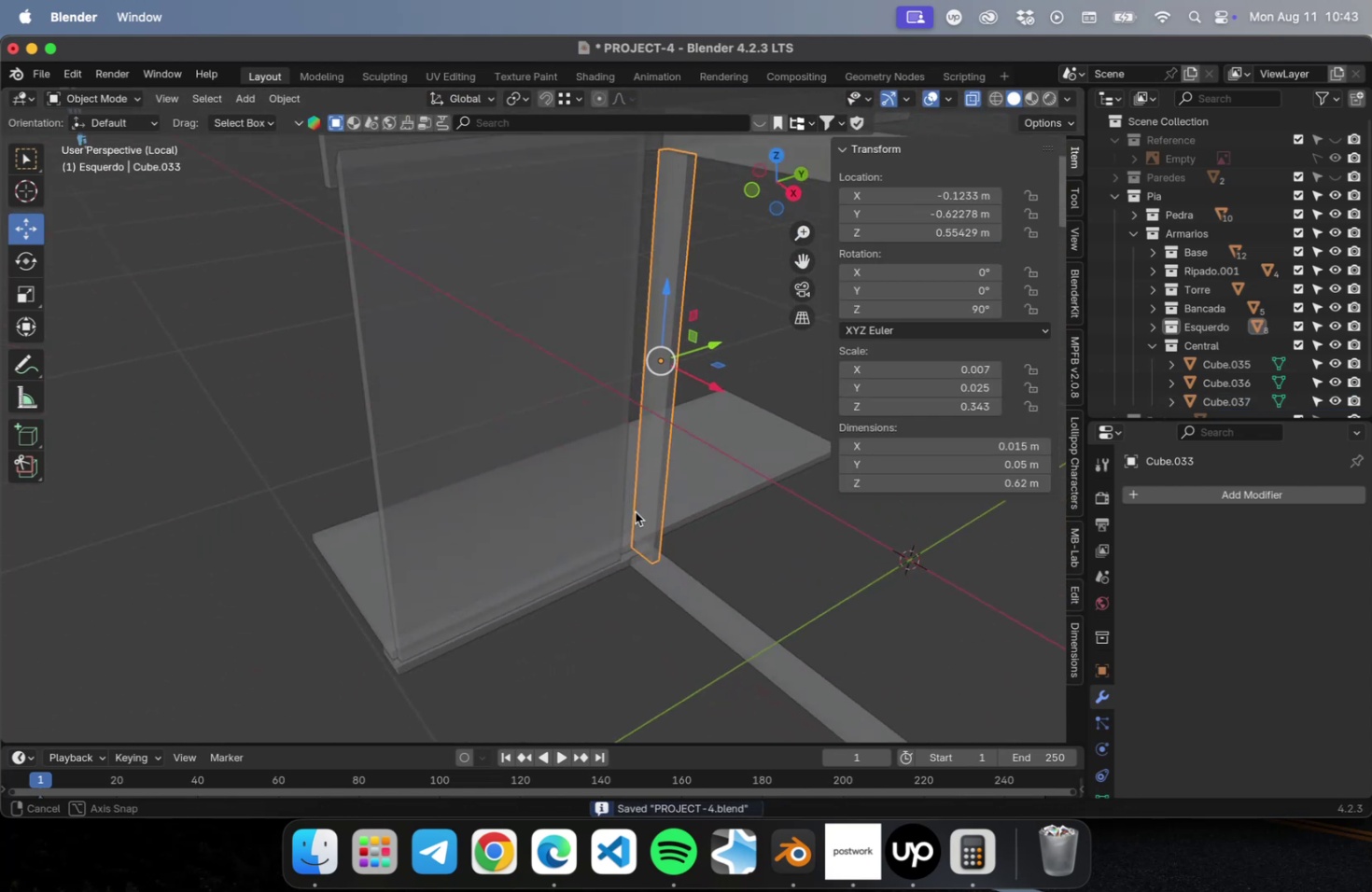 
hold_key(key=ShiftLeft, duration=0.35)
 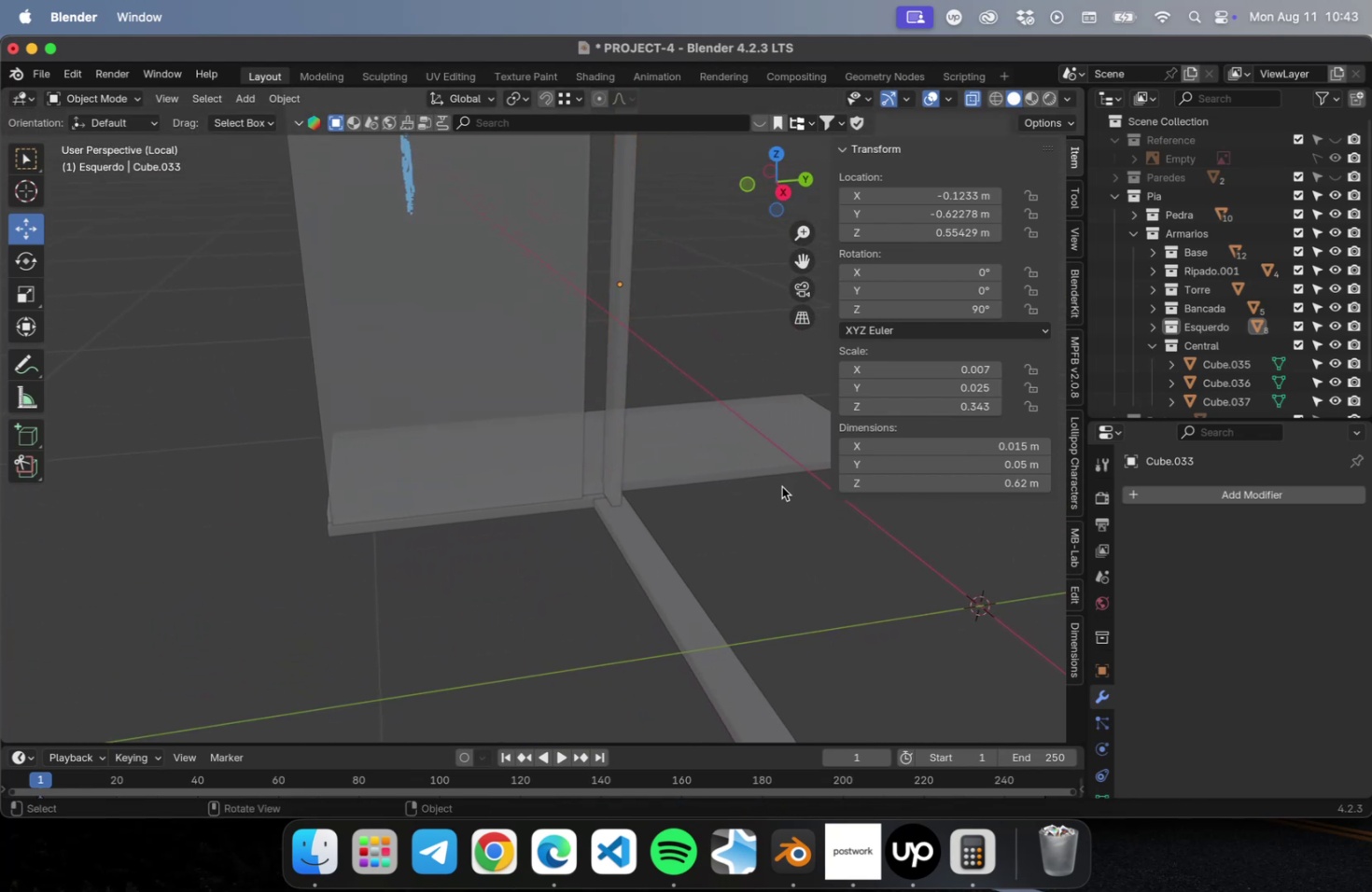 
hold_key(key=ShiftLeft, duration=0.48)
 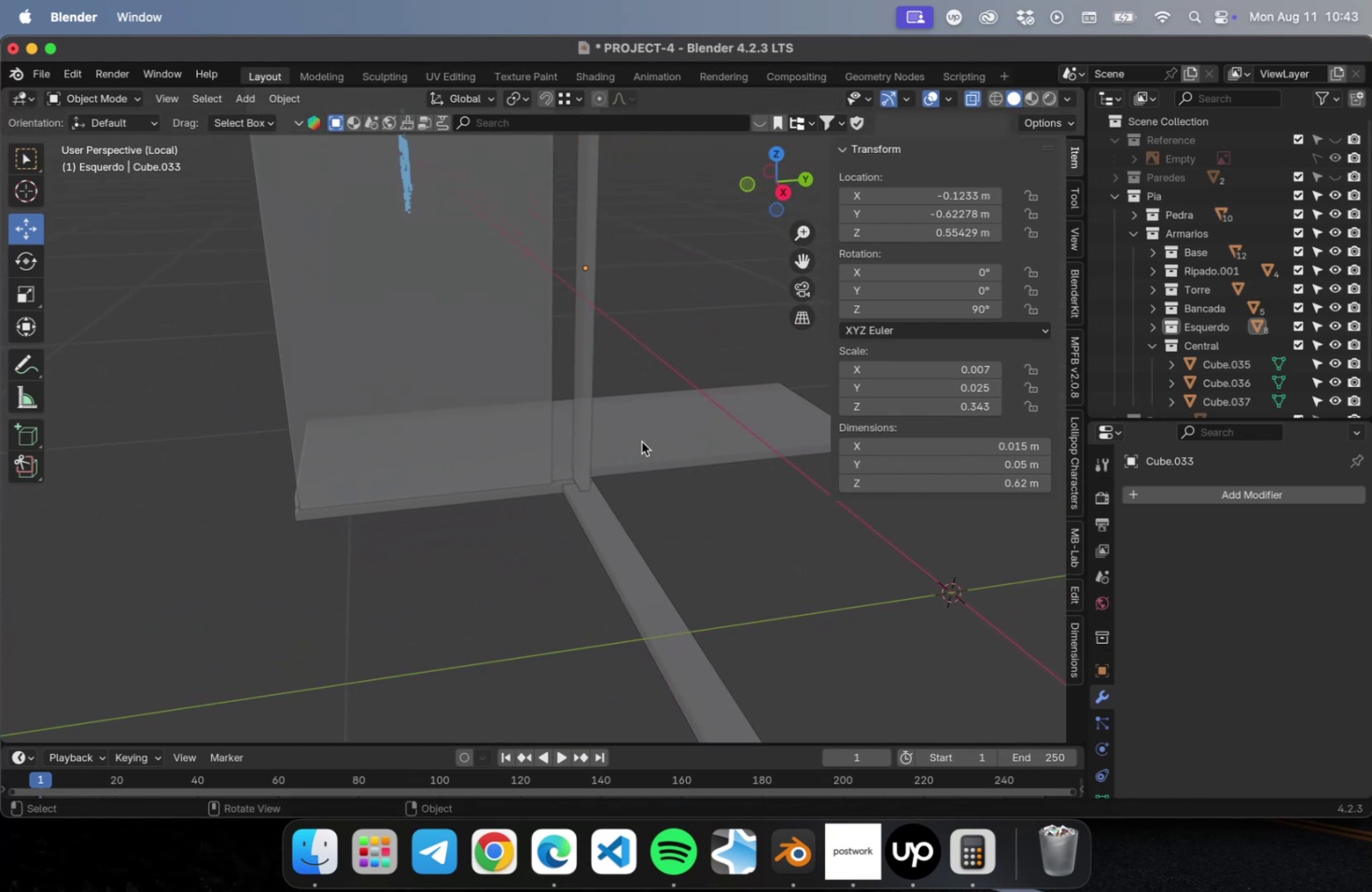 
left_click([641, 441])
 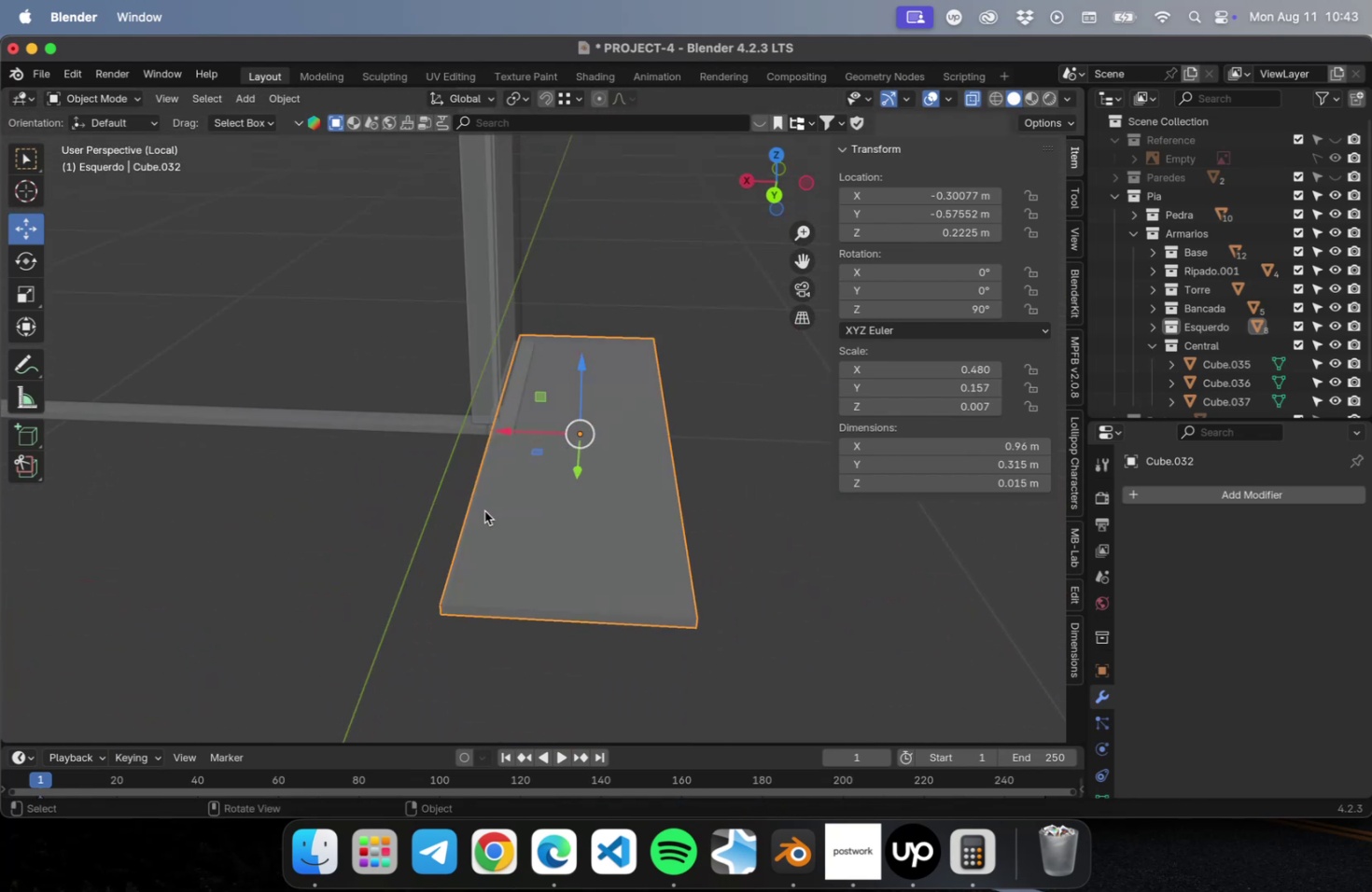 
scroll: coordinate [541, 345], scroll_direction: up, amount: 9.0
 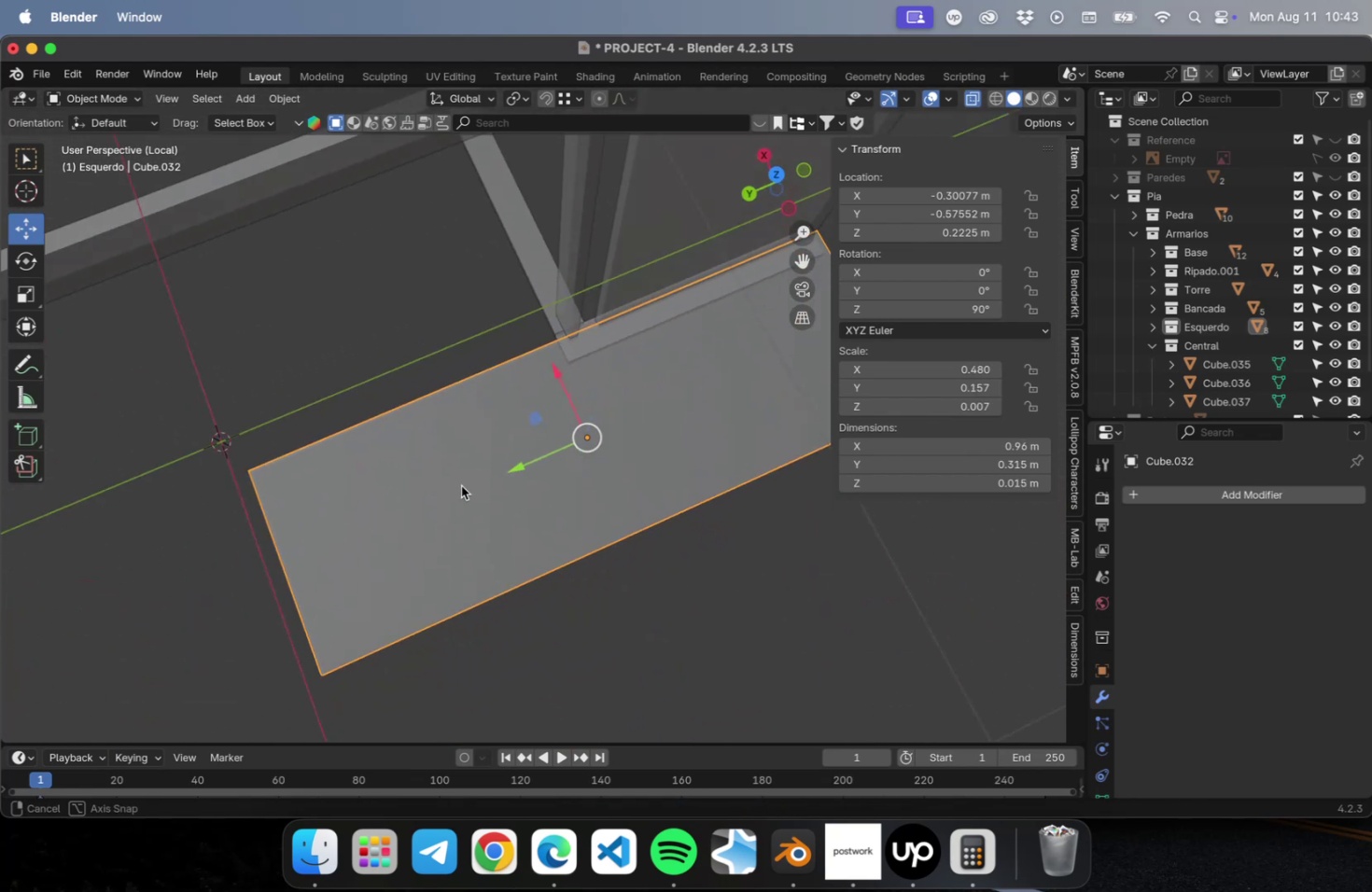 
hold_key(key=ShiftLeft, duration=0.5)
 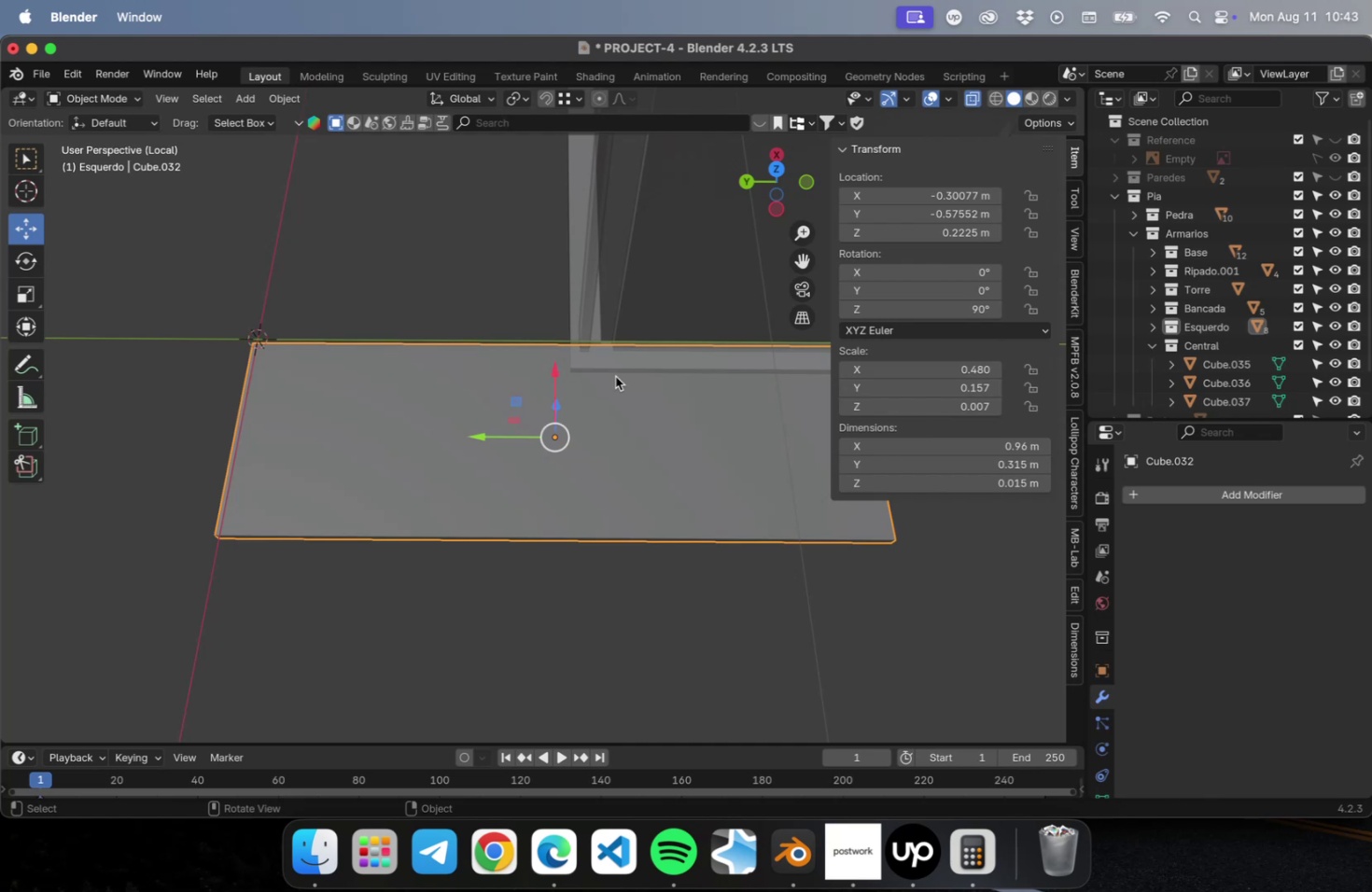 
hold_key(key=ShiftLeft, duration=0.8)
 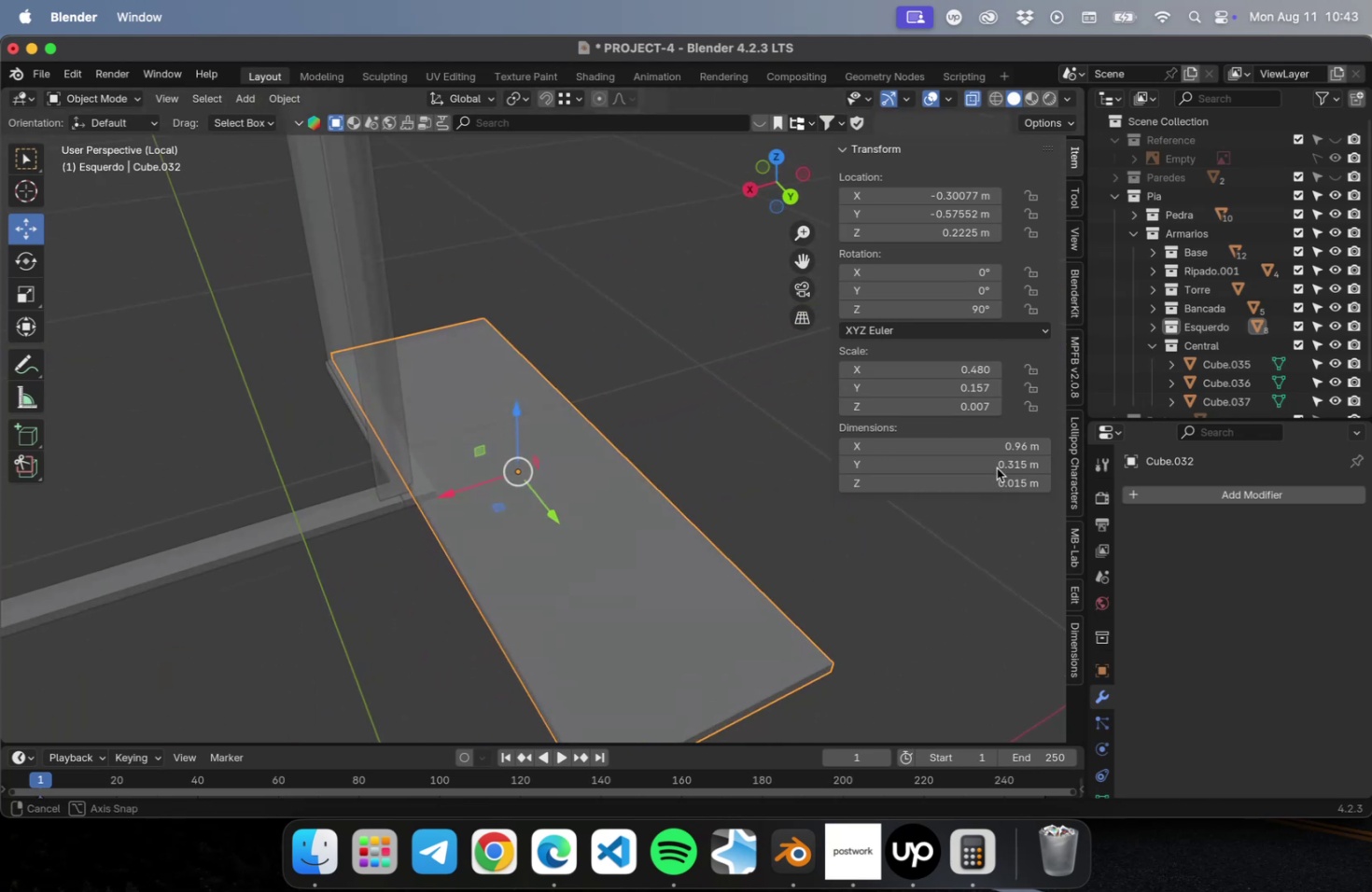 
hold_key(key=ShiftLeft, duration=0.42)
 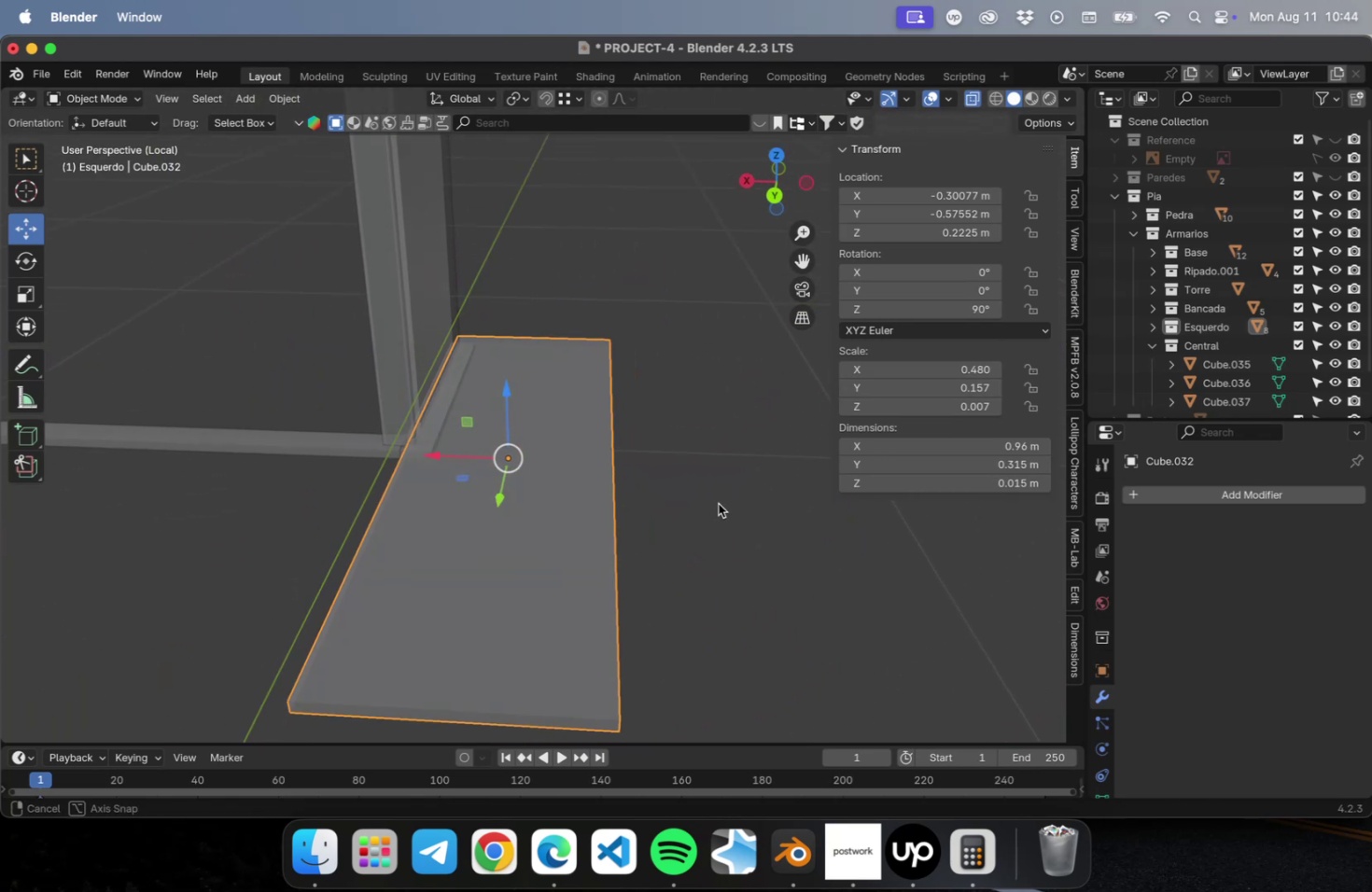 
hold_key(key=ShiftLeft, duration=0.51)
left_click([429, 320])
 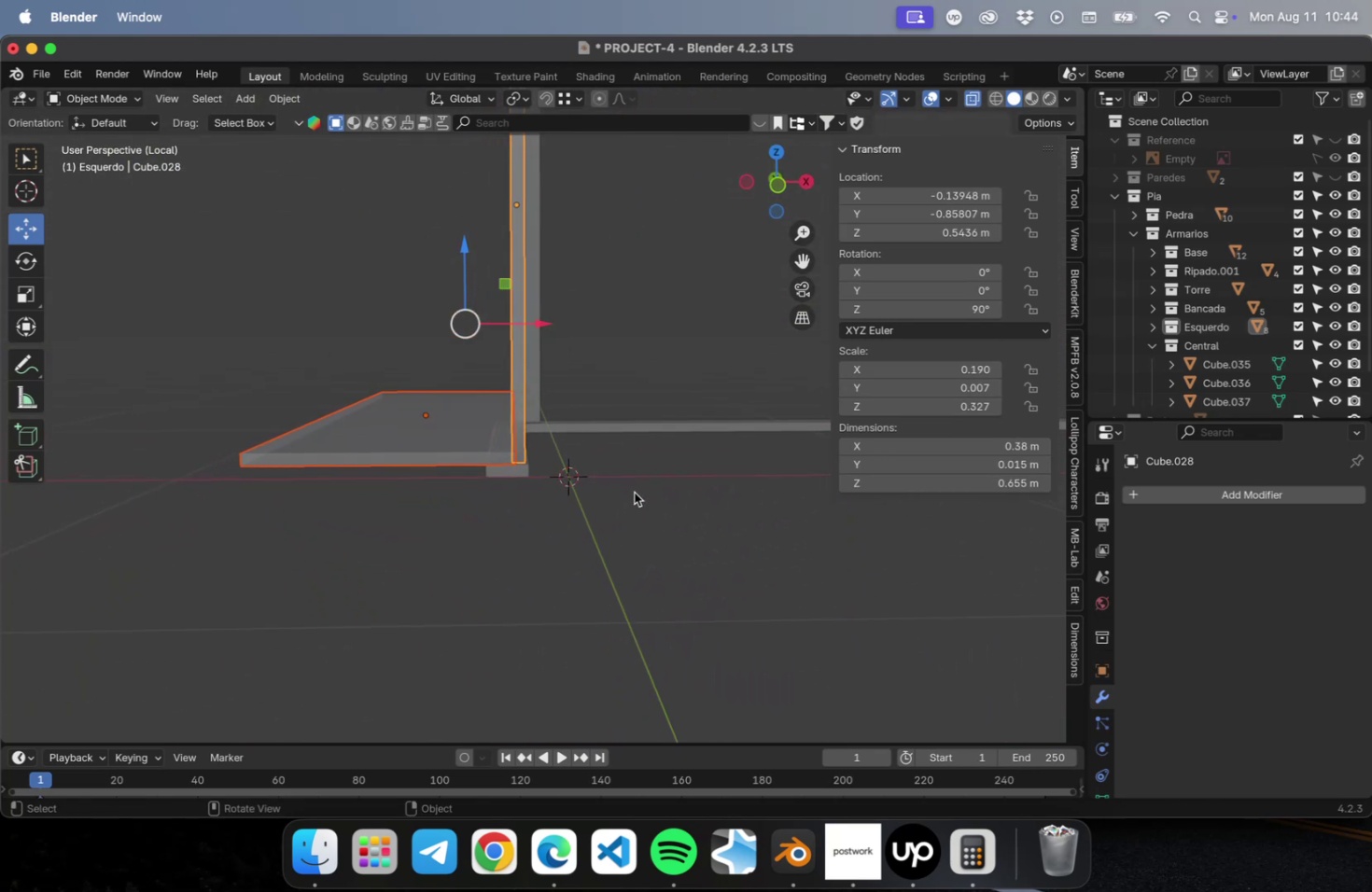 
wait(5.63)
 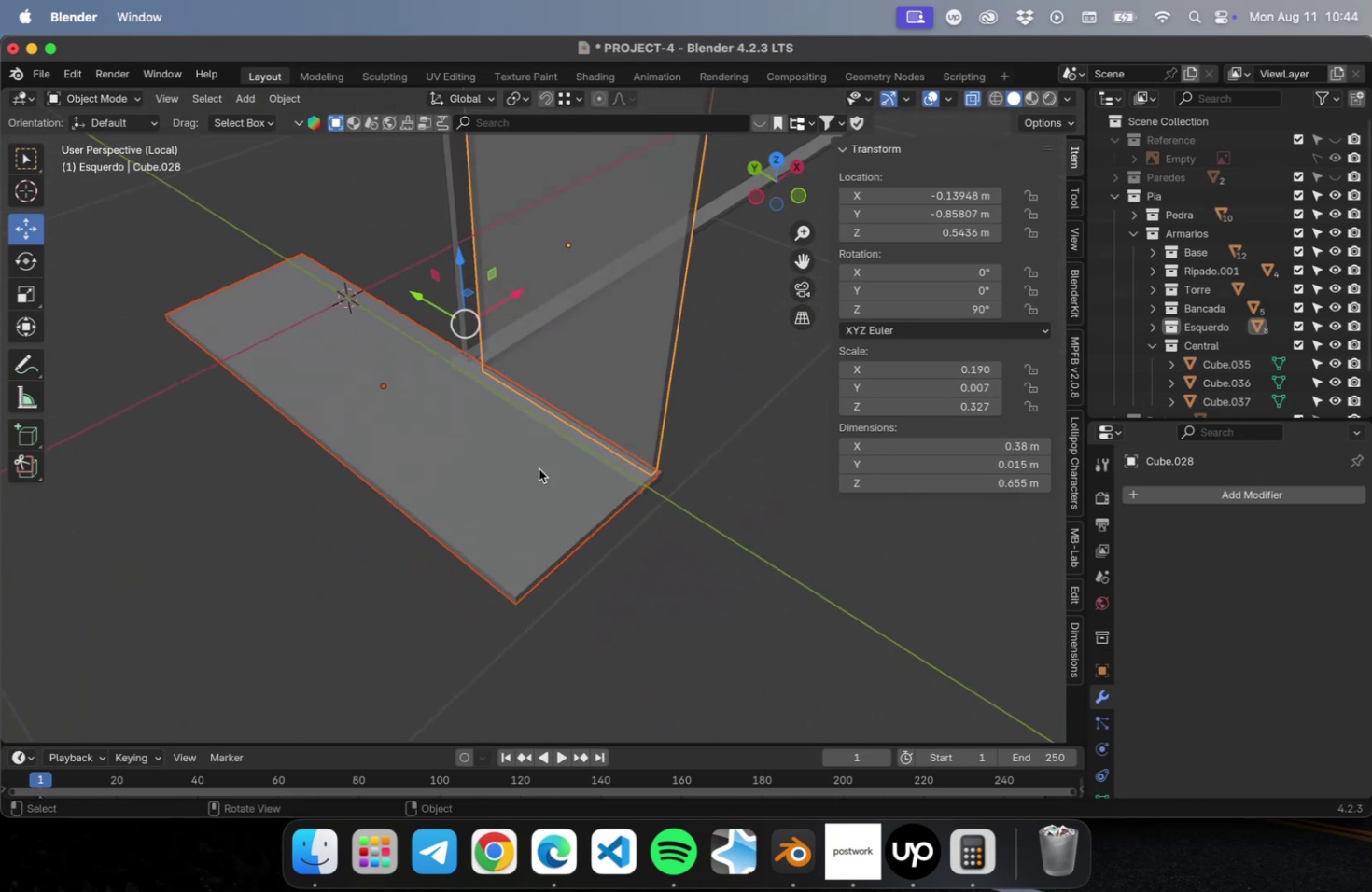 
left_click([484, 455])
 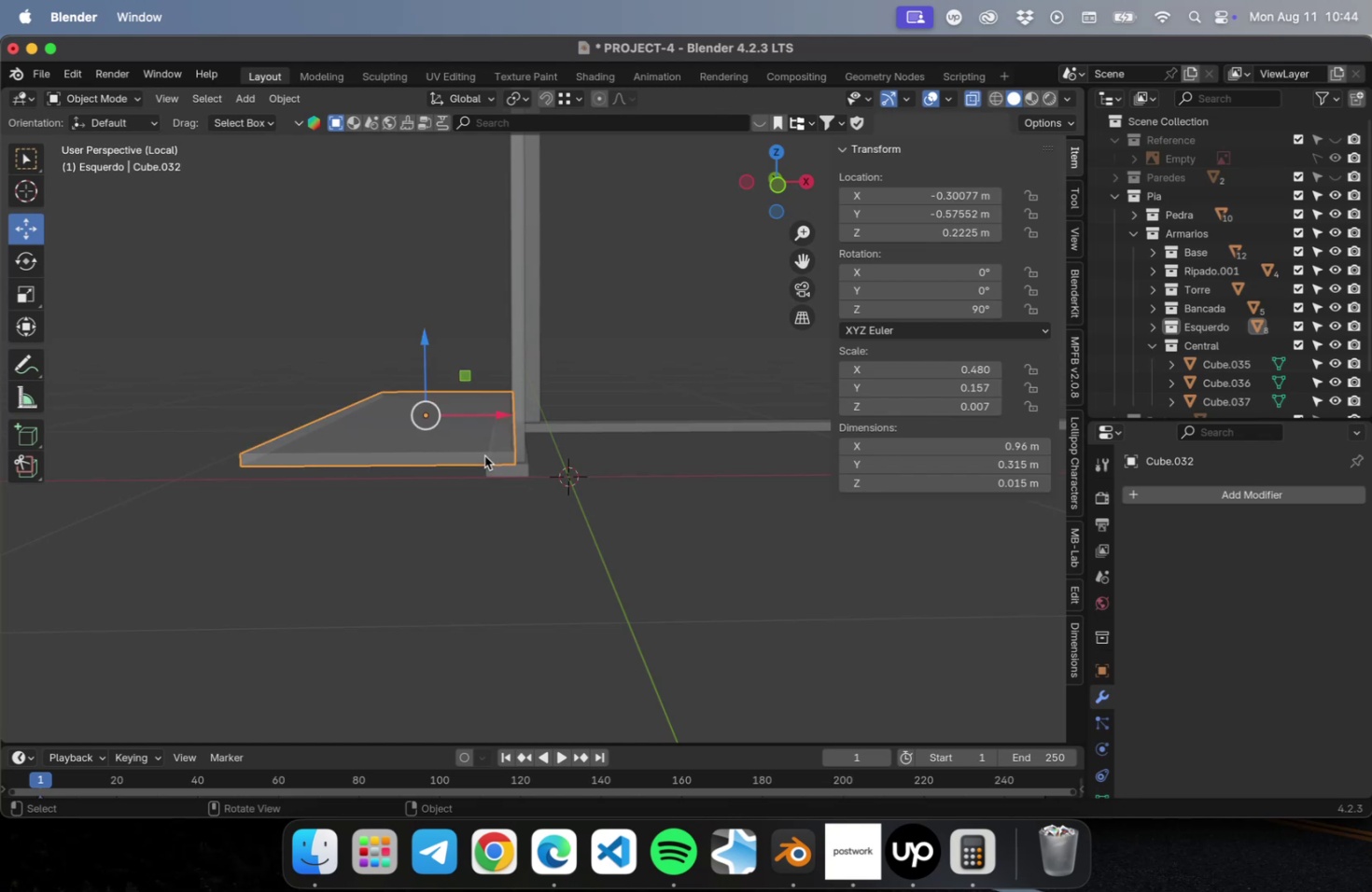 
hold_key(key=ShiftLeft, duration=1.46)
left_click([521, 436])
 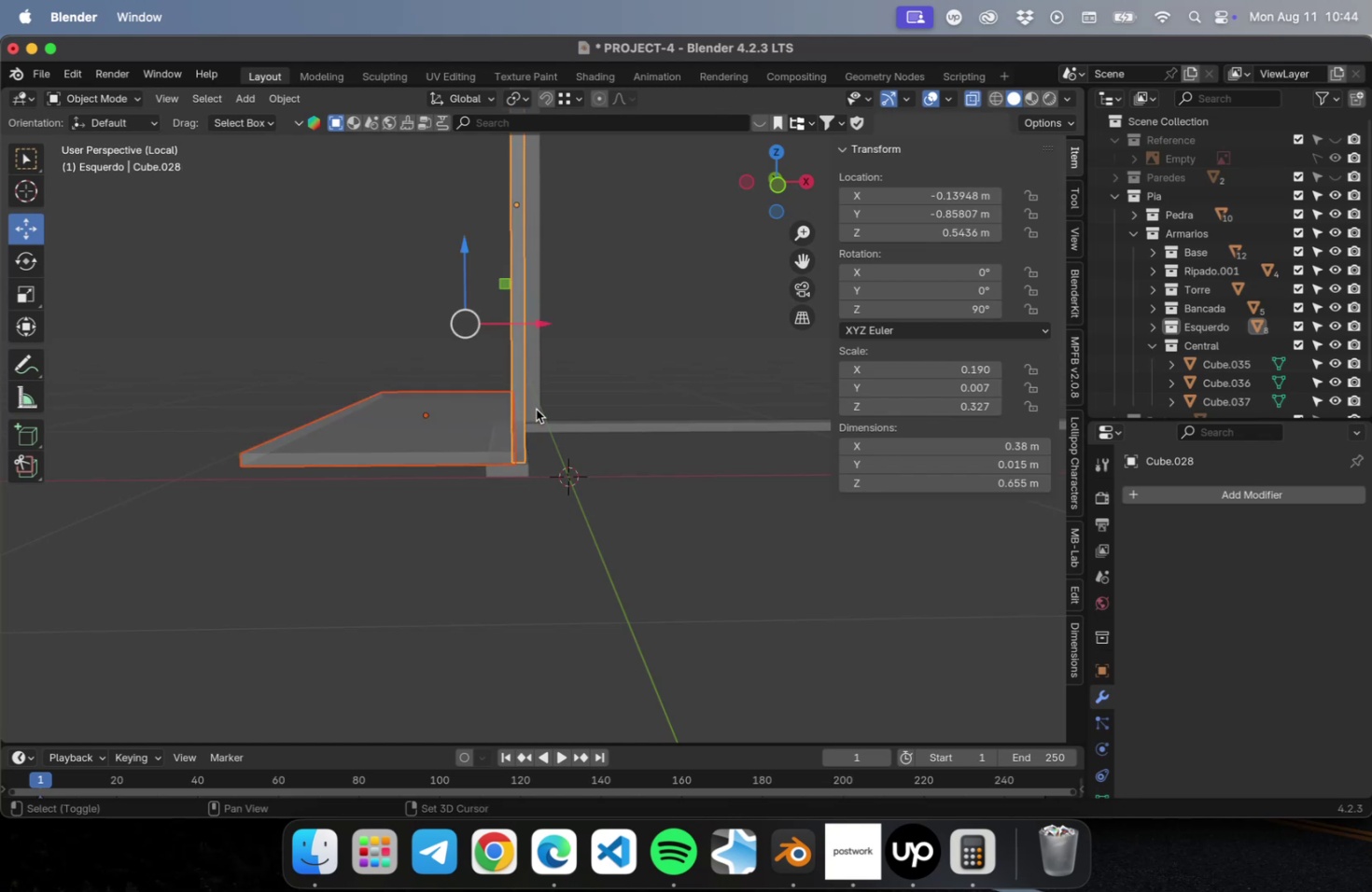 
left_click([536, 409])
 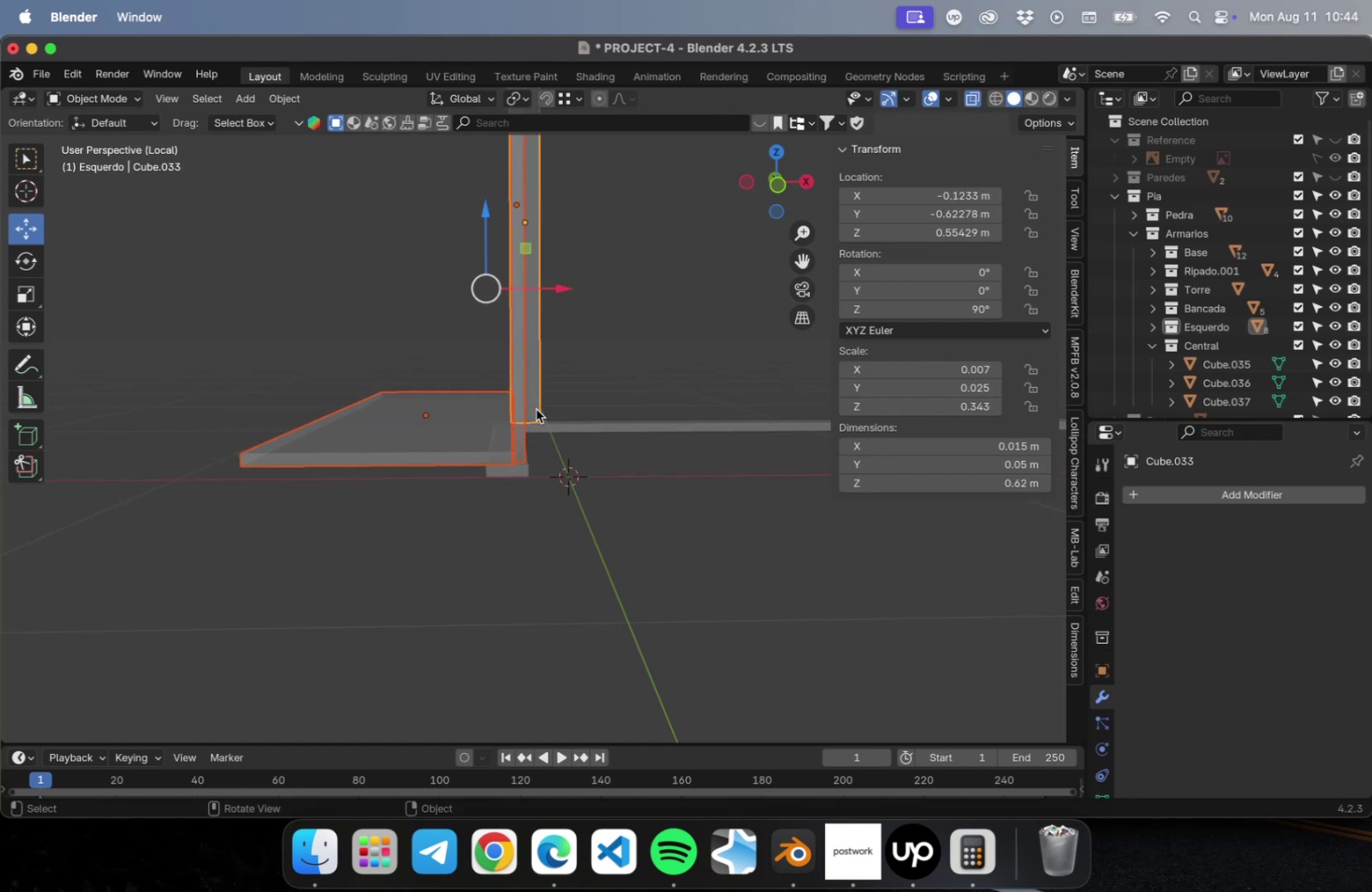 
key(NumLock)
 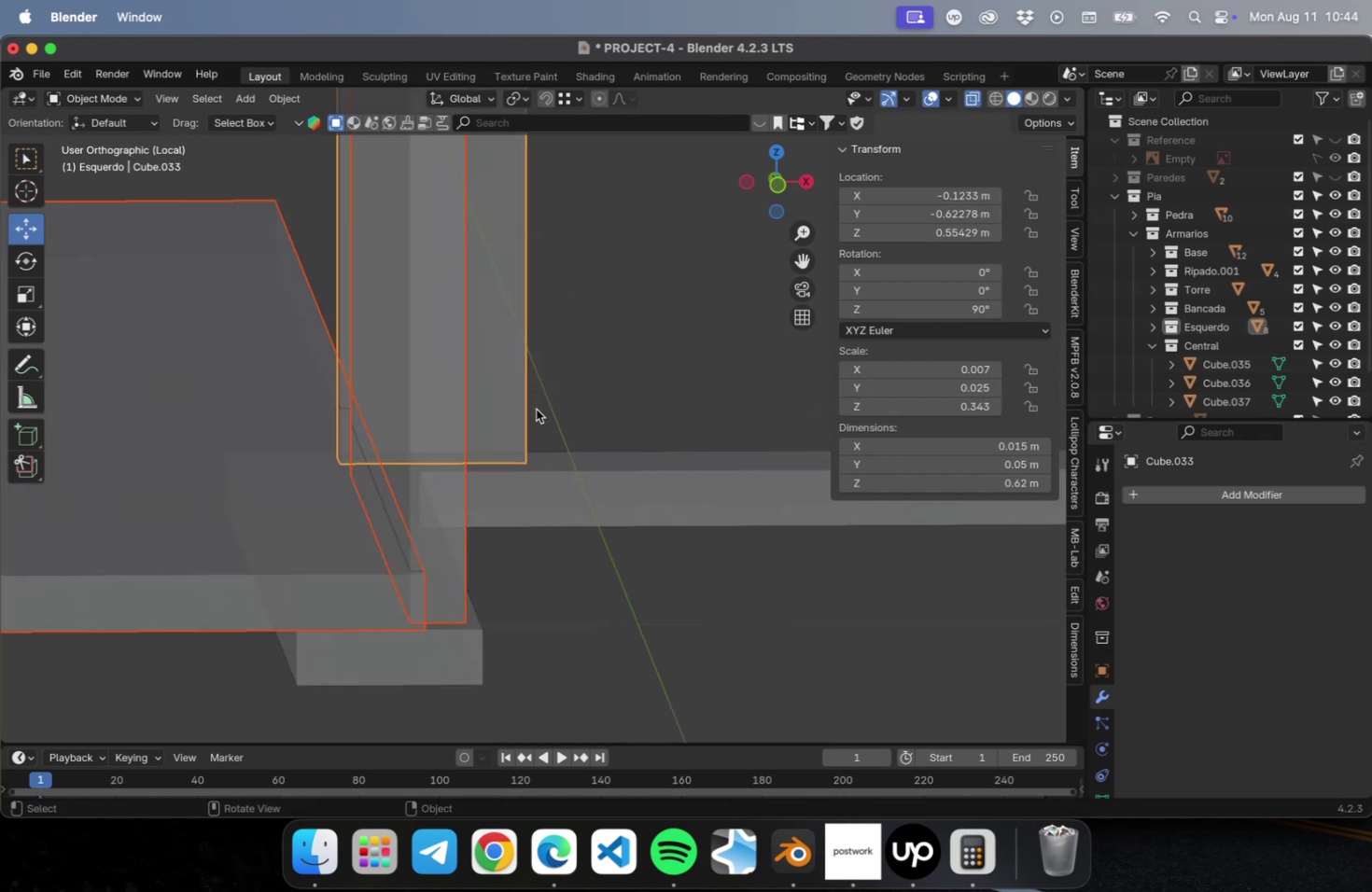 
key(Numpad7)
 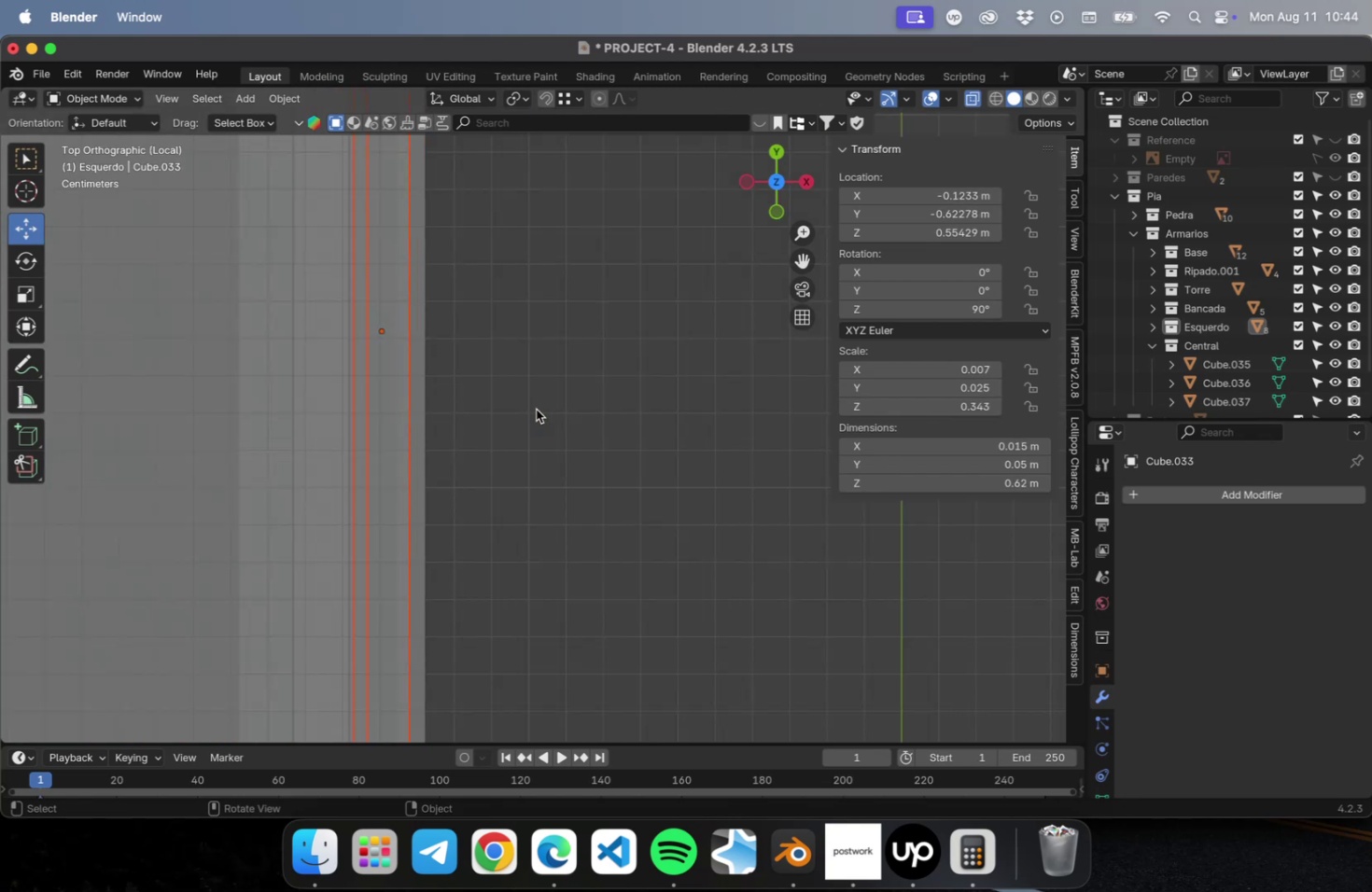 
key(NumLock)
 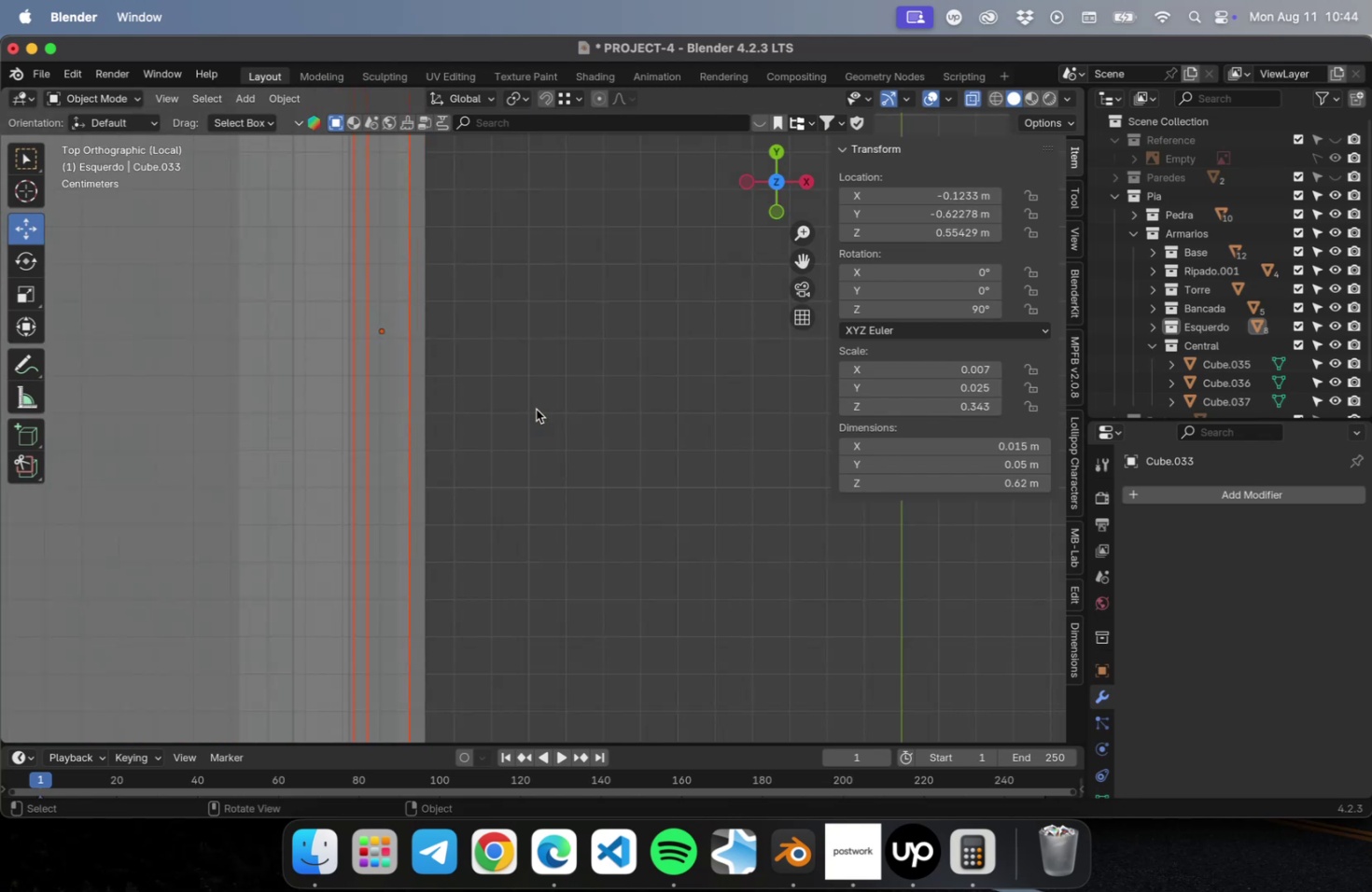 
key(NumpadDivide)
 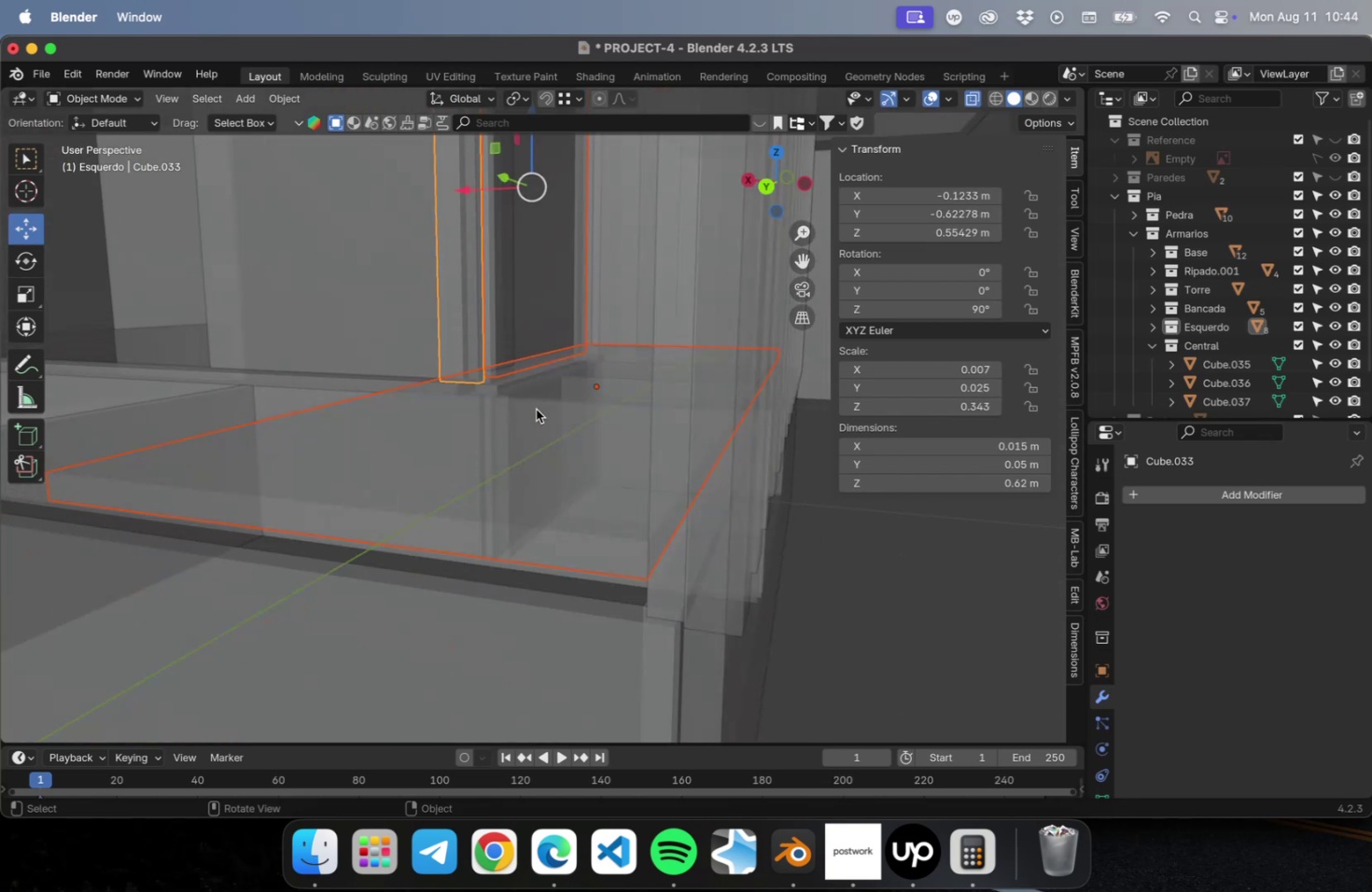 
key(NumLock)
 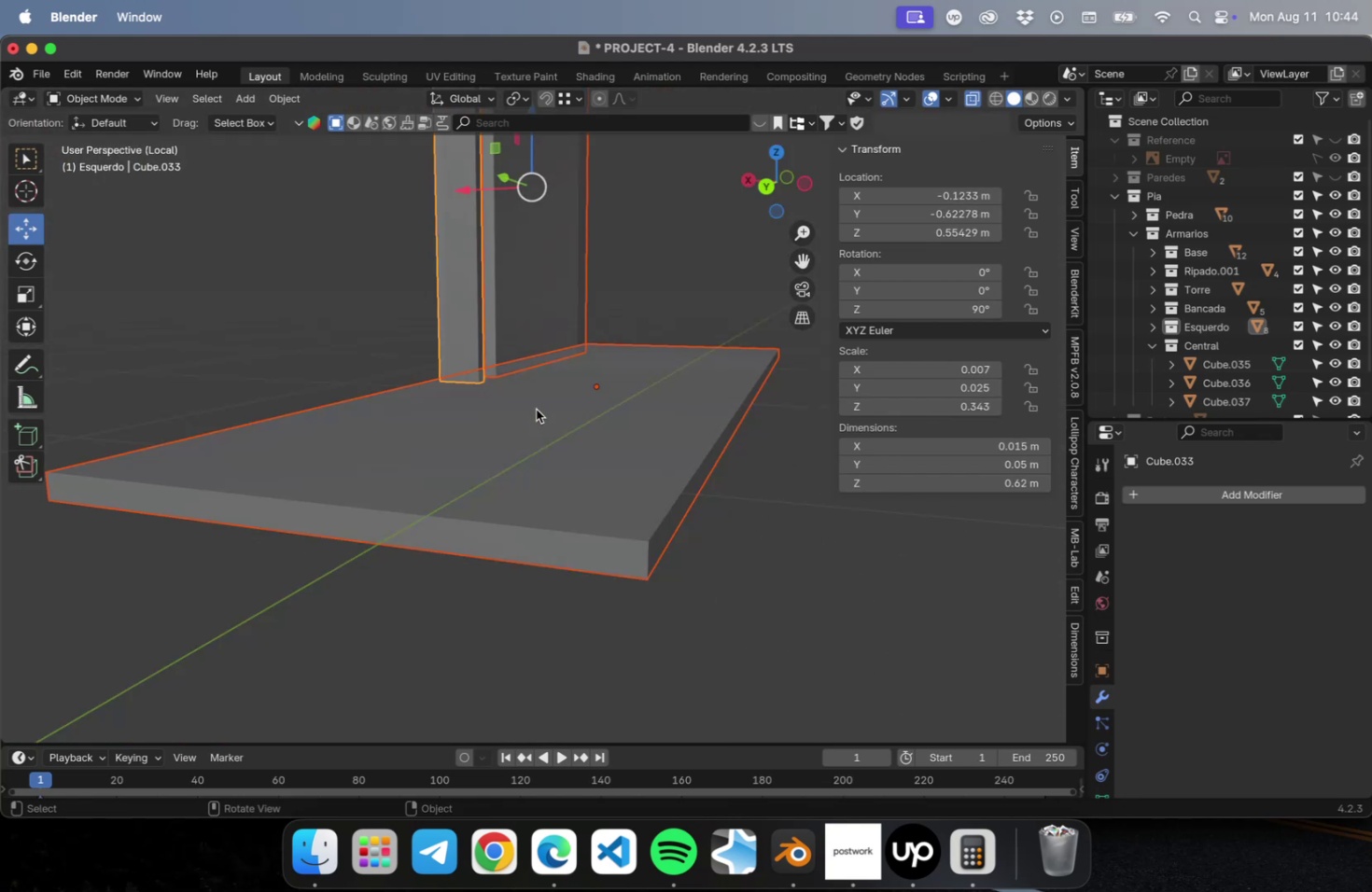 
key(NumpadDivide)
 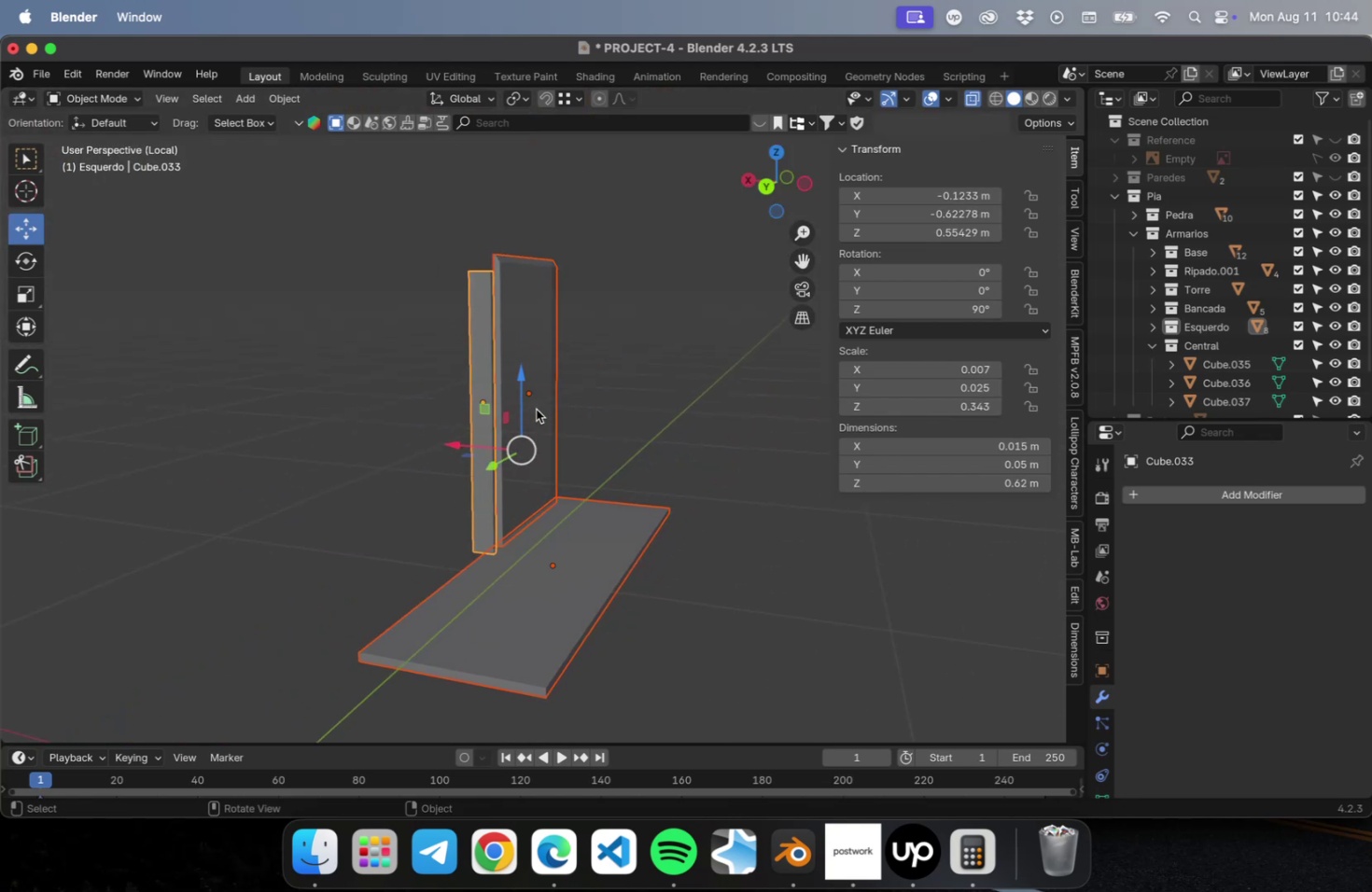 
key(NumLock)
 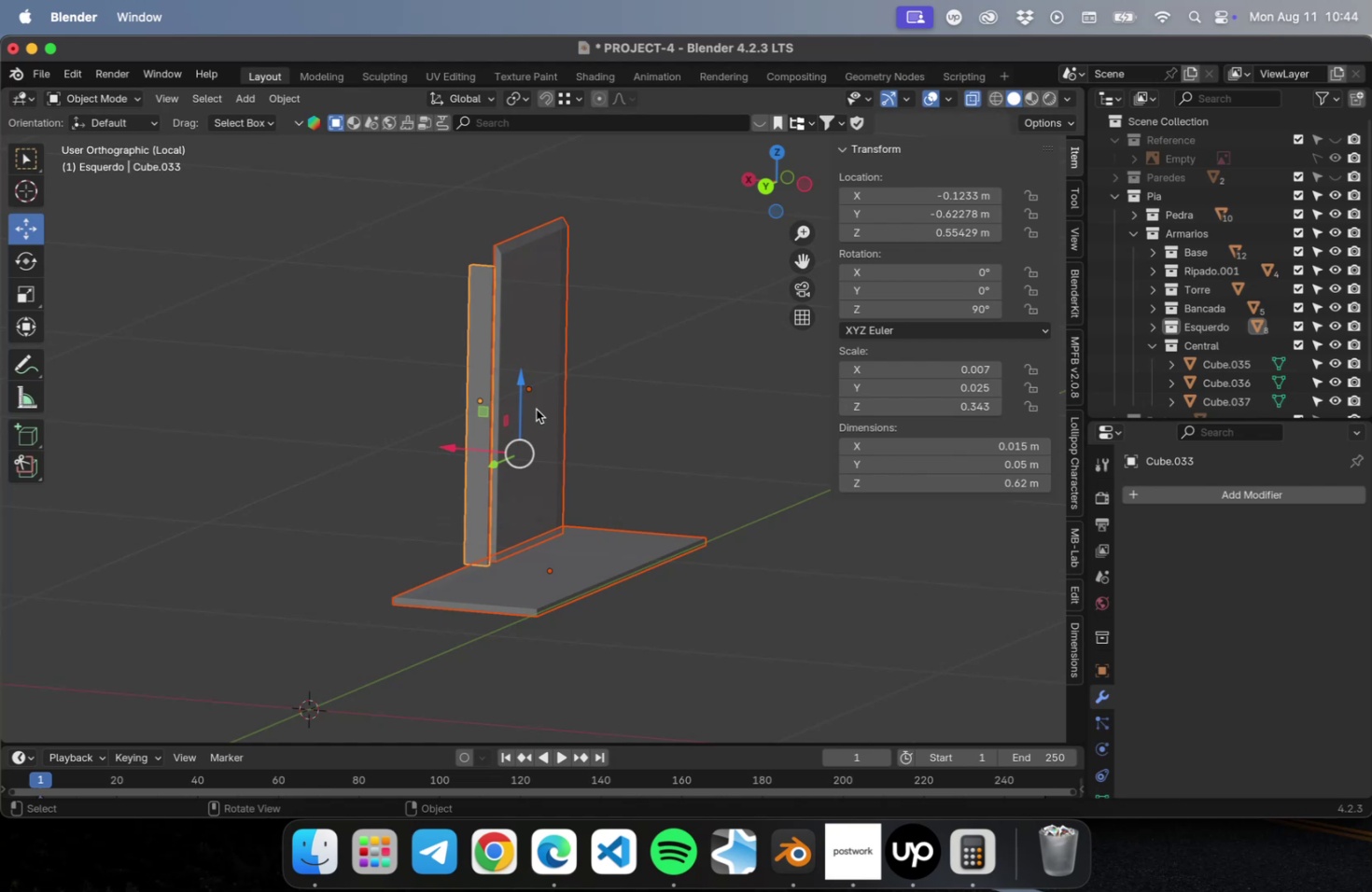 
key(Numpad7)
 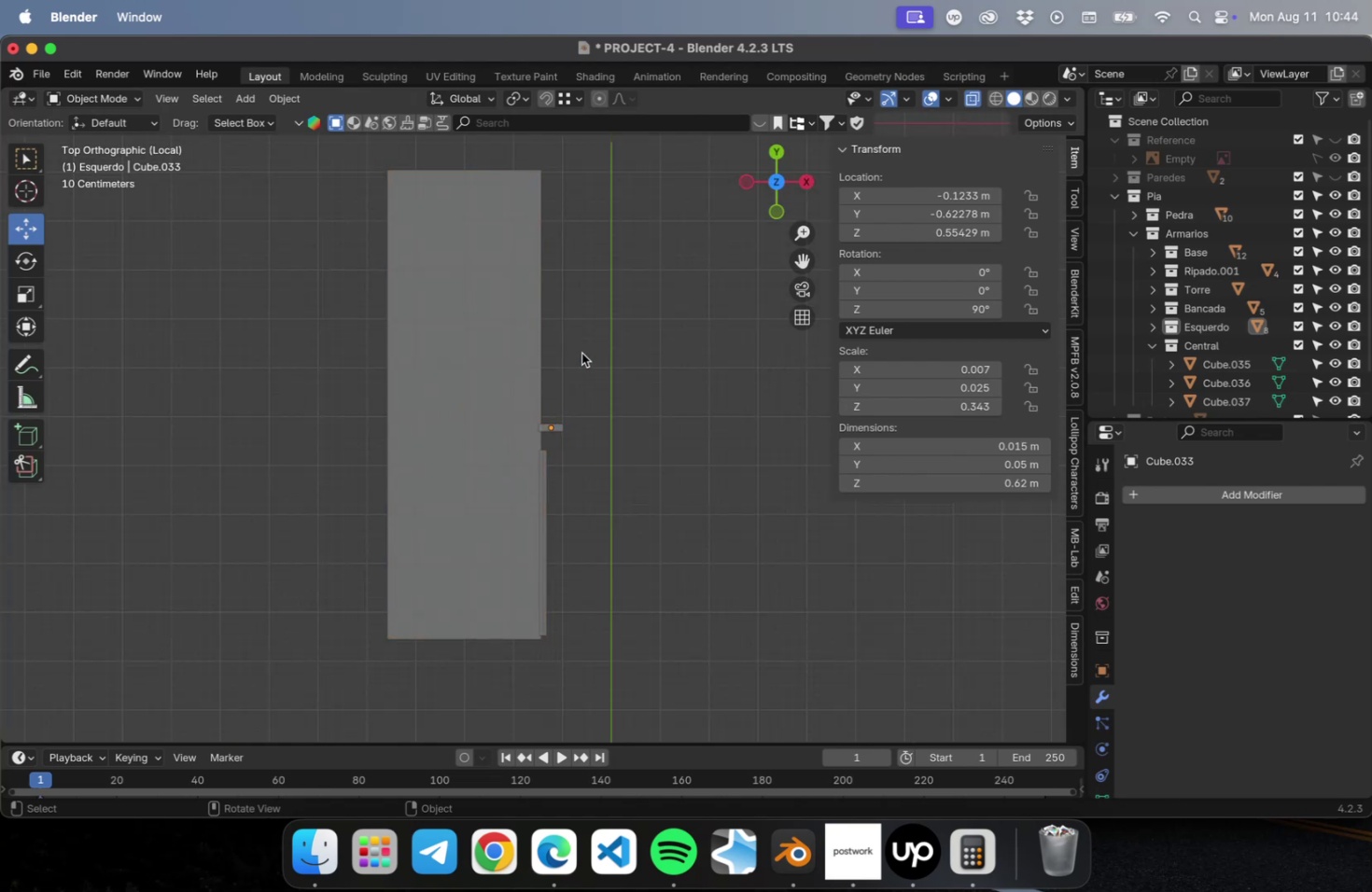 
double_click([453, 340])
 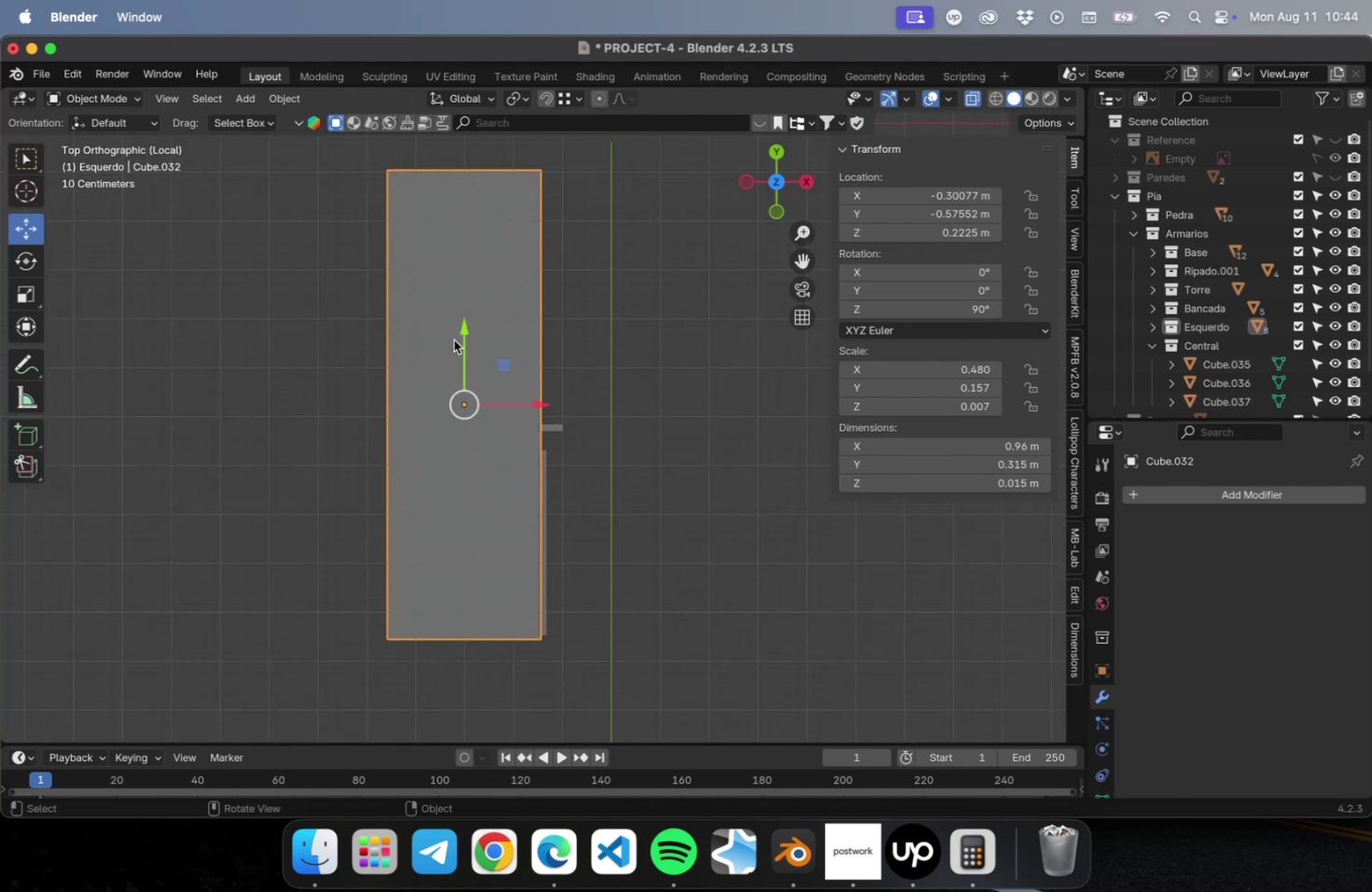 
key(Tab)
 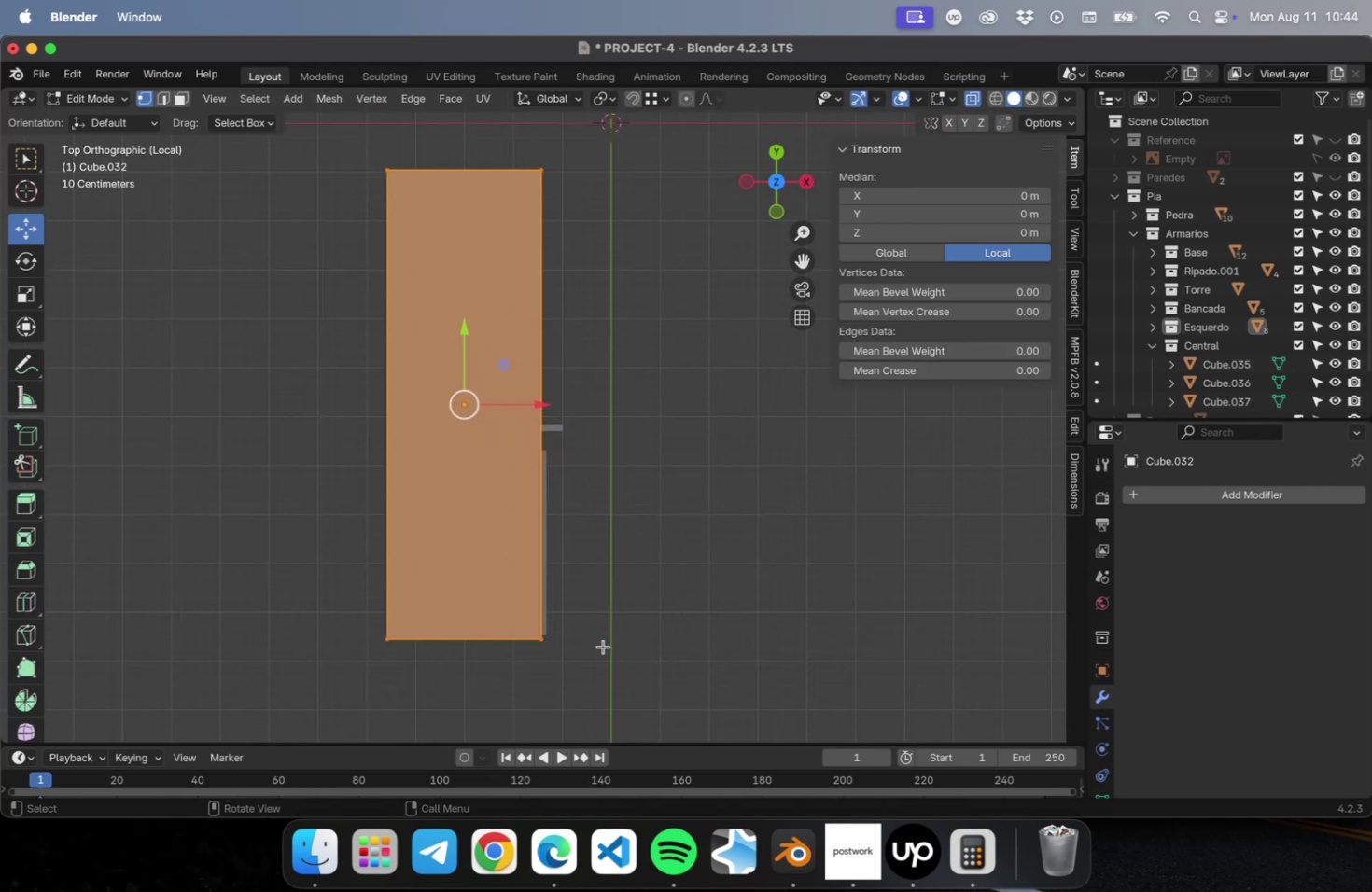 
left_click_drag(start_coordinate=[592, 664], to_coordinate=[518, 144])
 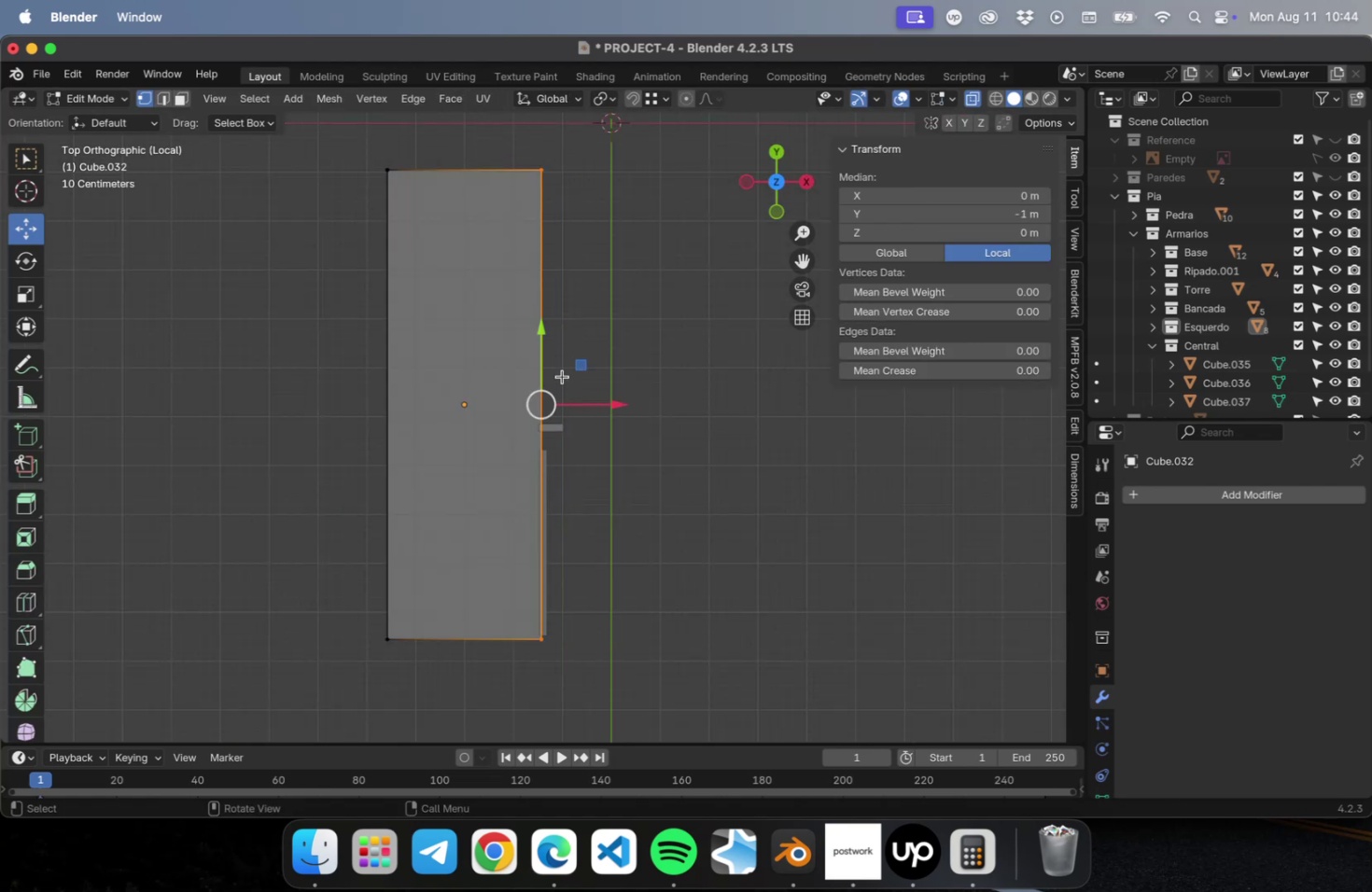 
scroll: coordinate [594, 491], scroll_direction: up, amount: 40.0
 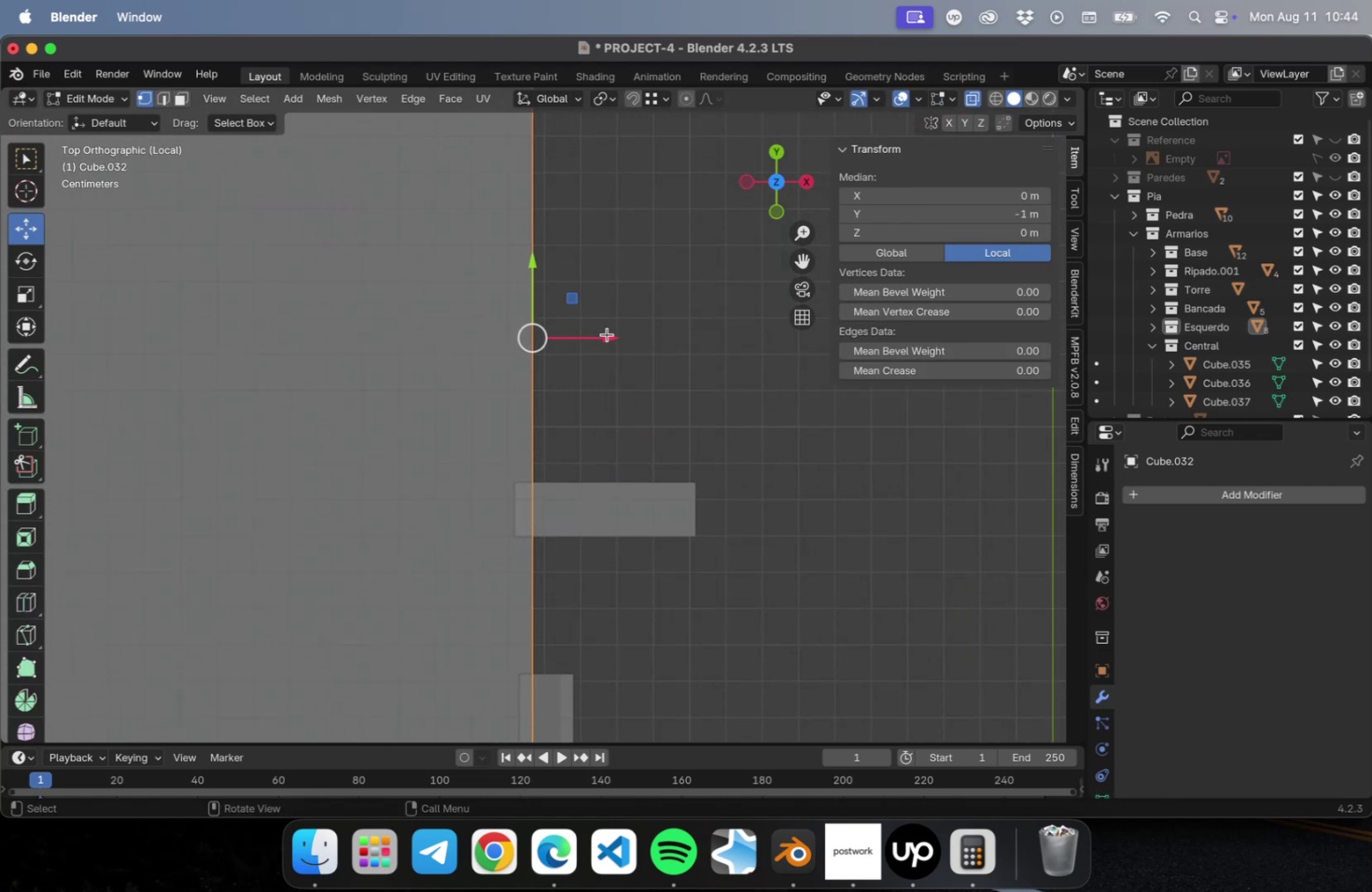 
left_click_drag(start_coordinate=[605, 337], to_coordinate=[581, 337])
 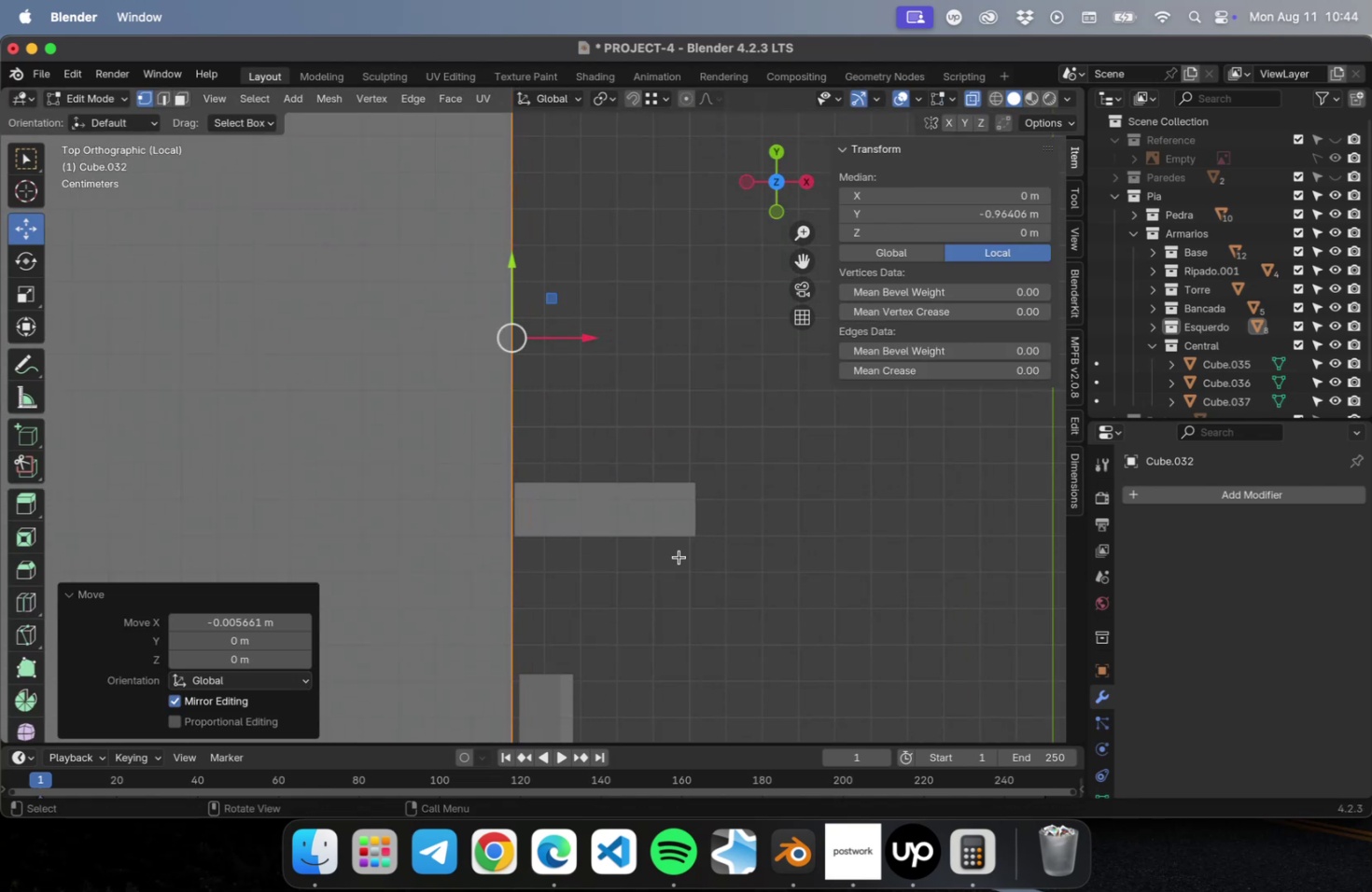 
key(Tab)
 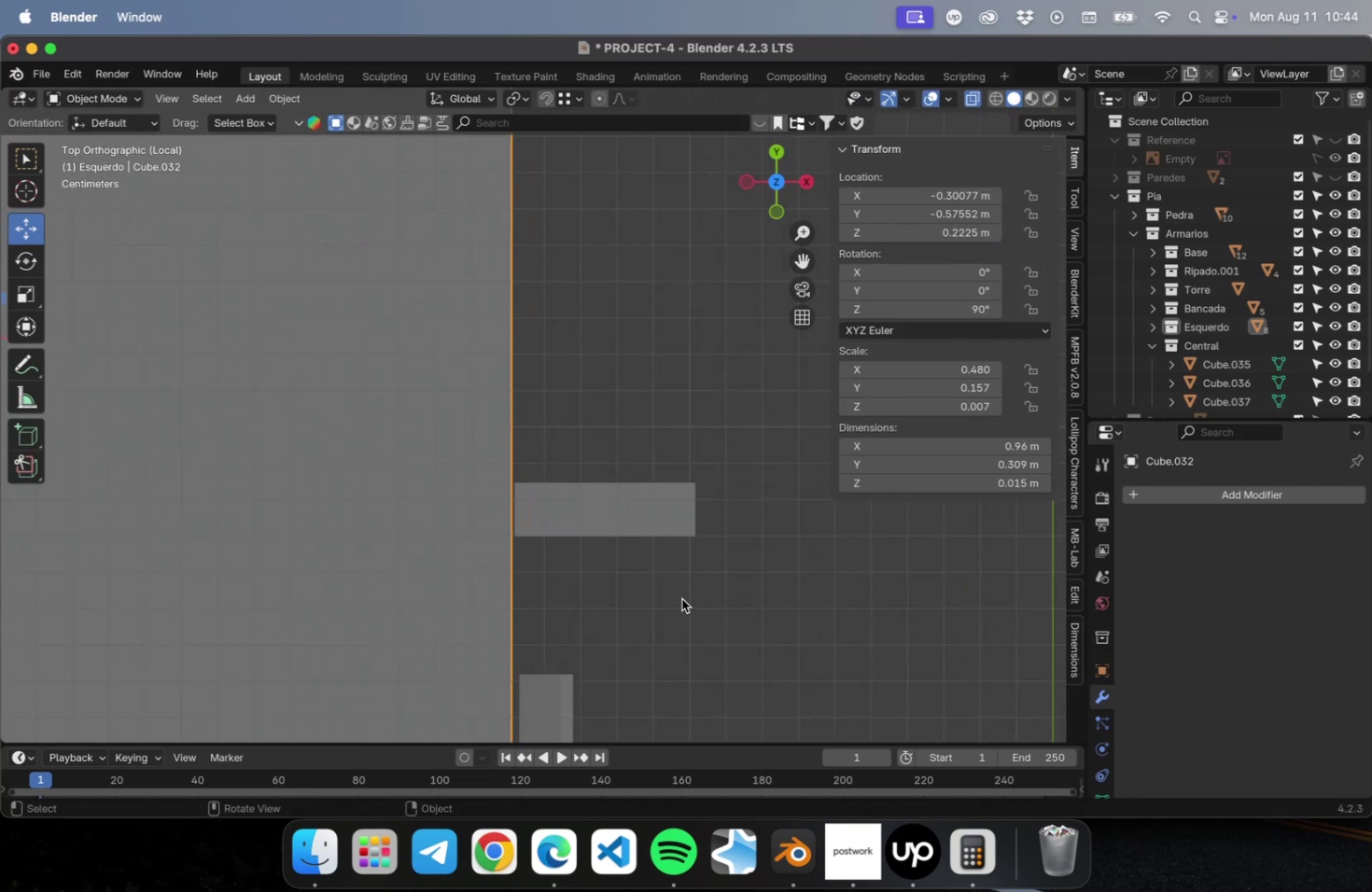 
left_click([681, 598])
 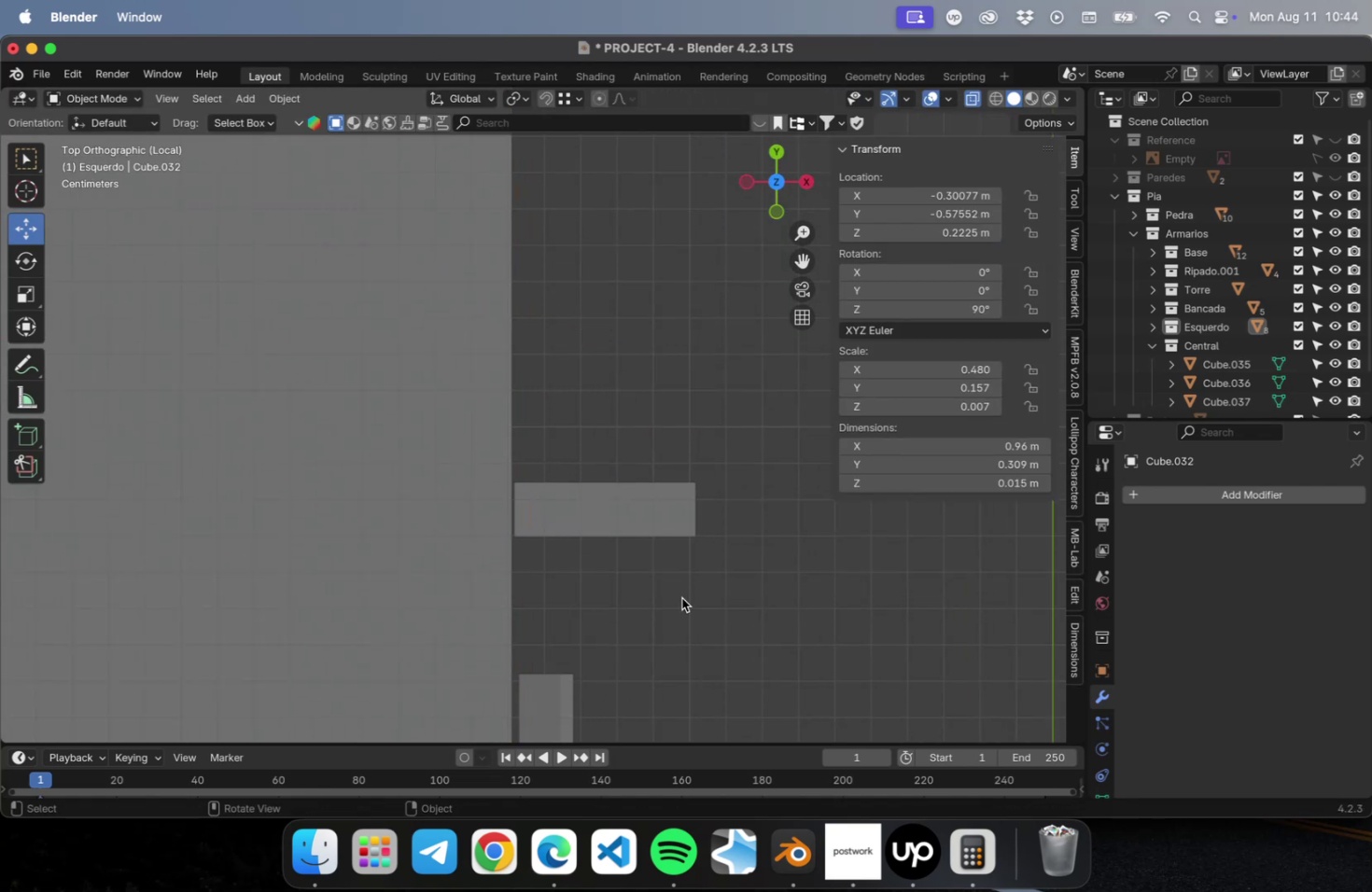 
key(Meta+CommandLeft)
 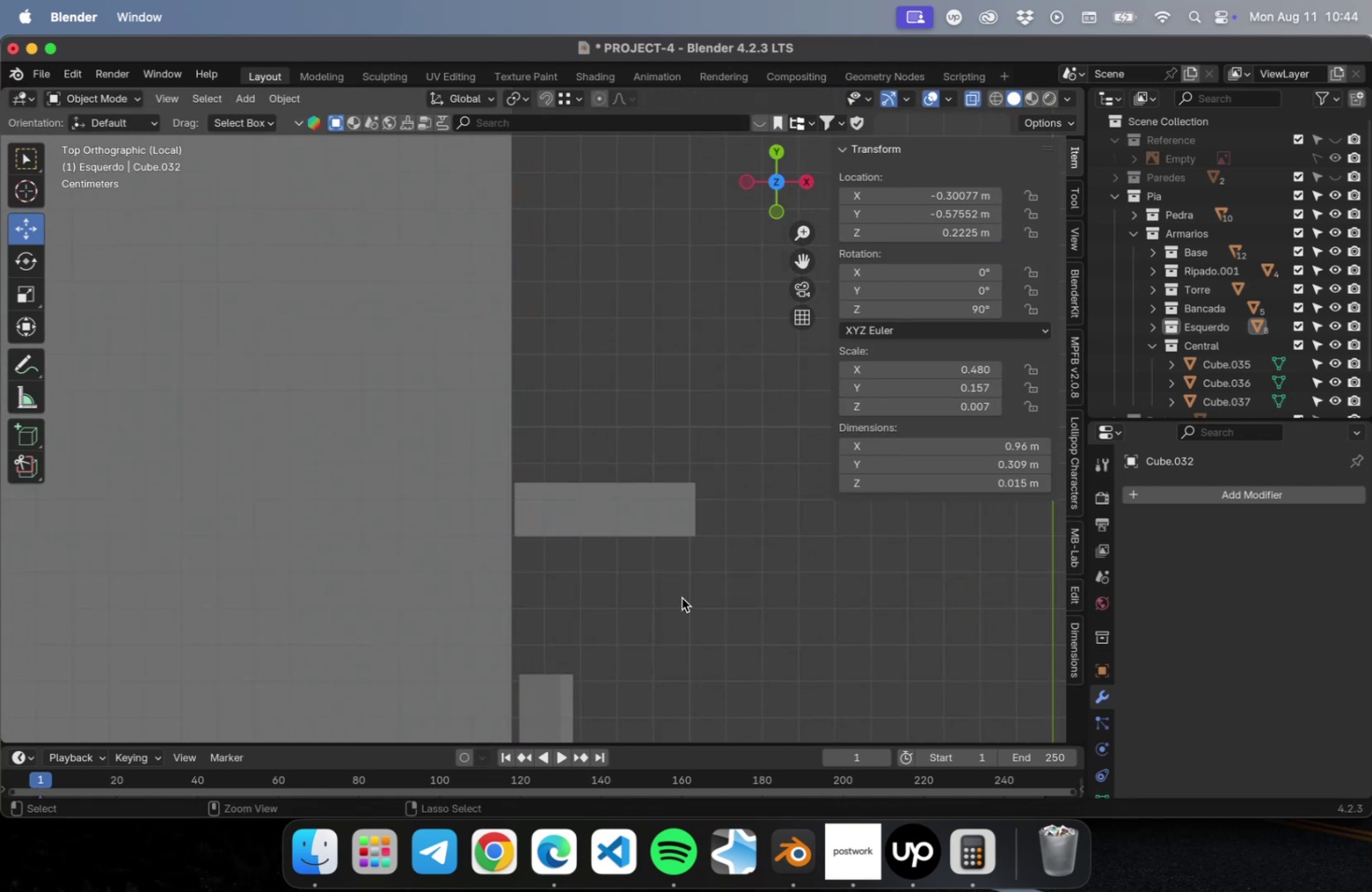 
key(Meta+S)
 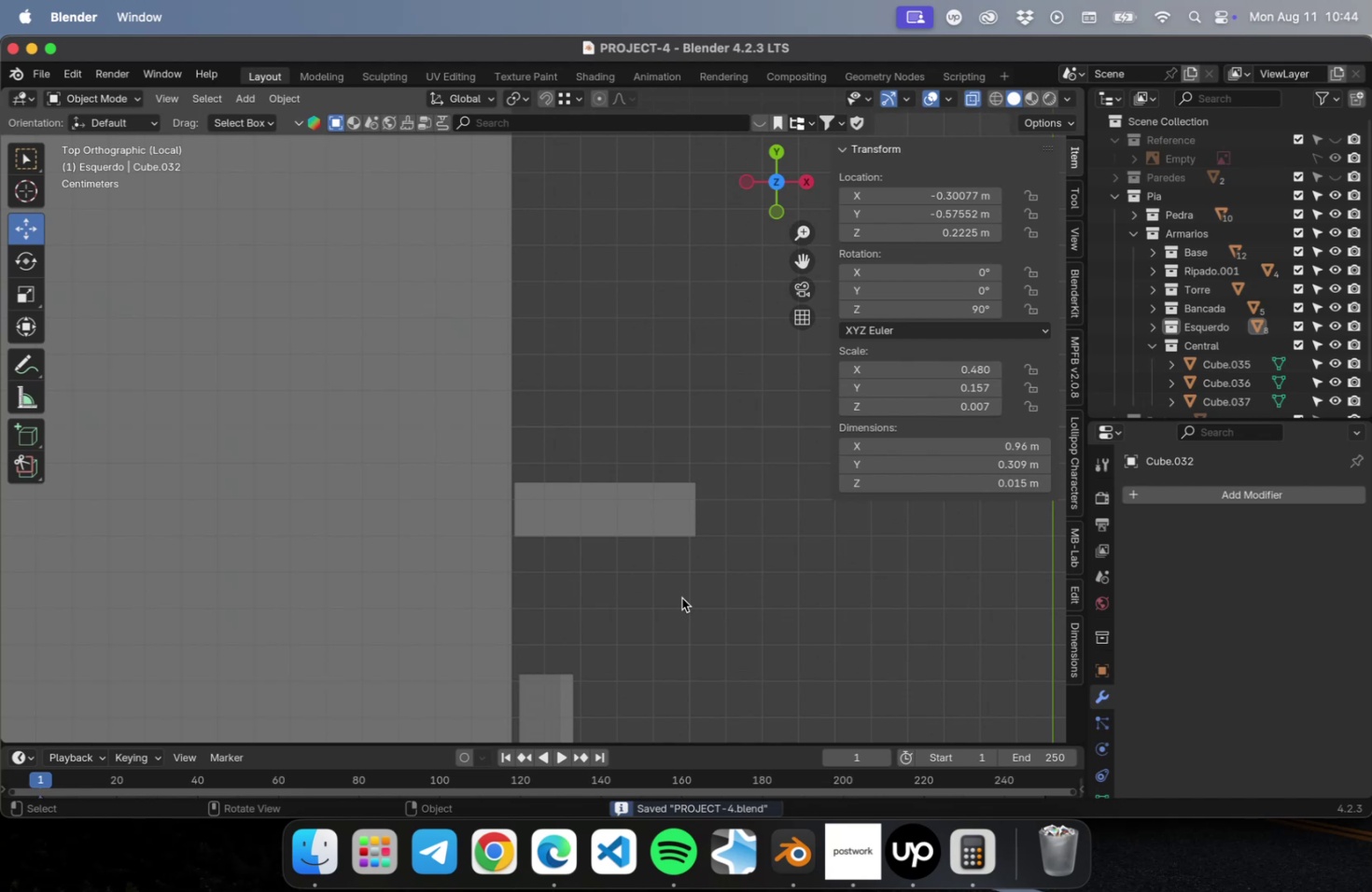 
scroll: coordinate [681, 596], scroll_direction: down, amount: 29.0
 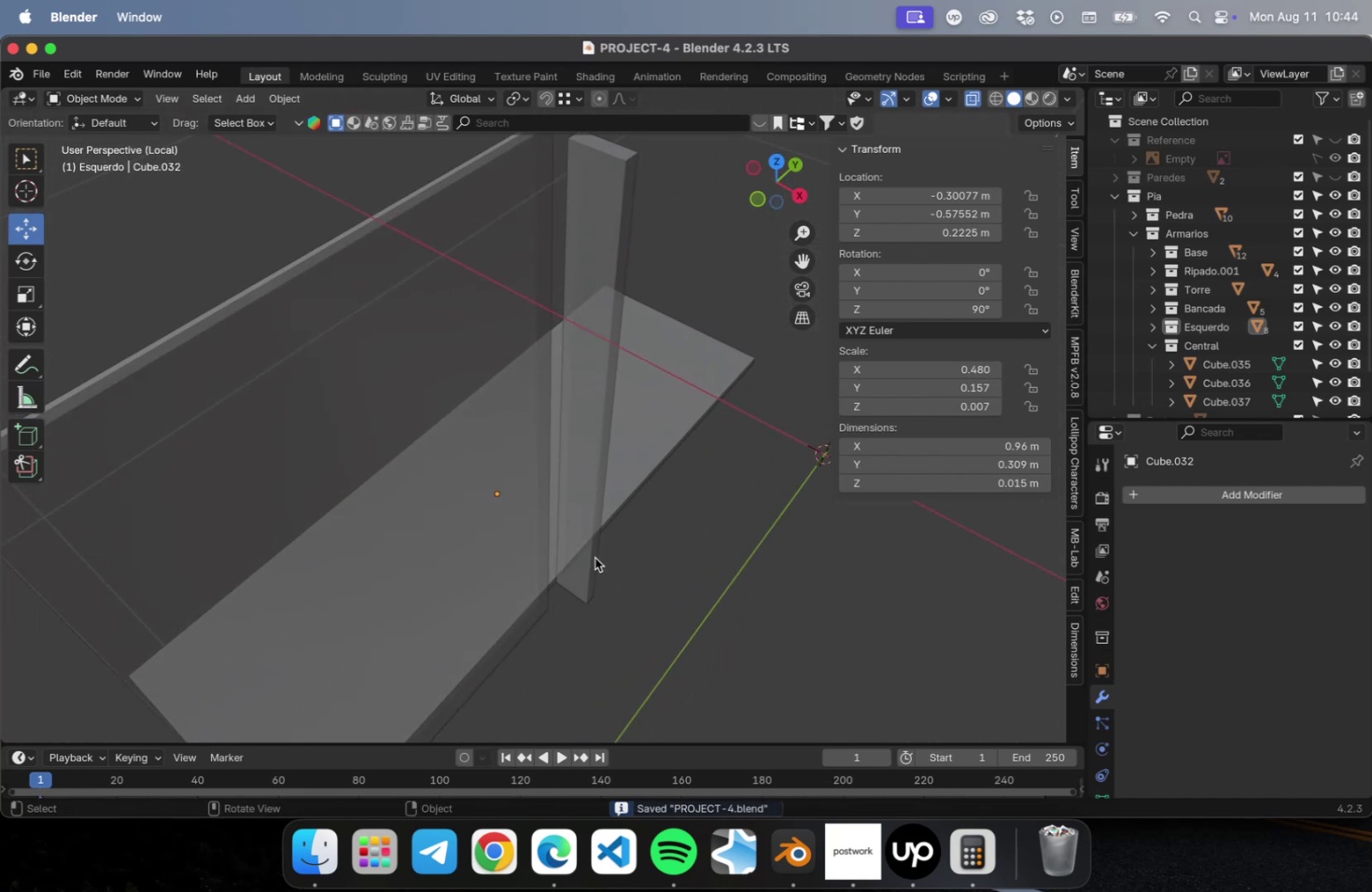 
key(NumLock)
 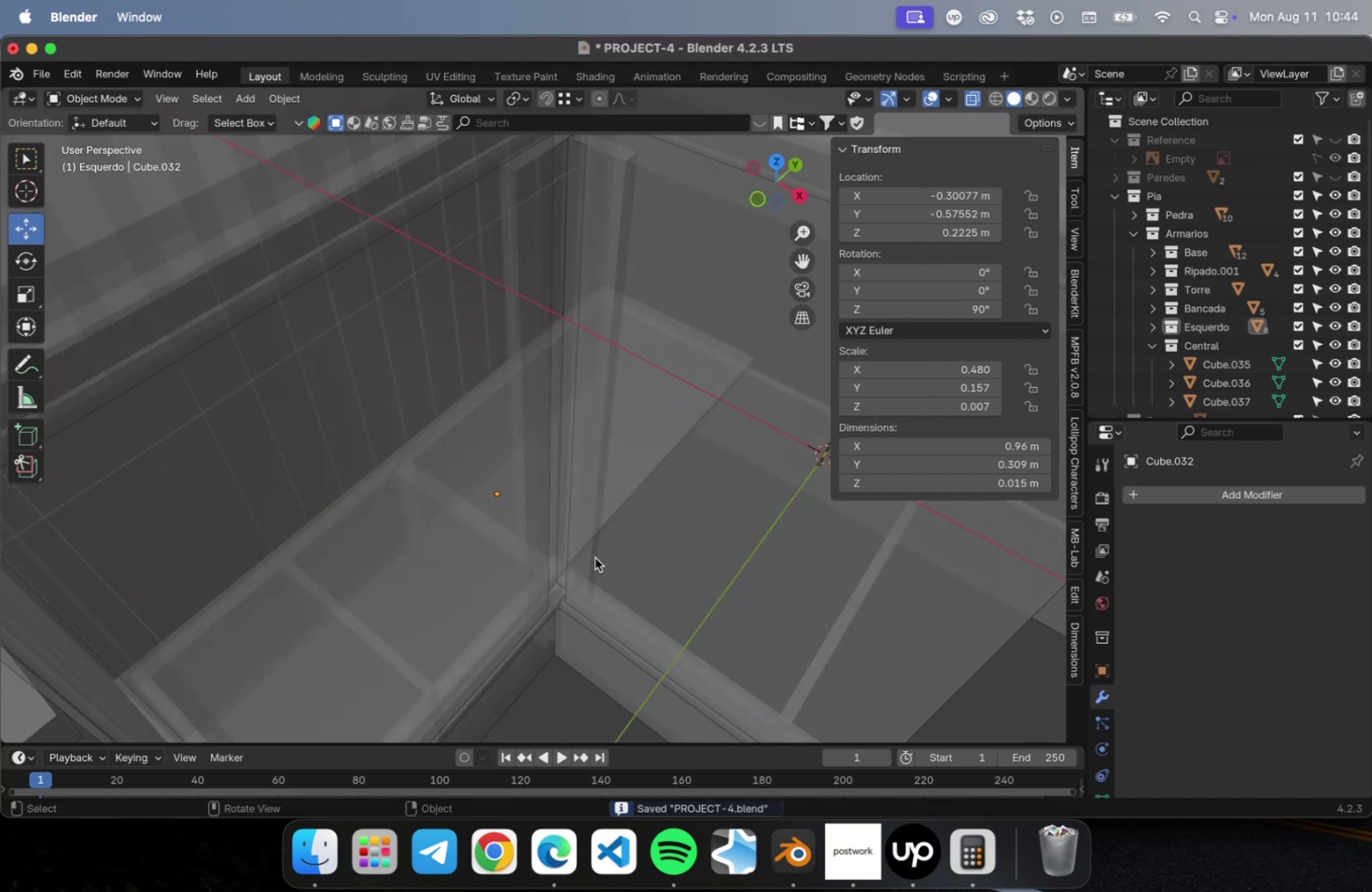 
key(NumpadDivide)
 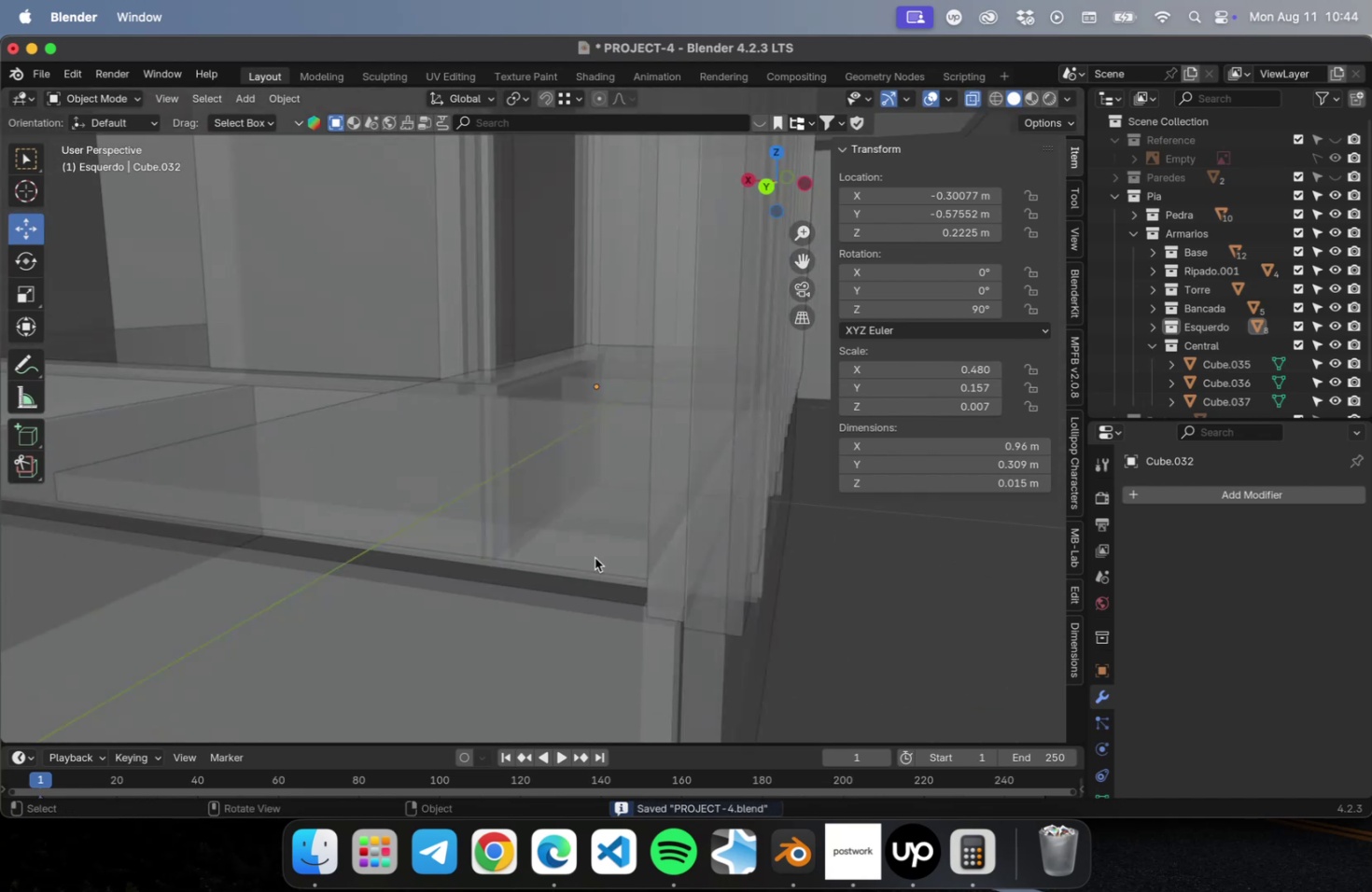 
scroll: coordinate [589, 558], scroll_direction: down, amount: 9.0
 